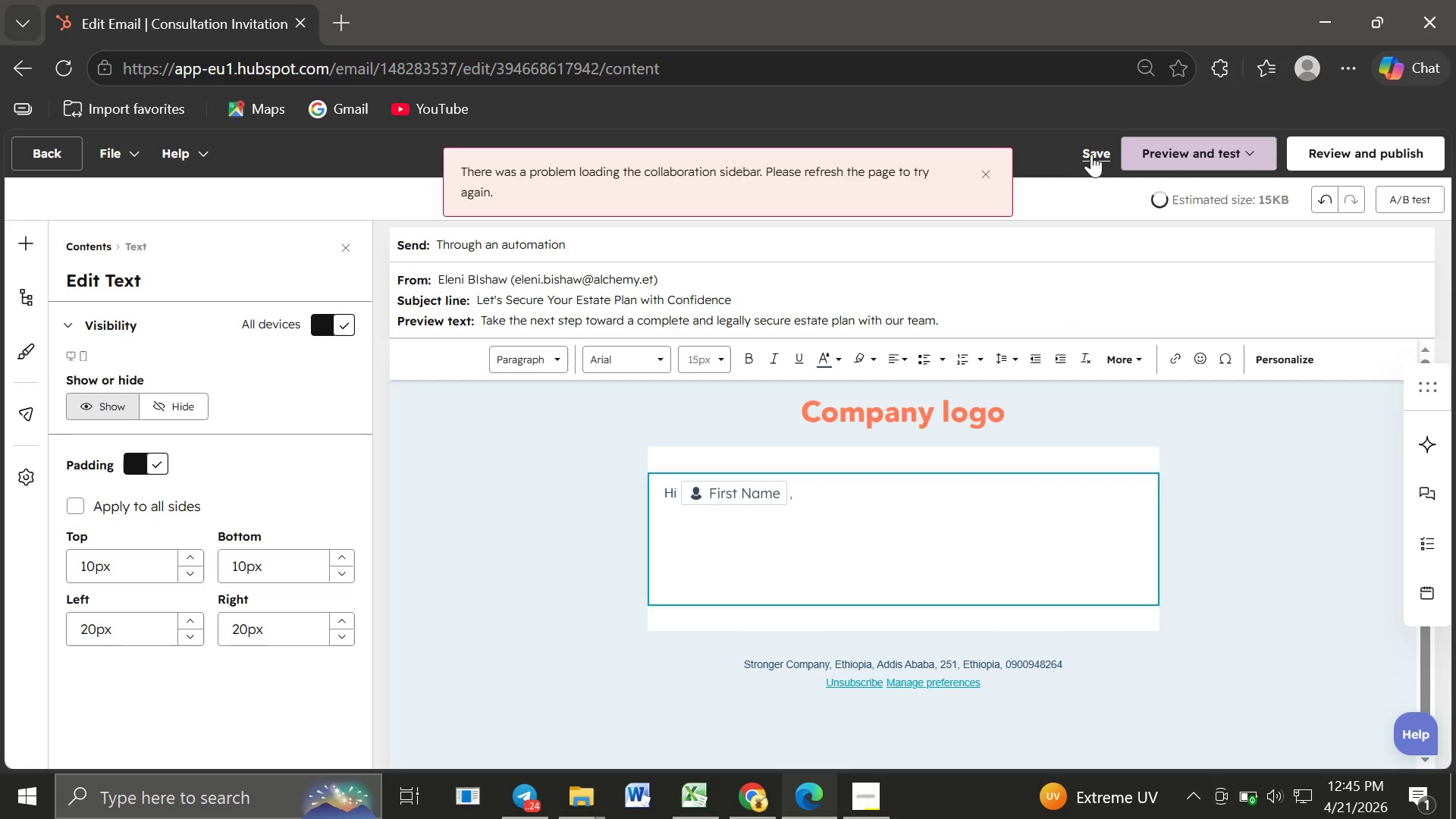 
left_click([1096, 152])
 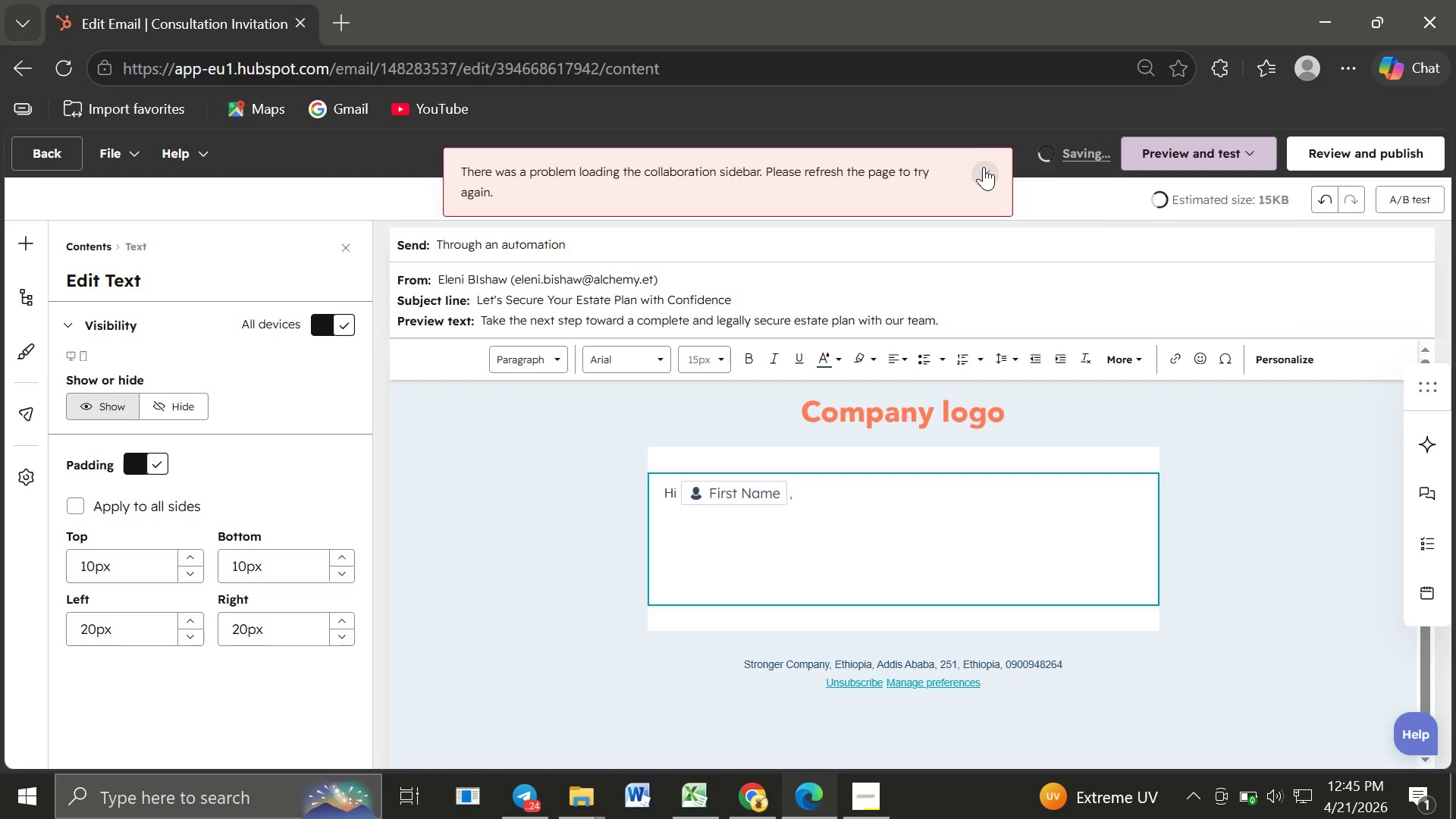 
left_click([986, 171])
 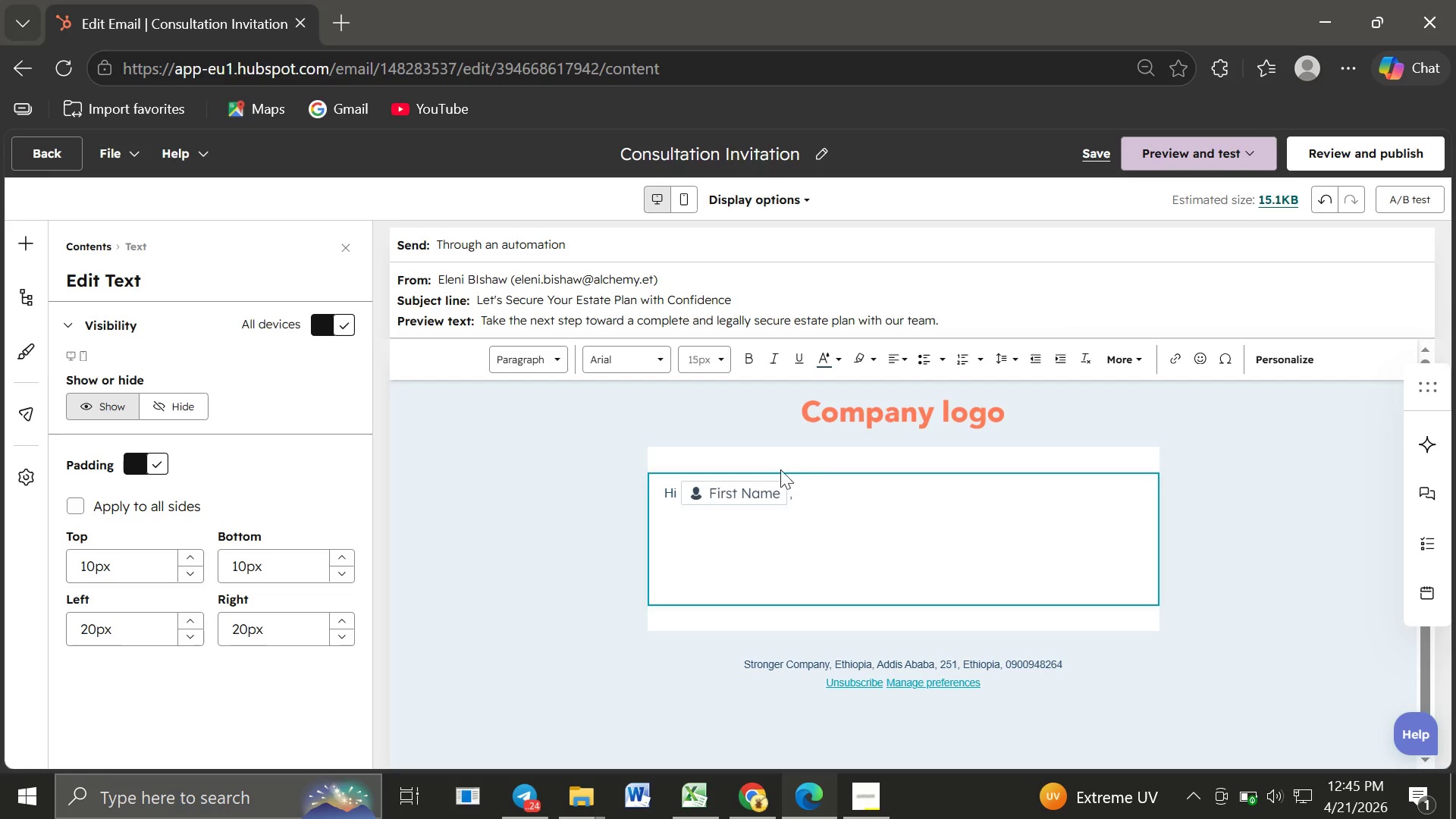 
wait(7.69)
 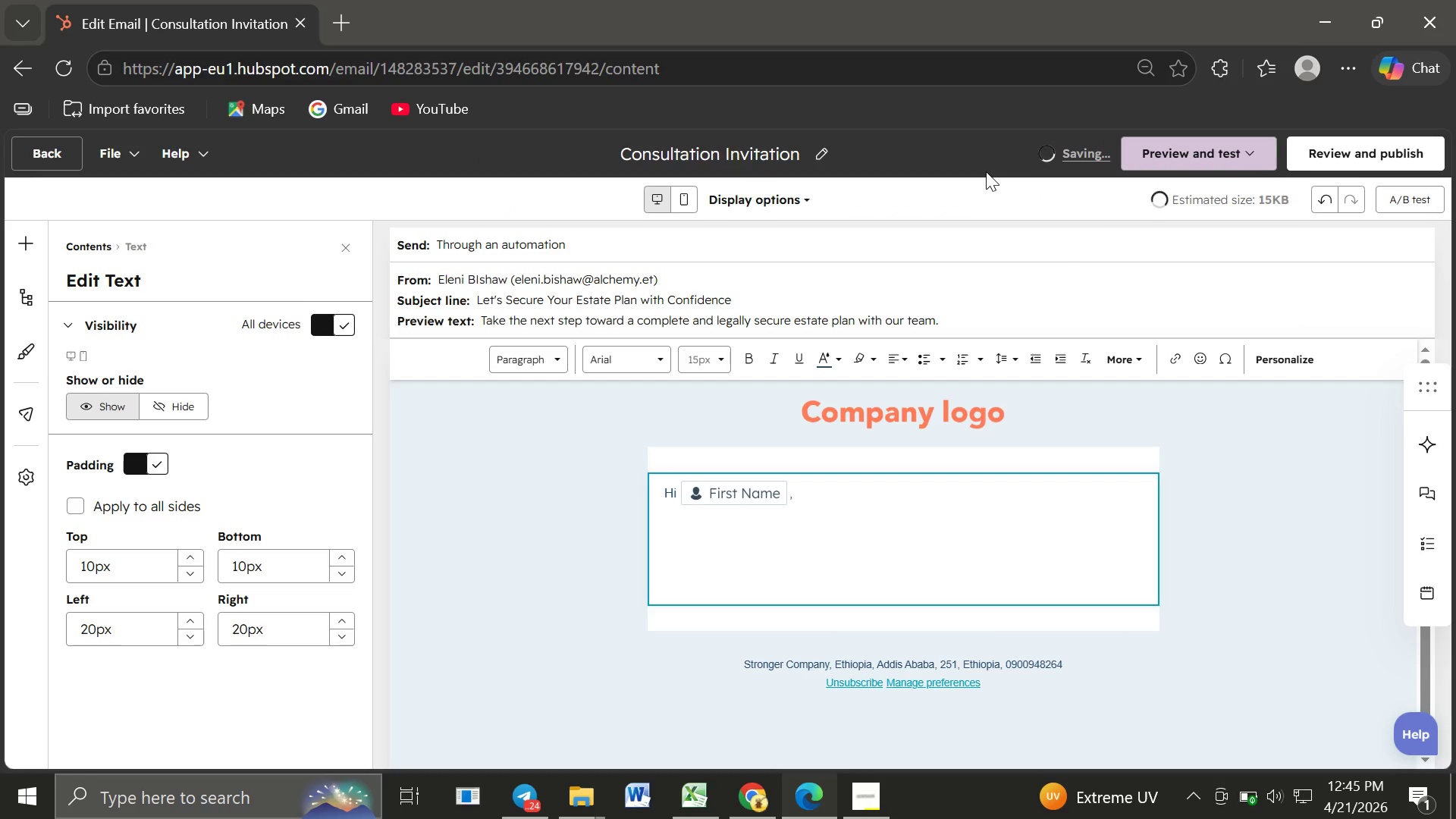 
left_click([670, 531])
 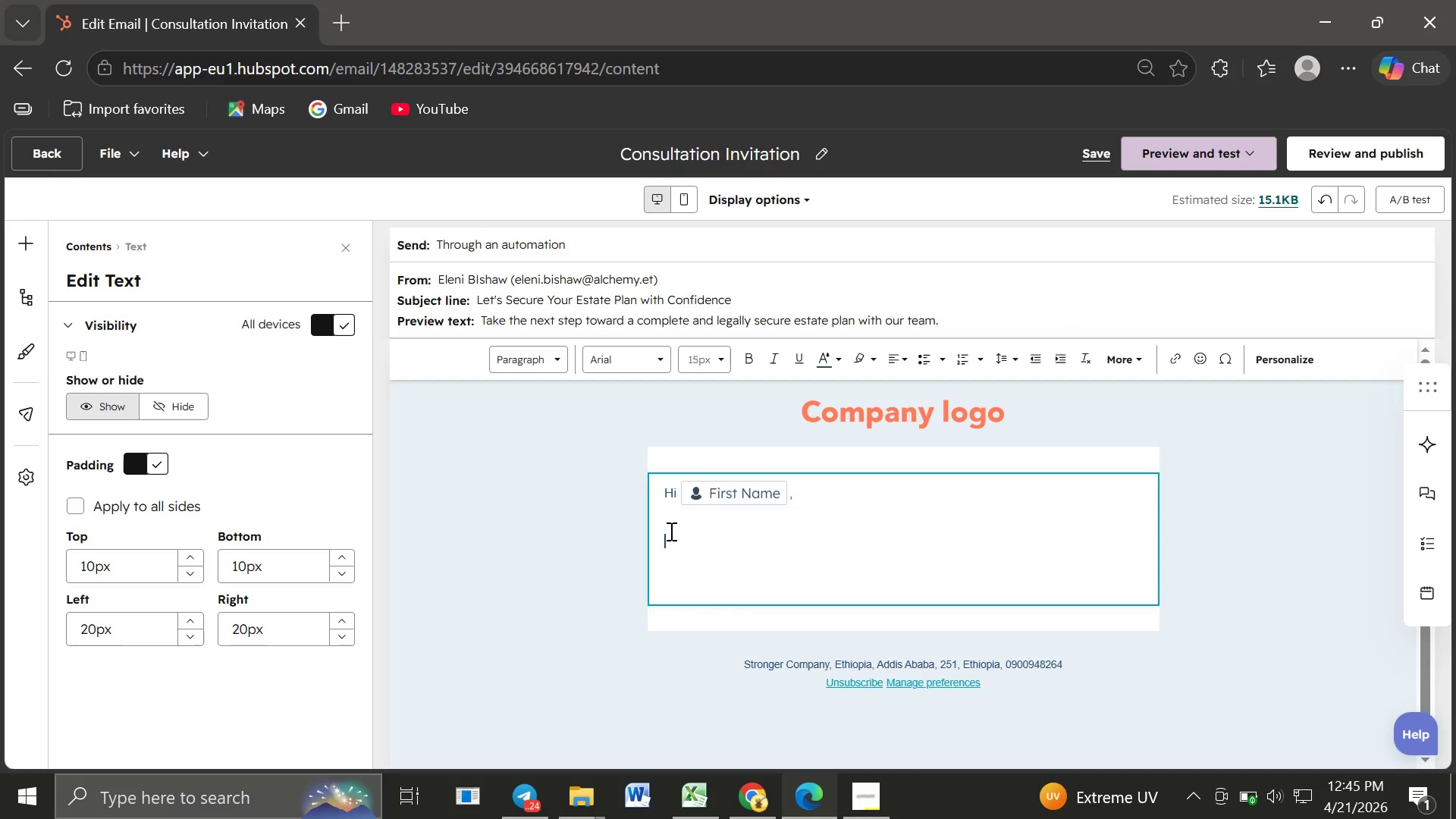 
wait(16.91)
 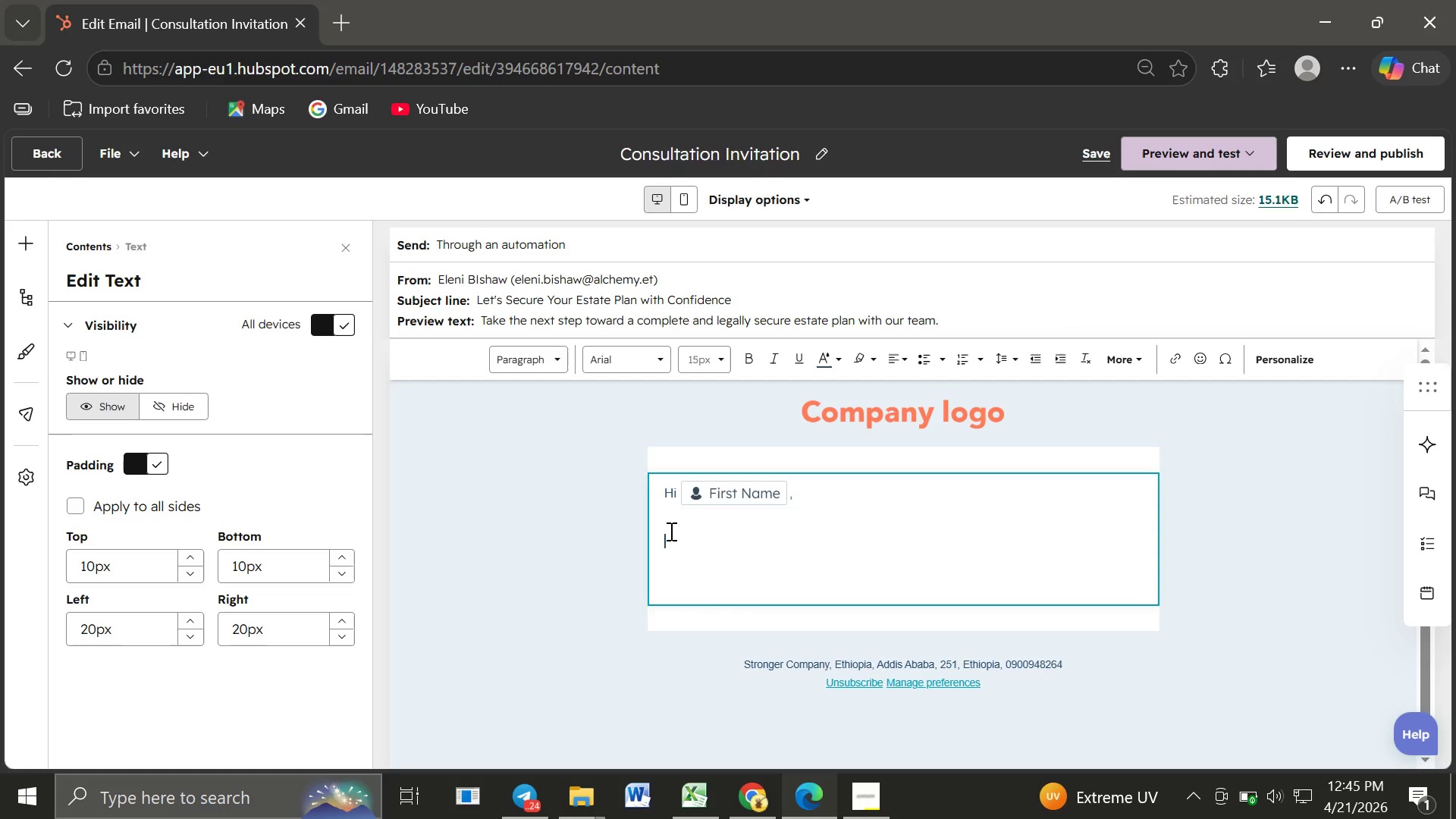 
type(Following o)
 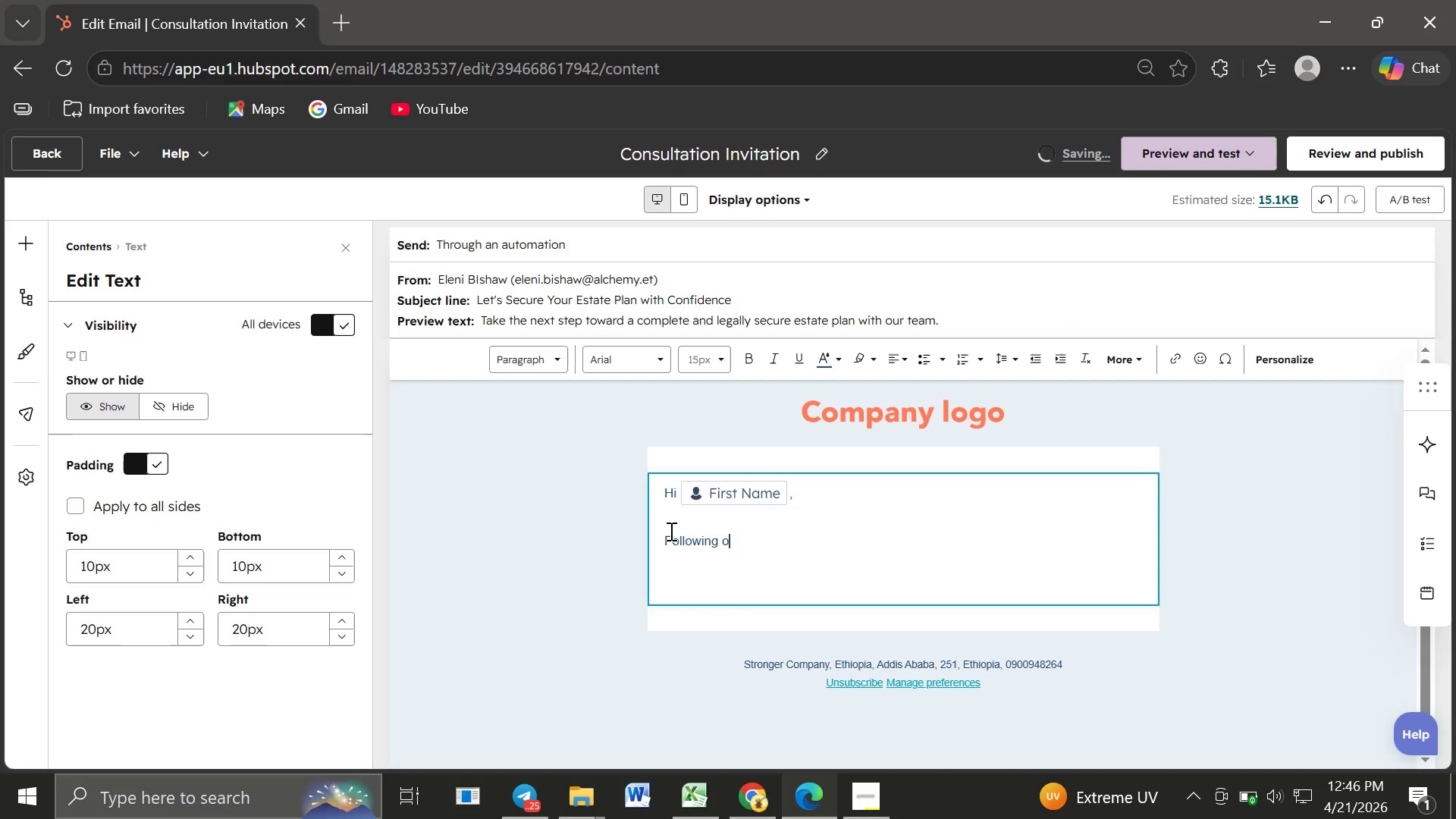 
type(ur )
 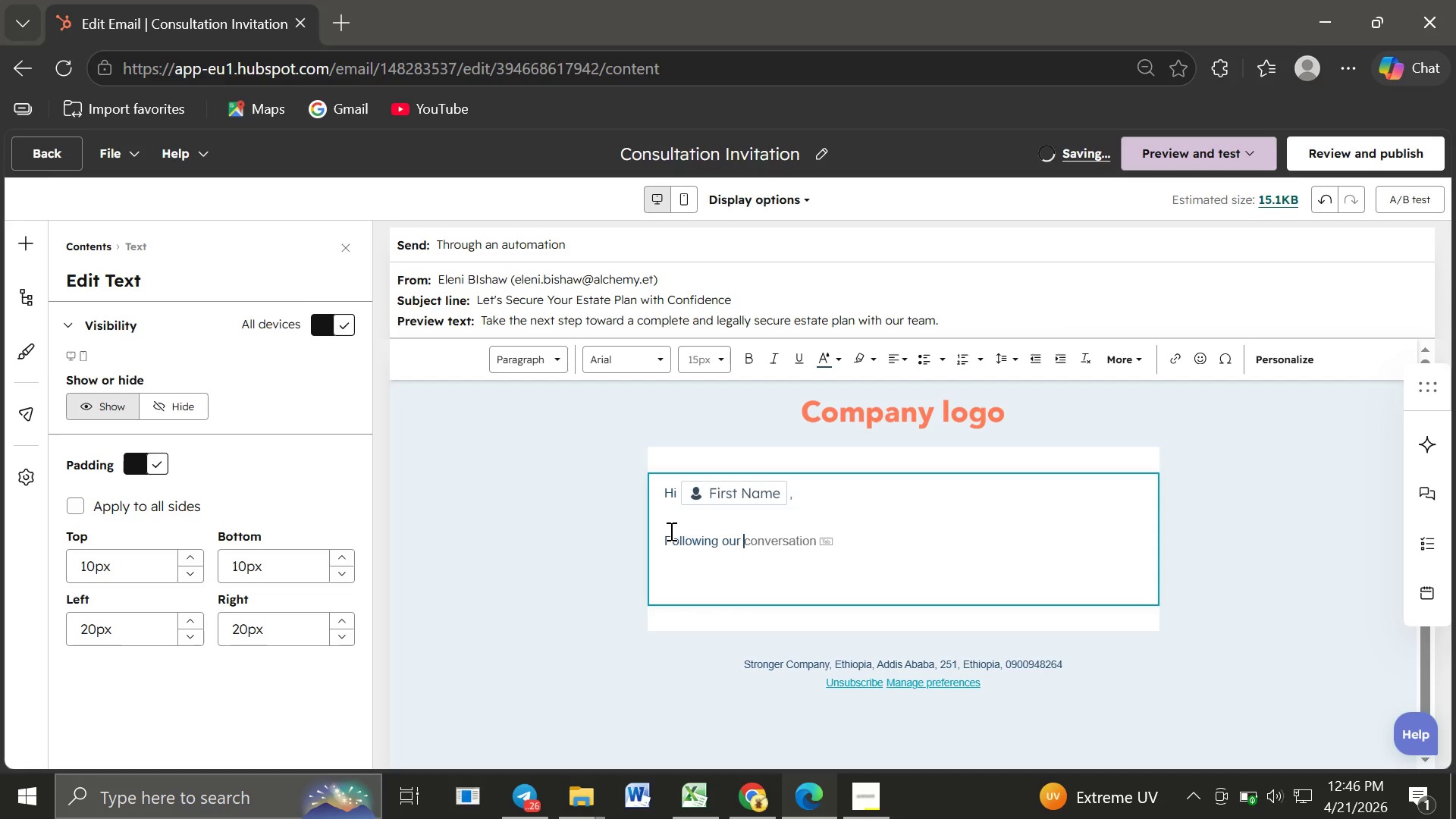 
type(seminar and )
 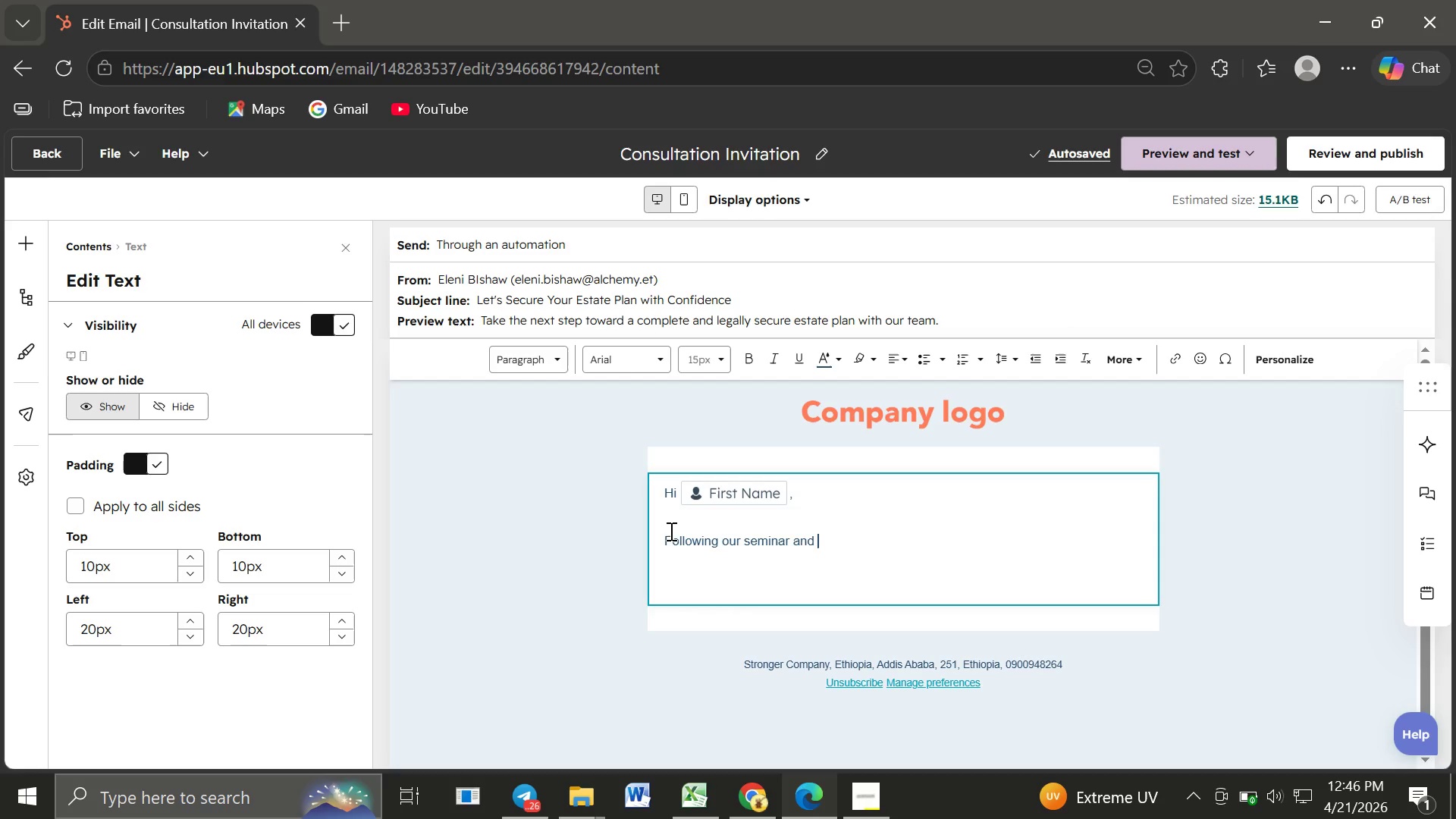 
wait(10.2)
 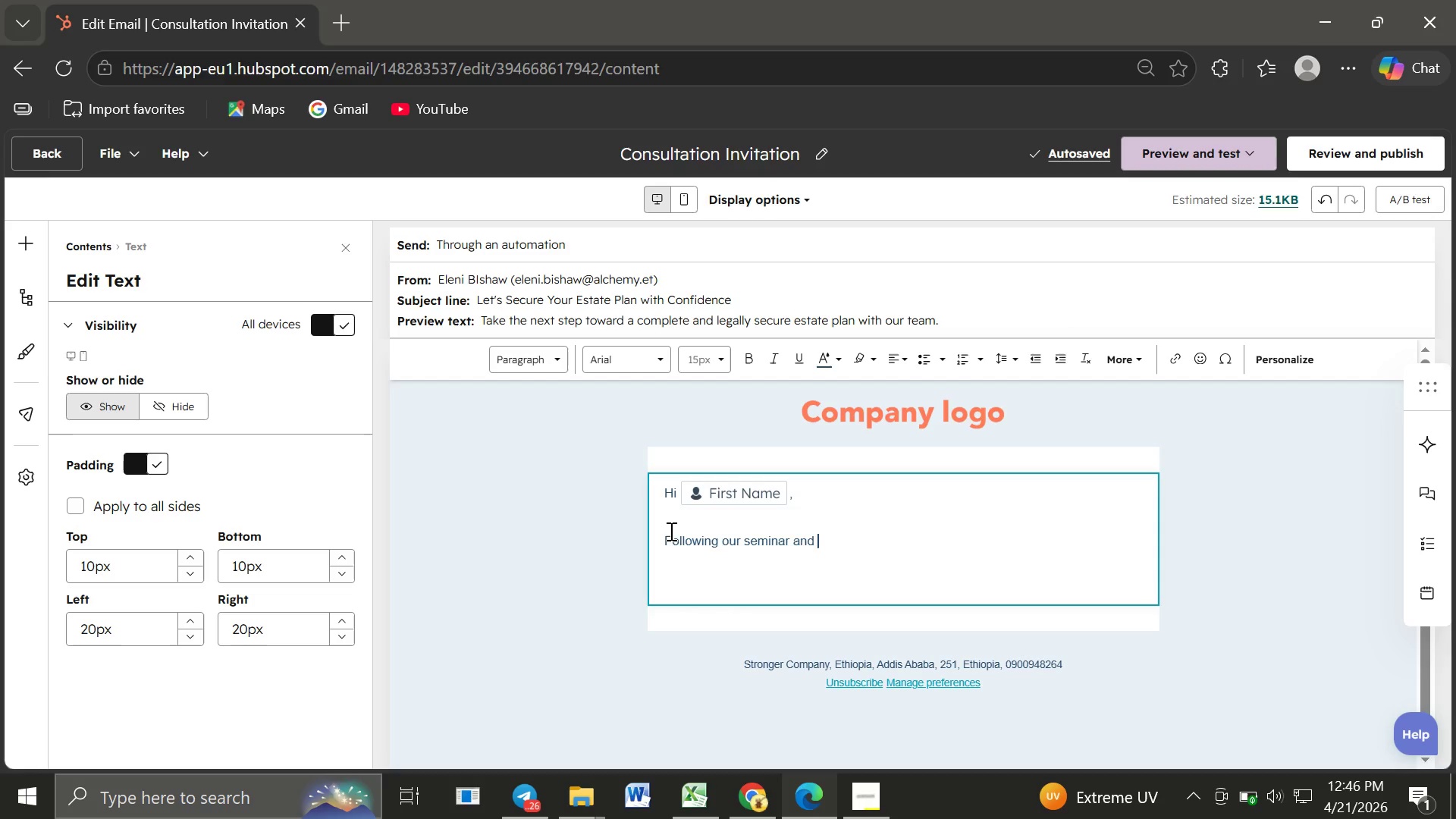 
type(yout)
key(Backspace)
type(r review of our )
 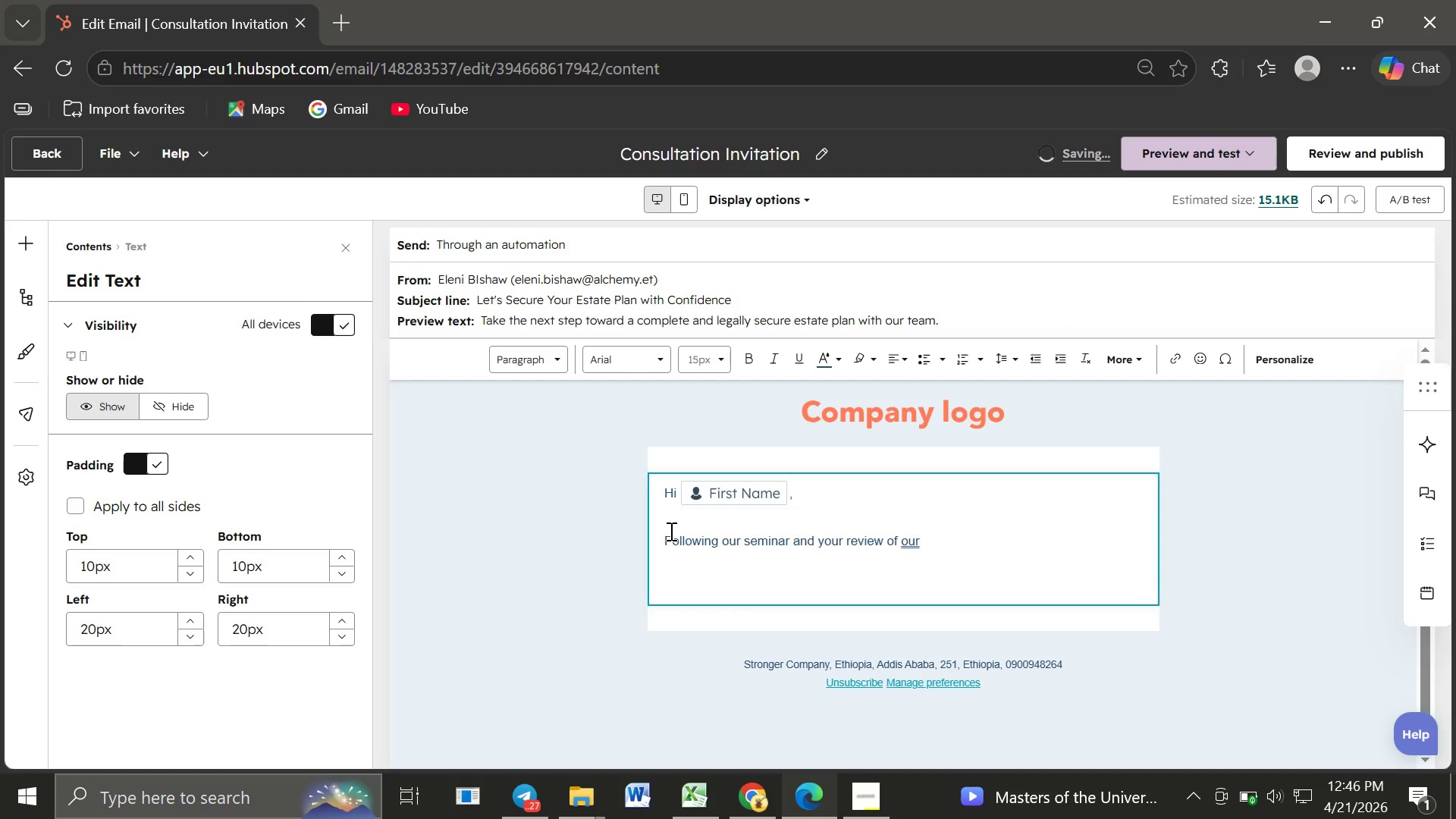 
wait(5.19)
 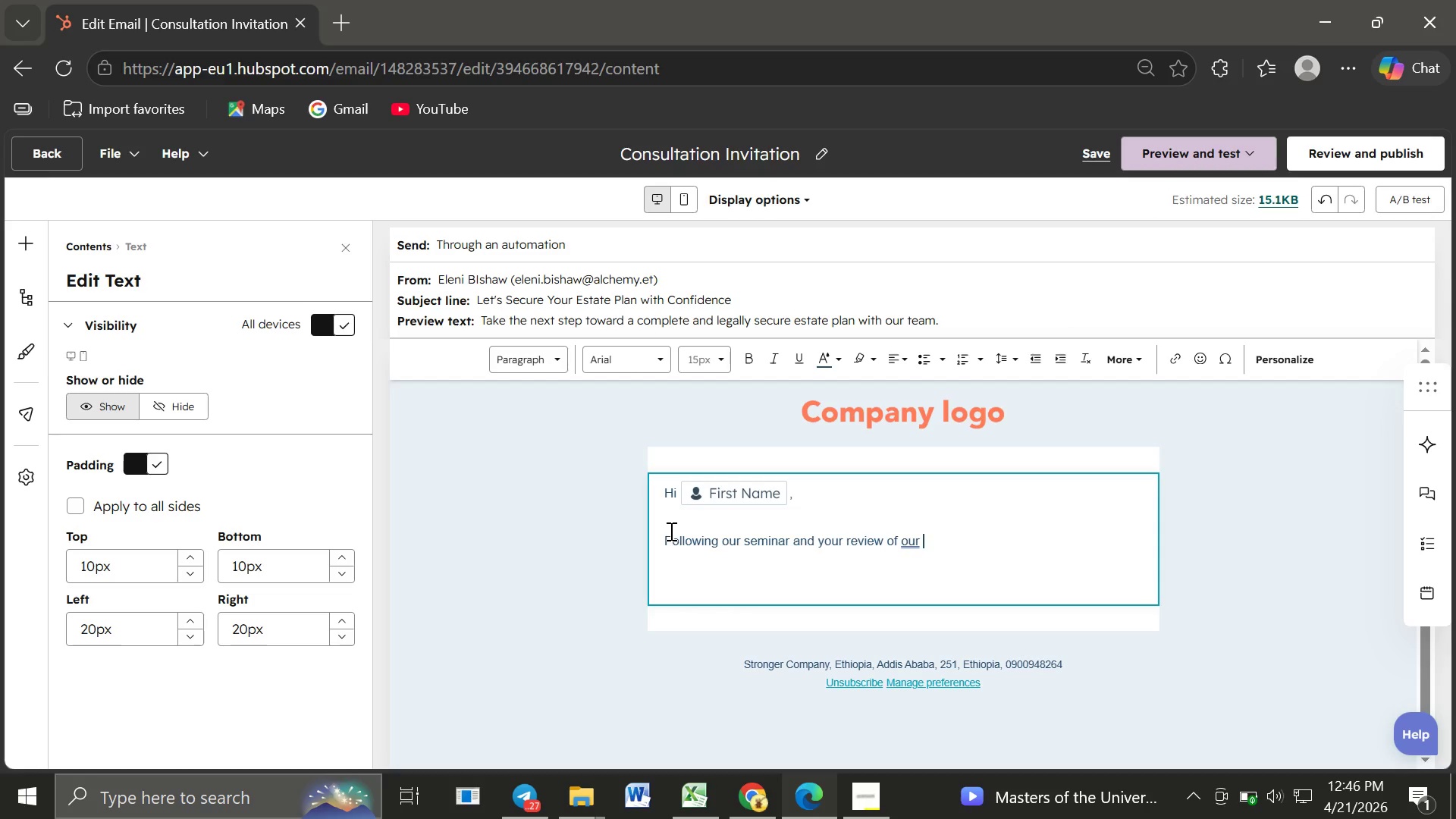 
type(resources,)
 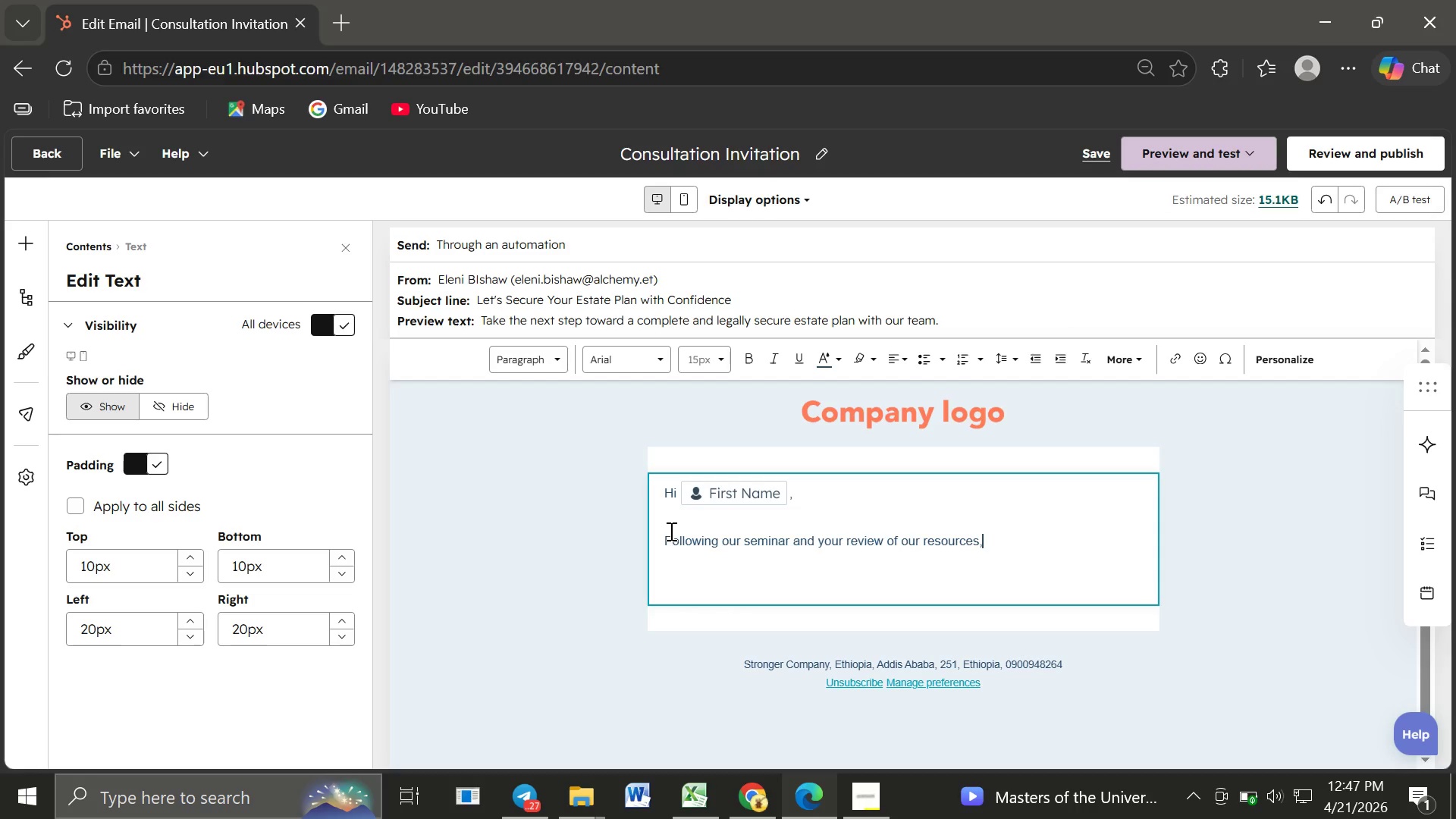 
type( this)
 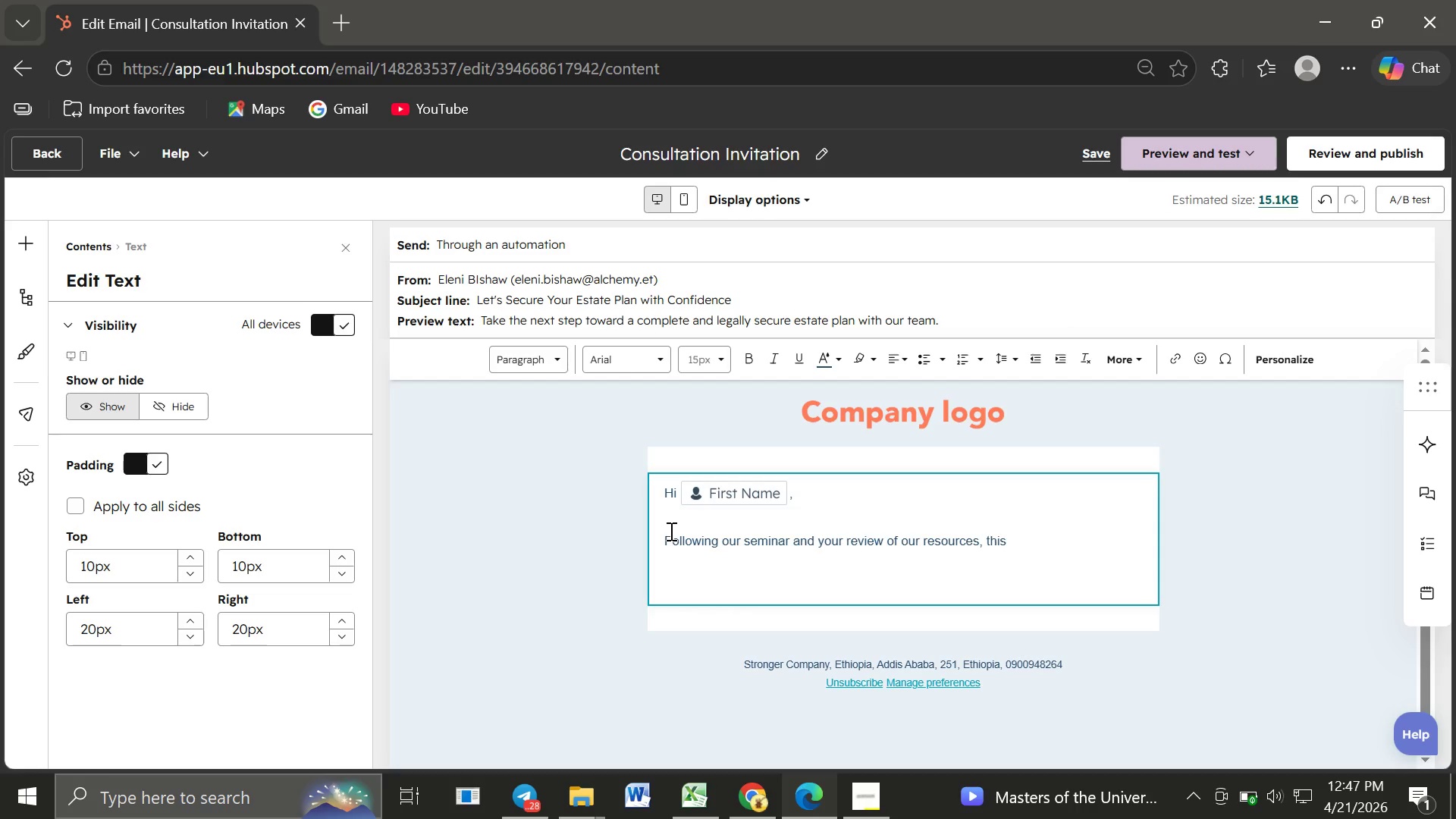 
type( is the perfect time to take the next step toward securing your )
 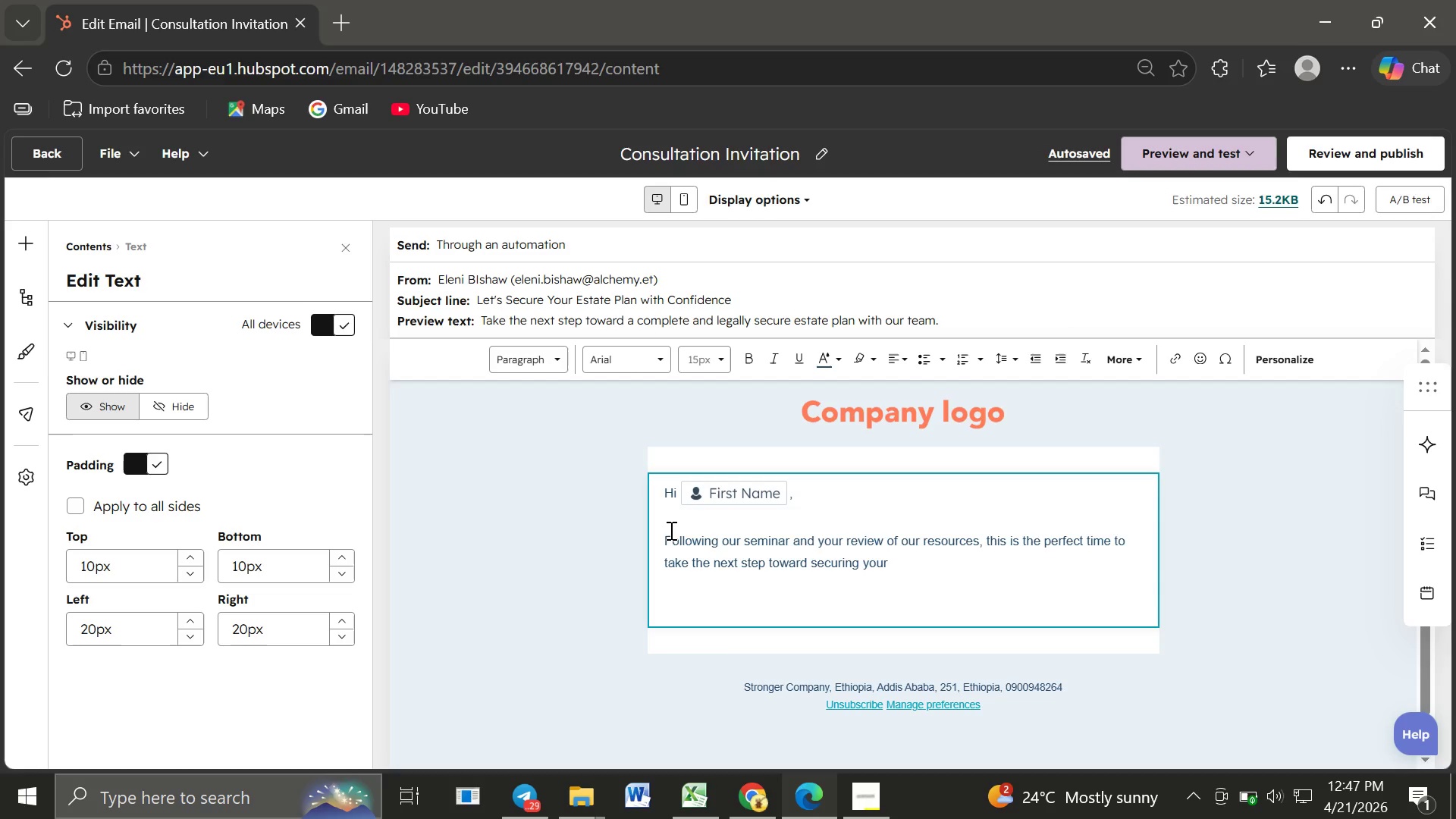 
wait(13.0)
 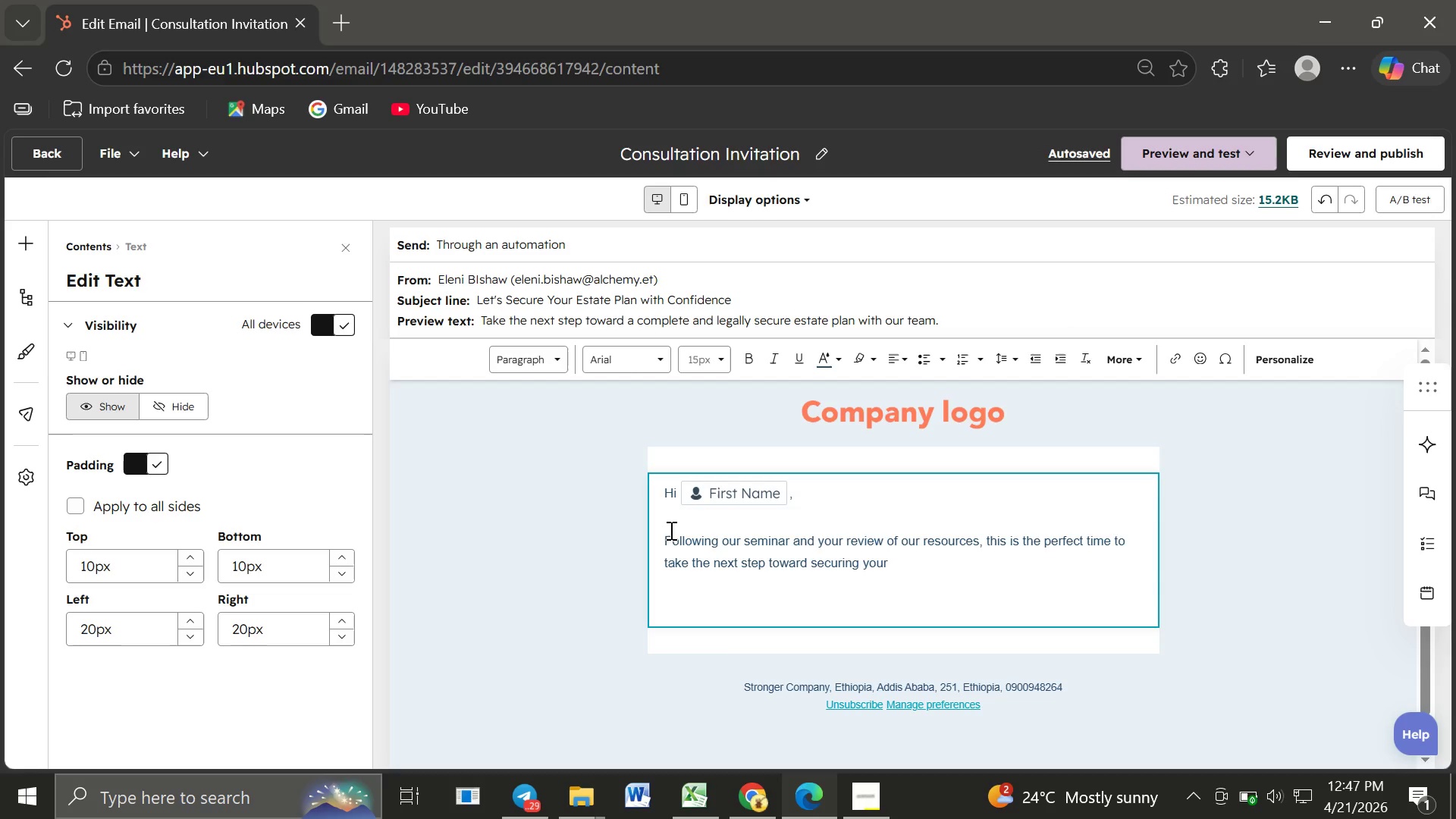 
type(estate plan )
key(Backspace)
type(.)
 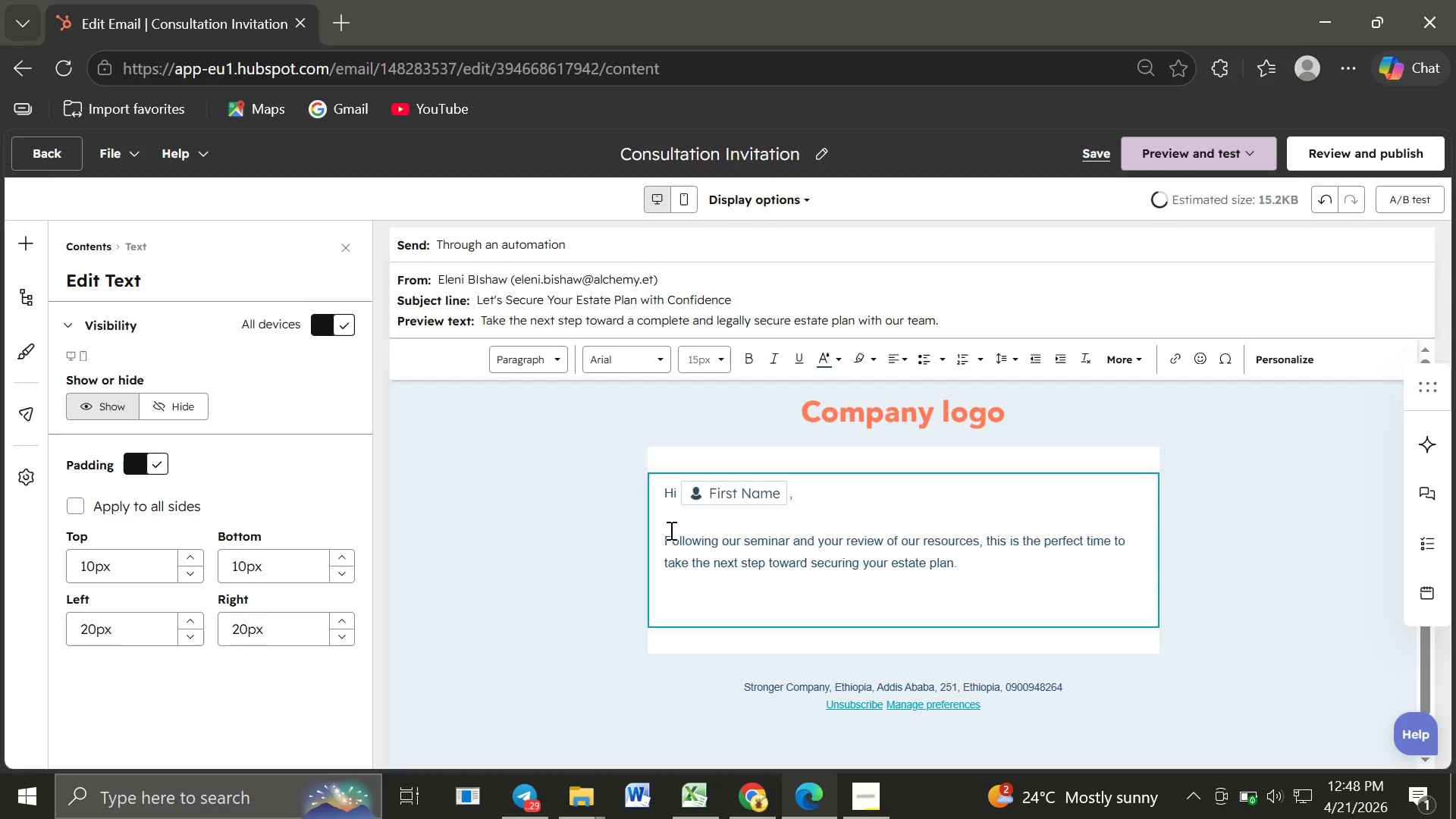 
key(Enter)
 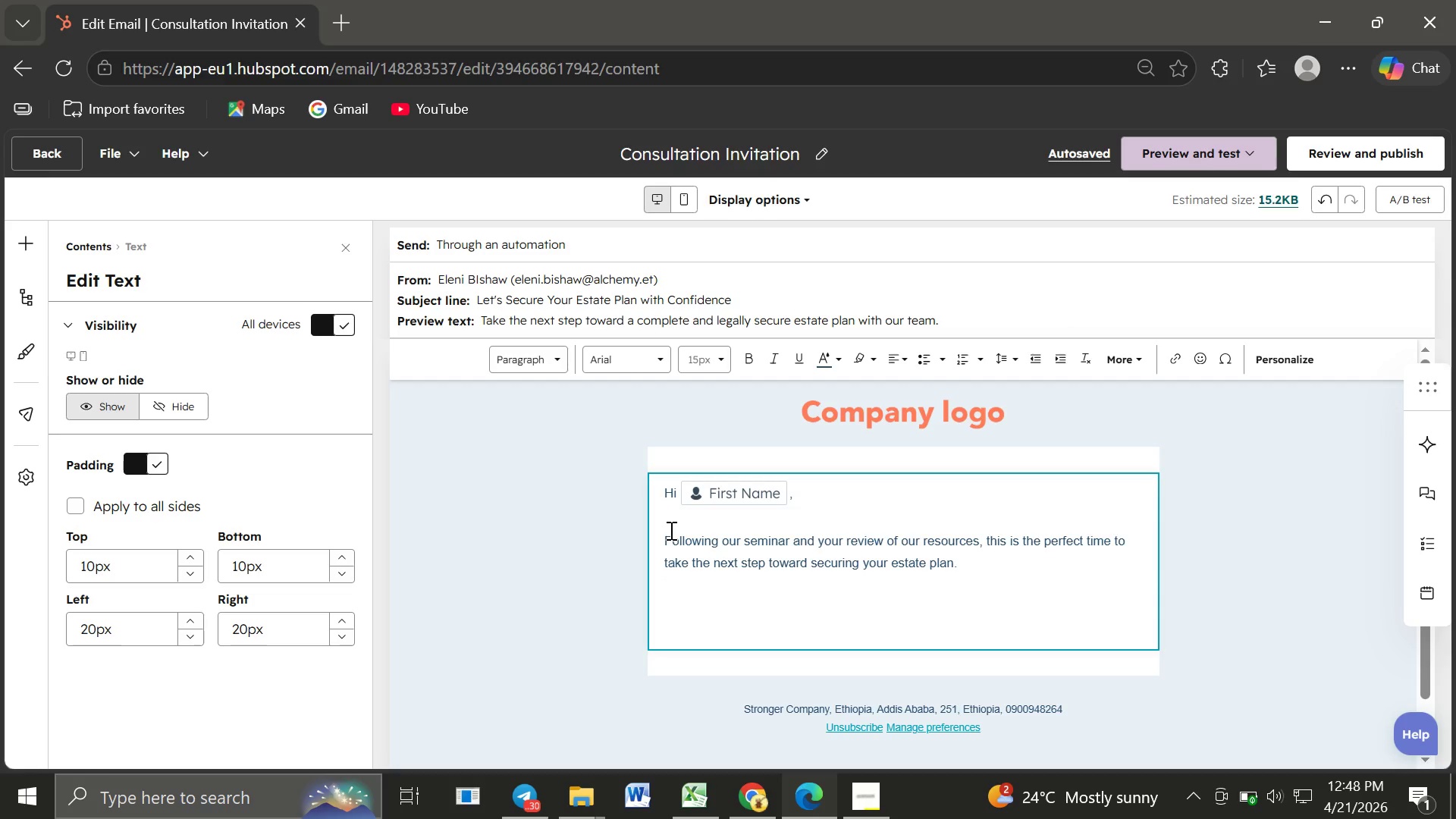 
wait(13.86)
 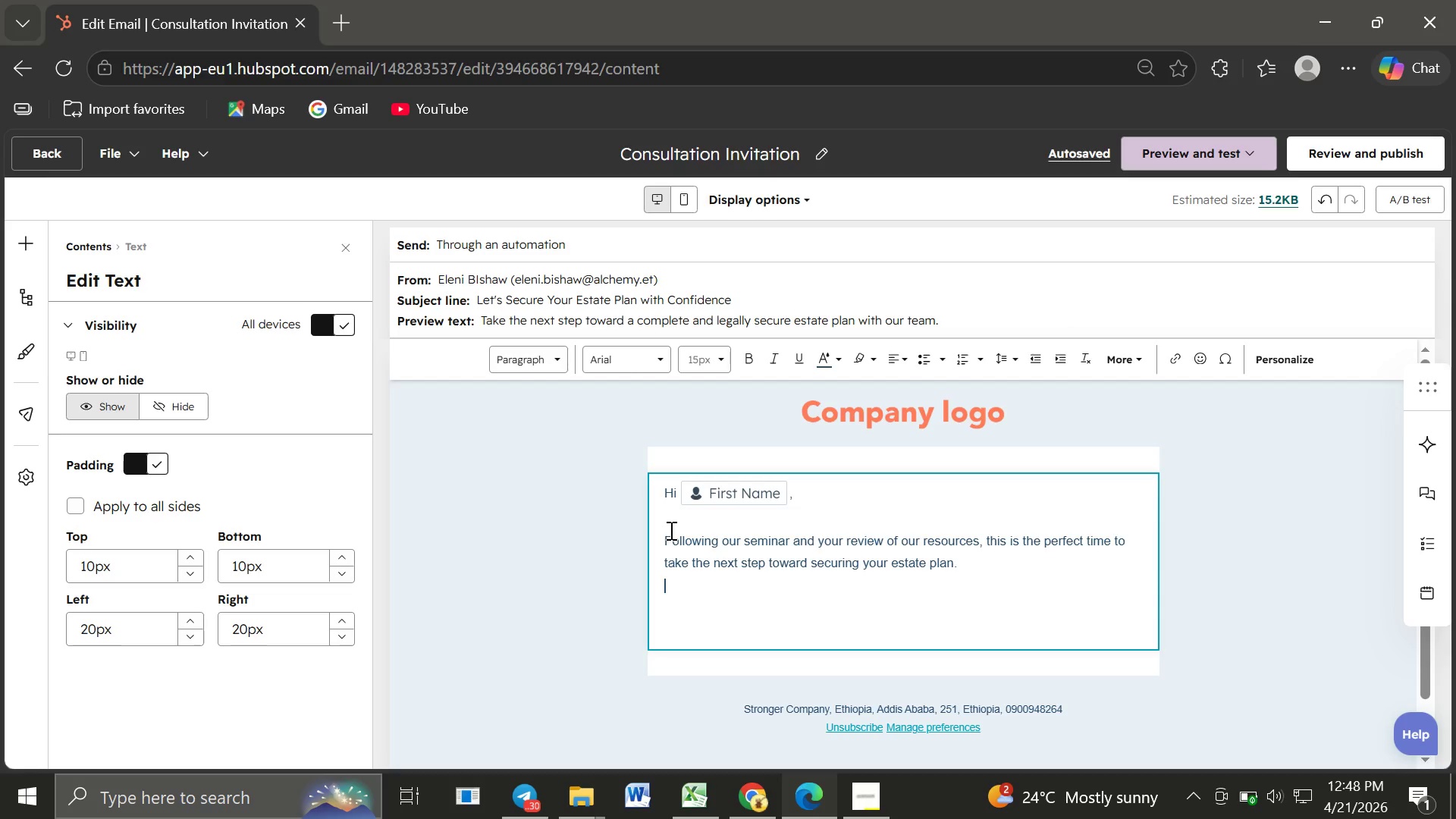 
type(Our attornet)
key(Backspace)
type(y )
key(Backspace)
type(s )
 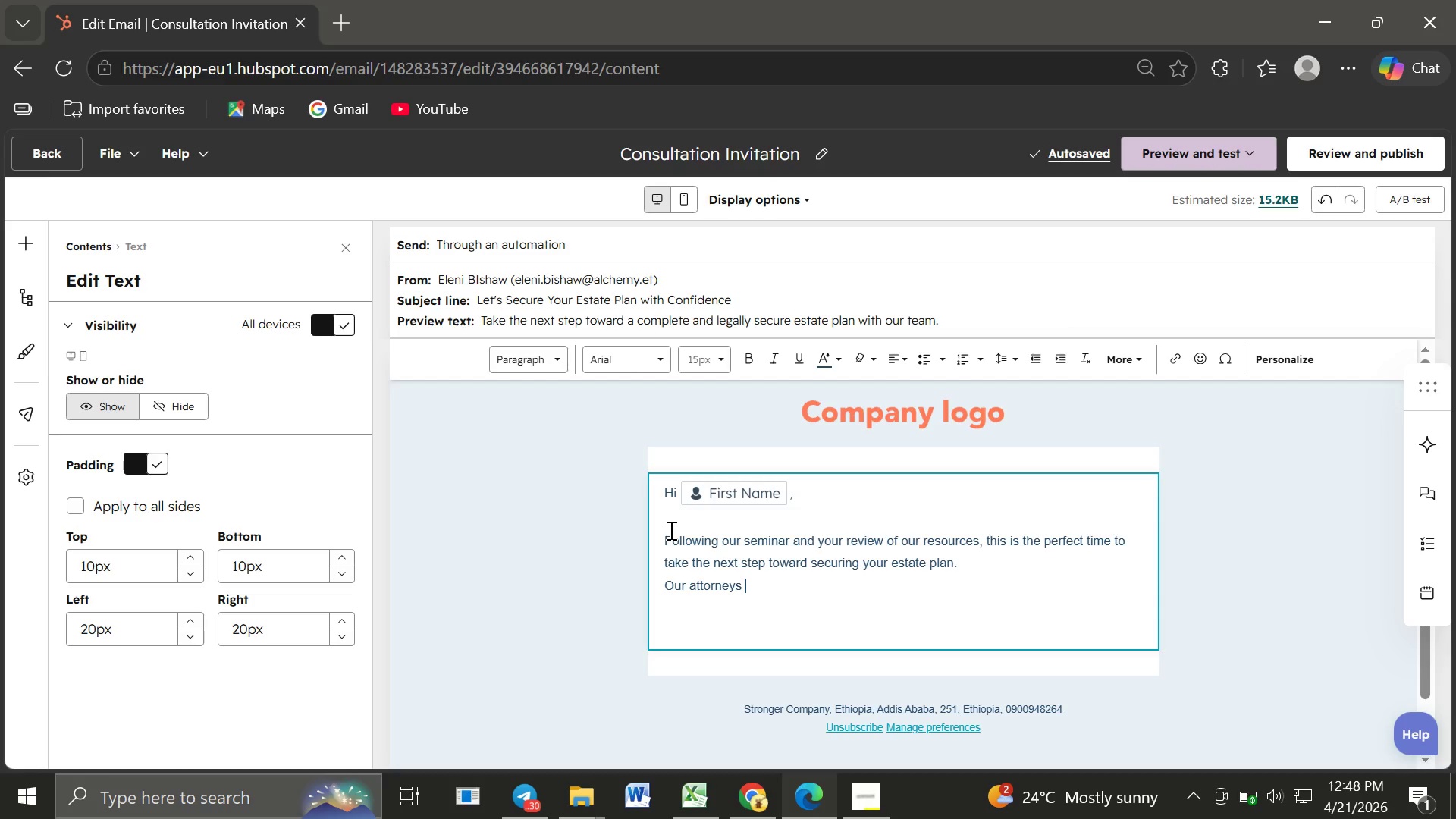 
wait(10.33)
 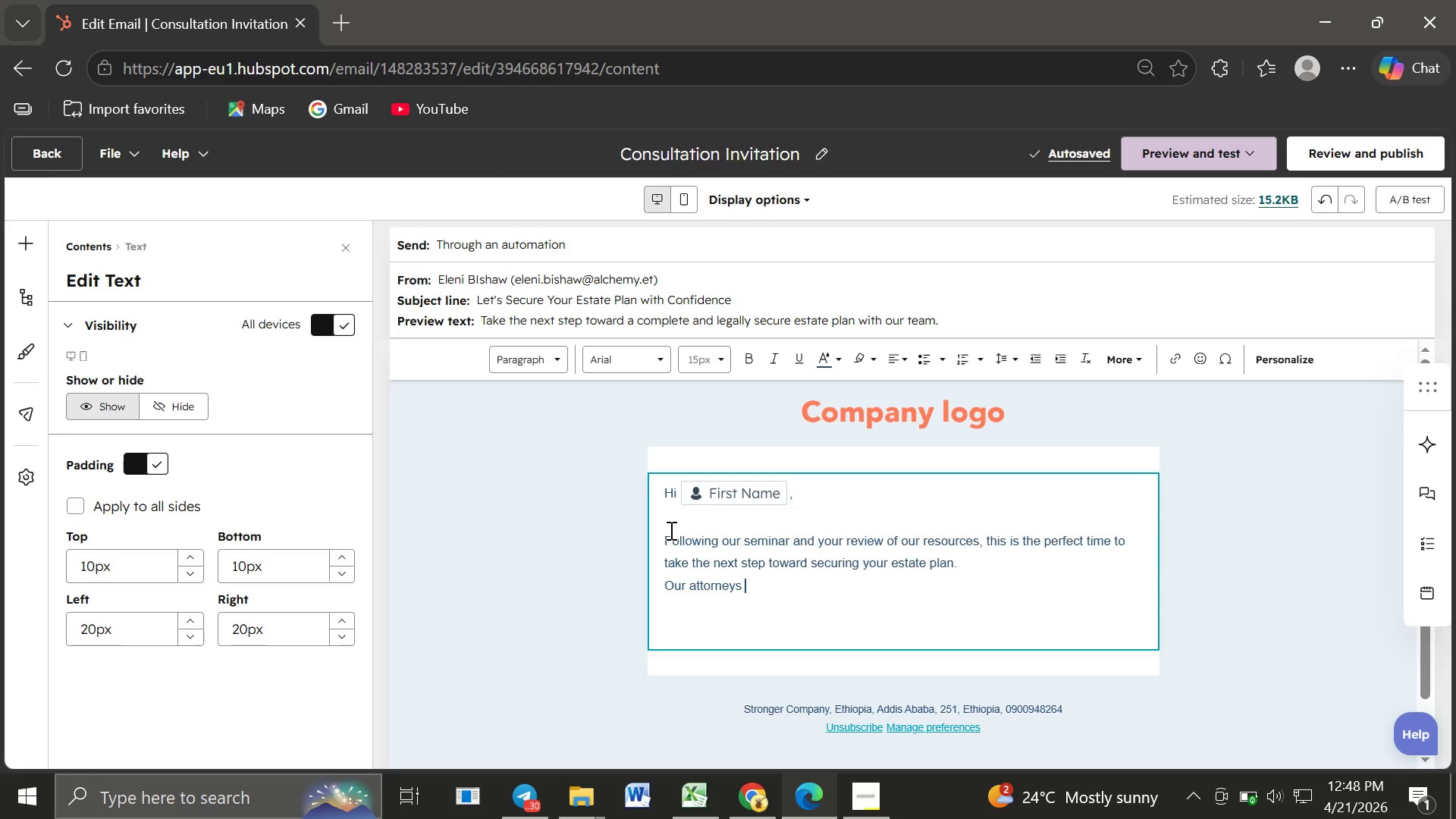 
type(can help you:)
 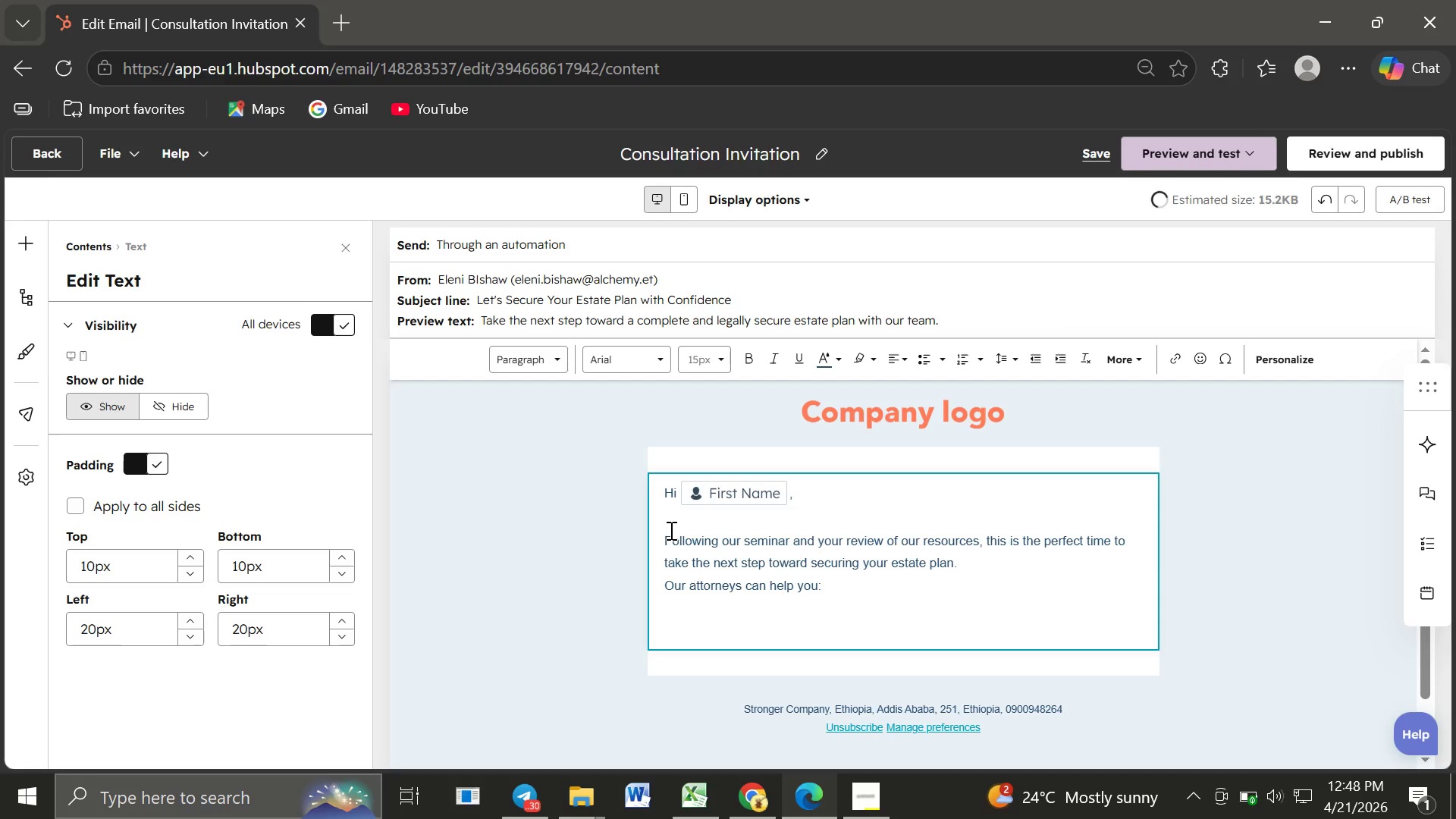 
key(Enter)
 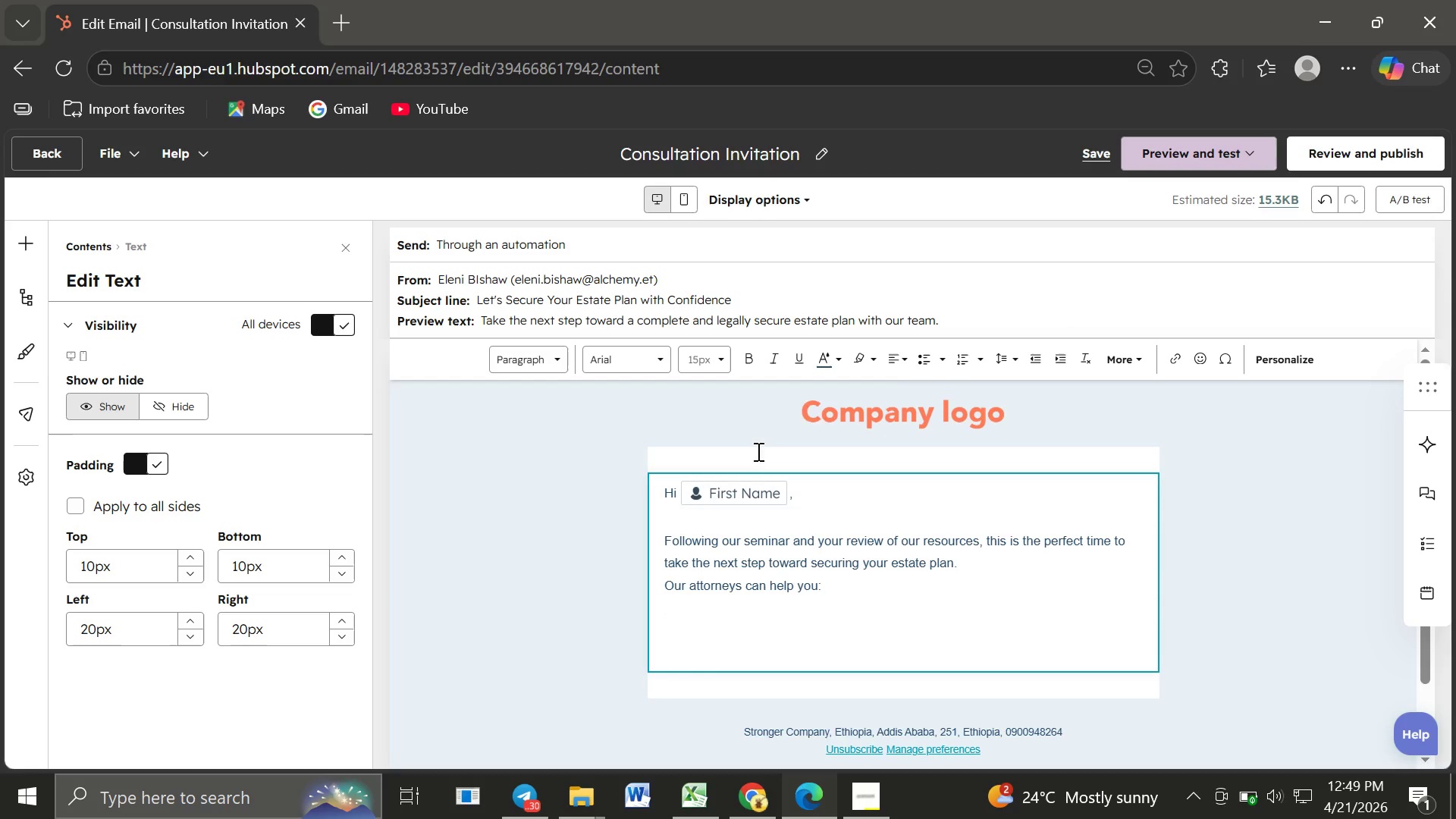 
wait(7.08)
 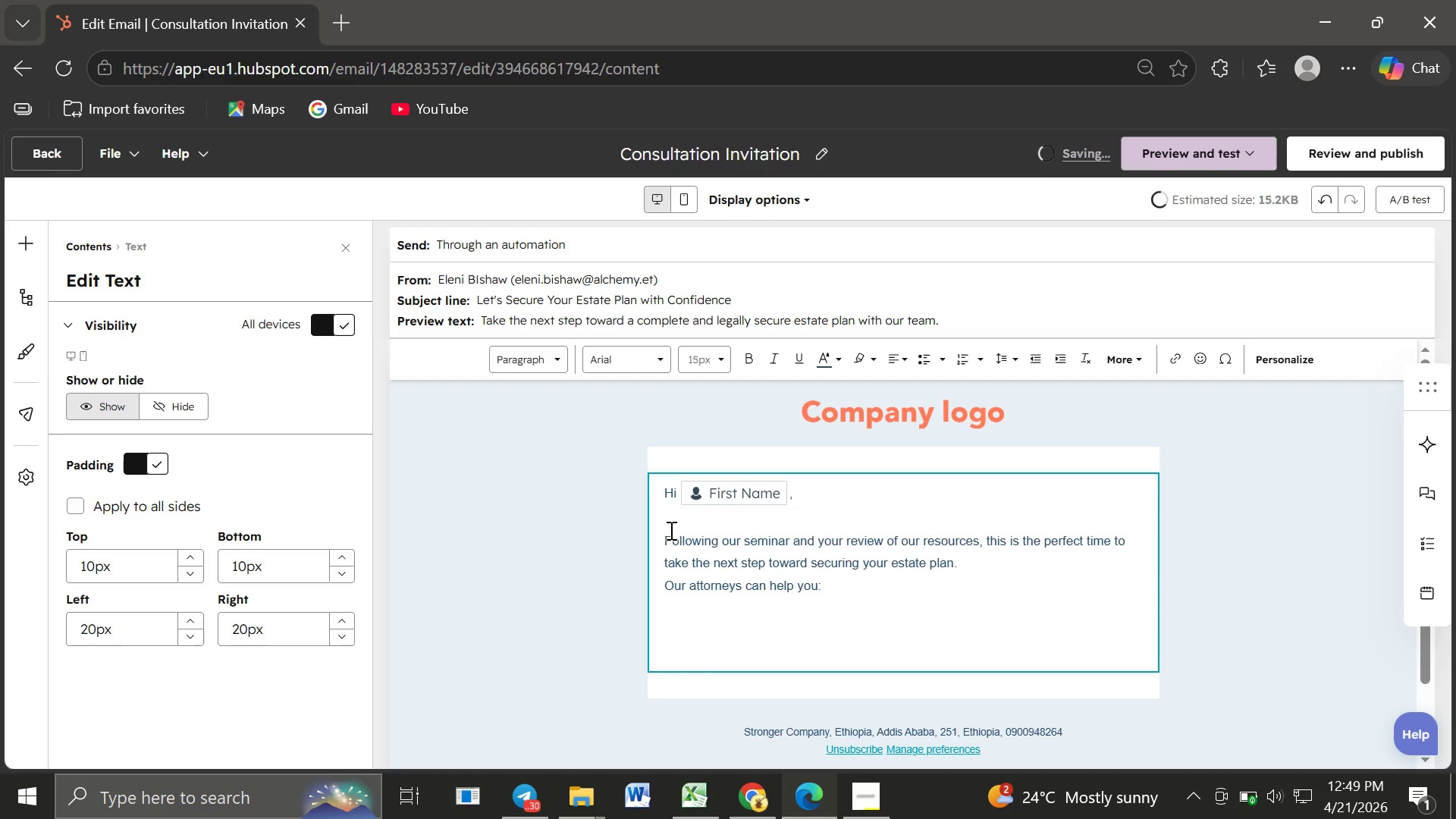 
left_click([940, 359])
 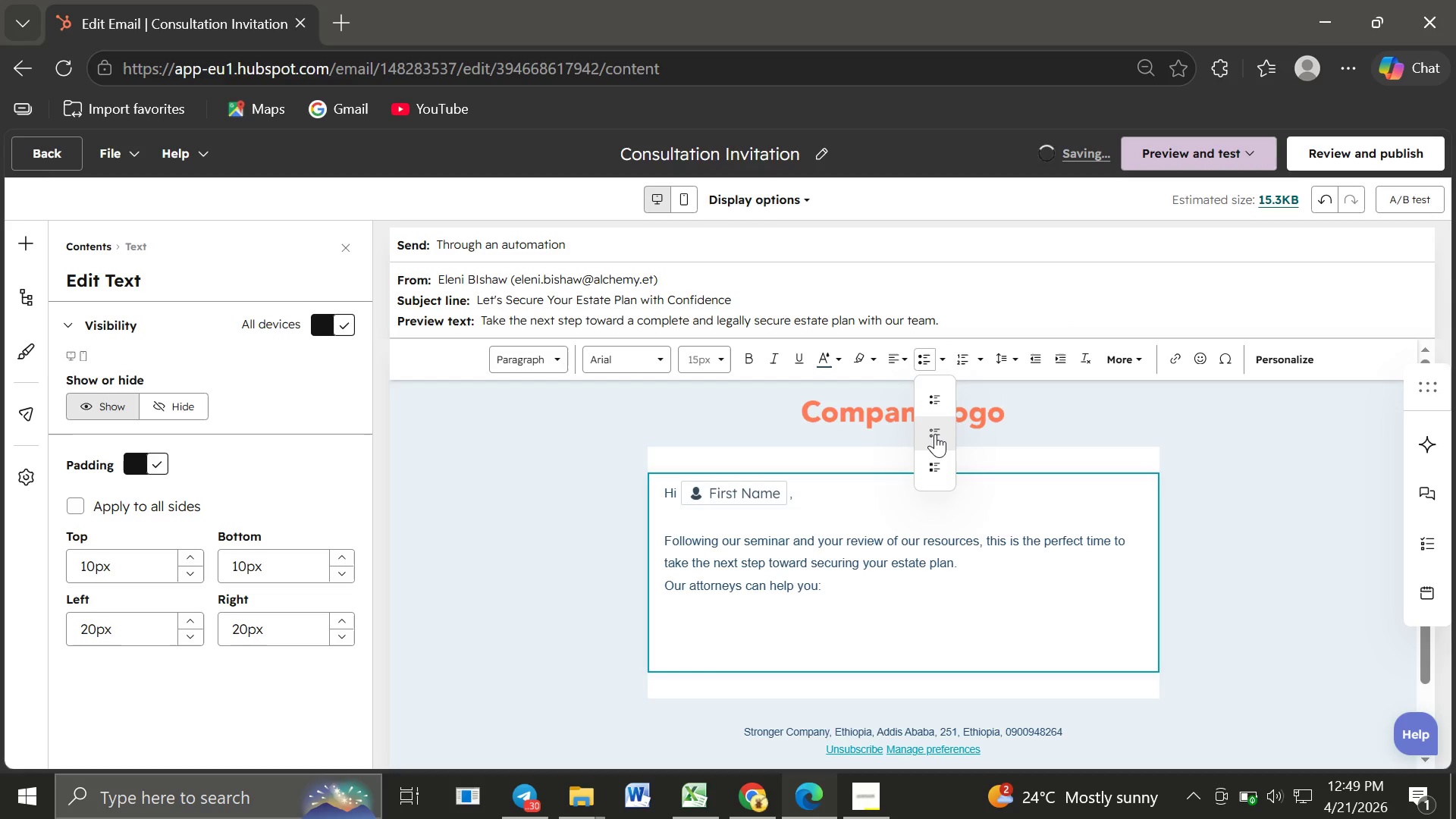 
left_click([936, 435])
 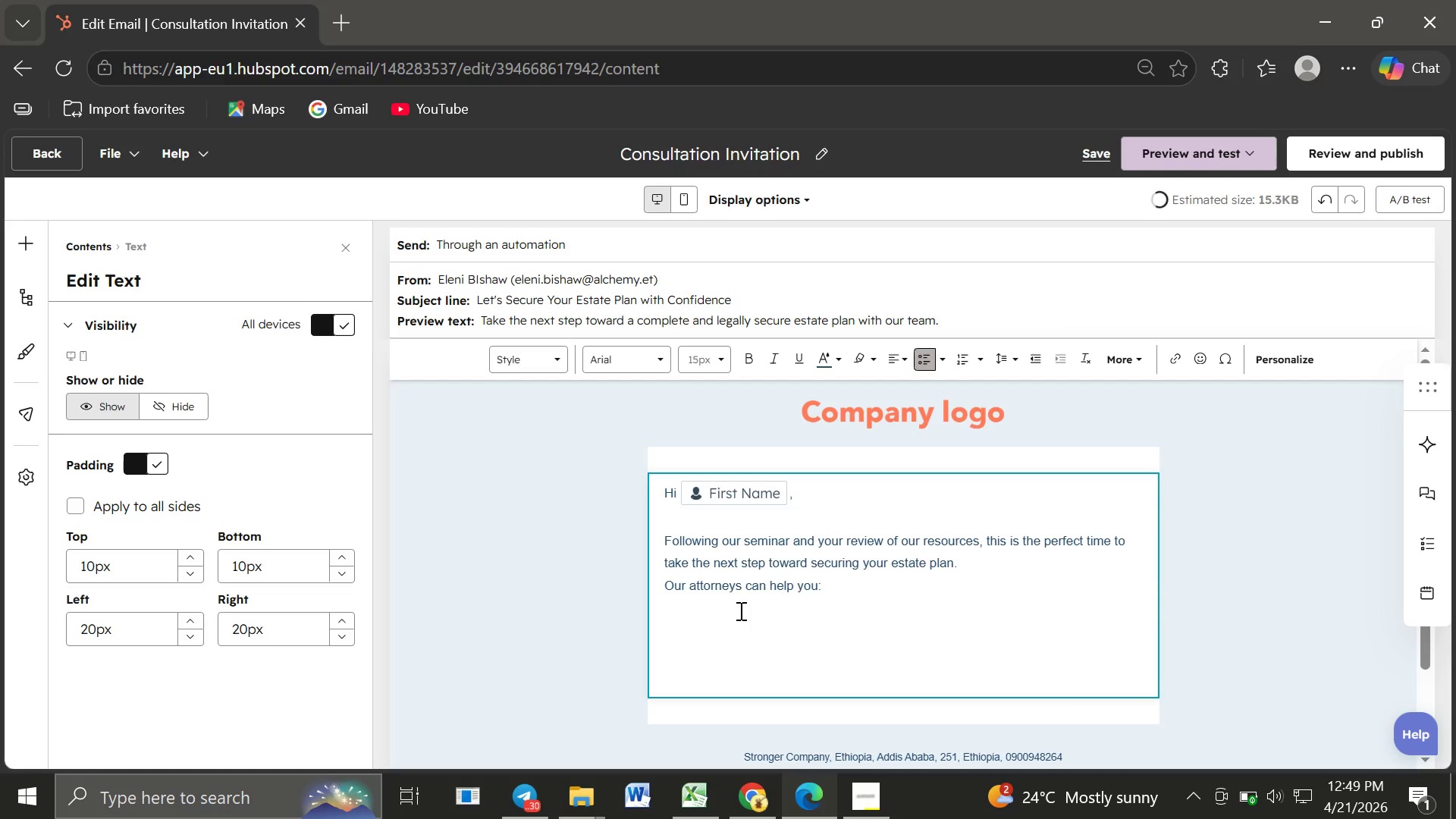 
wait(8.33)
 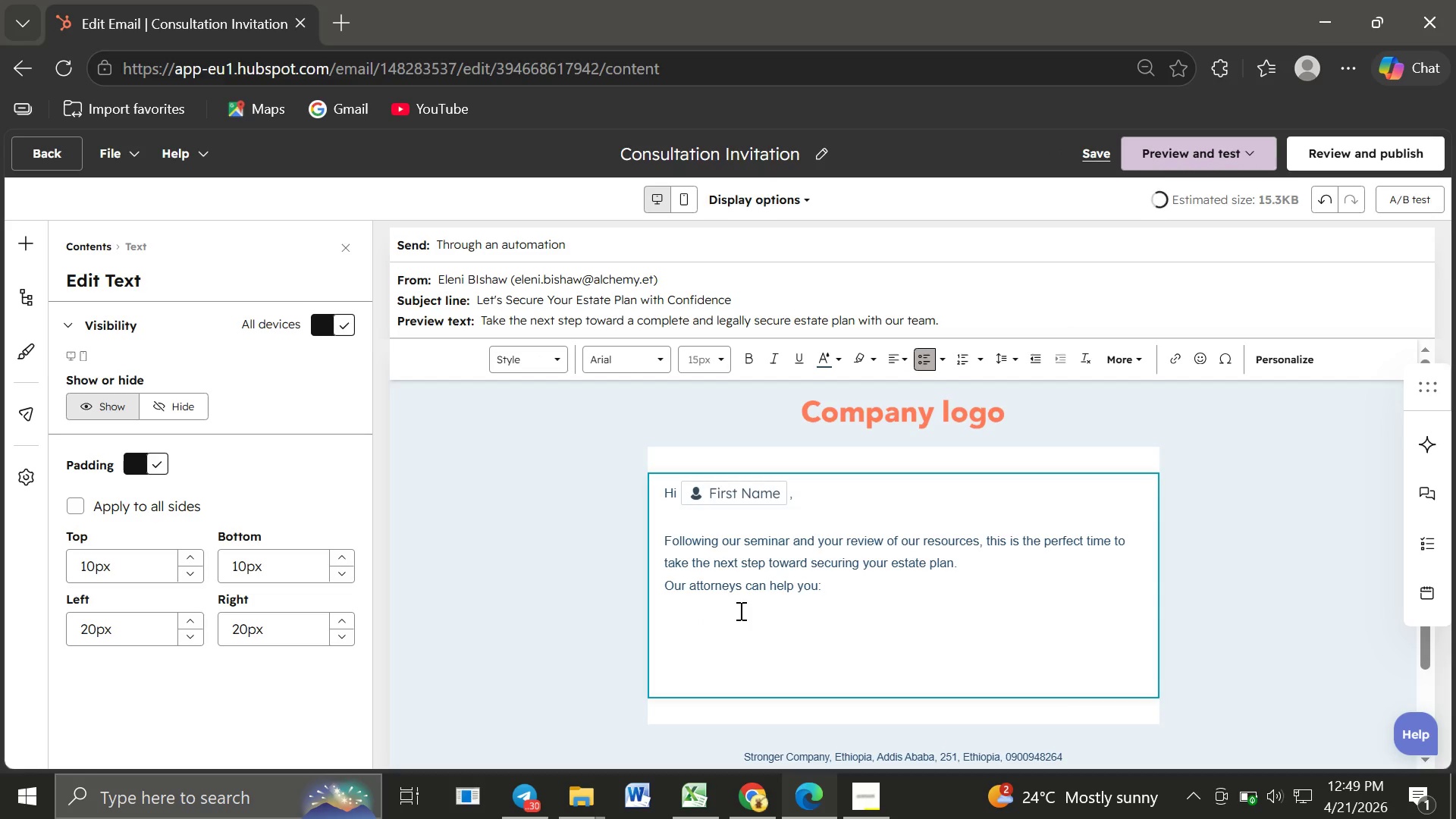 
left_click([940, 361])
 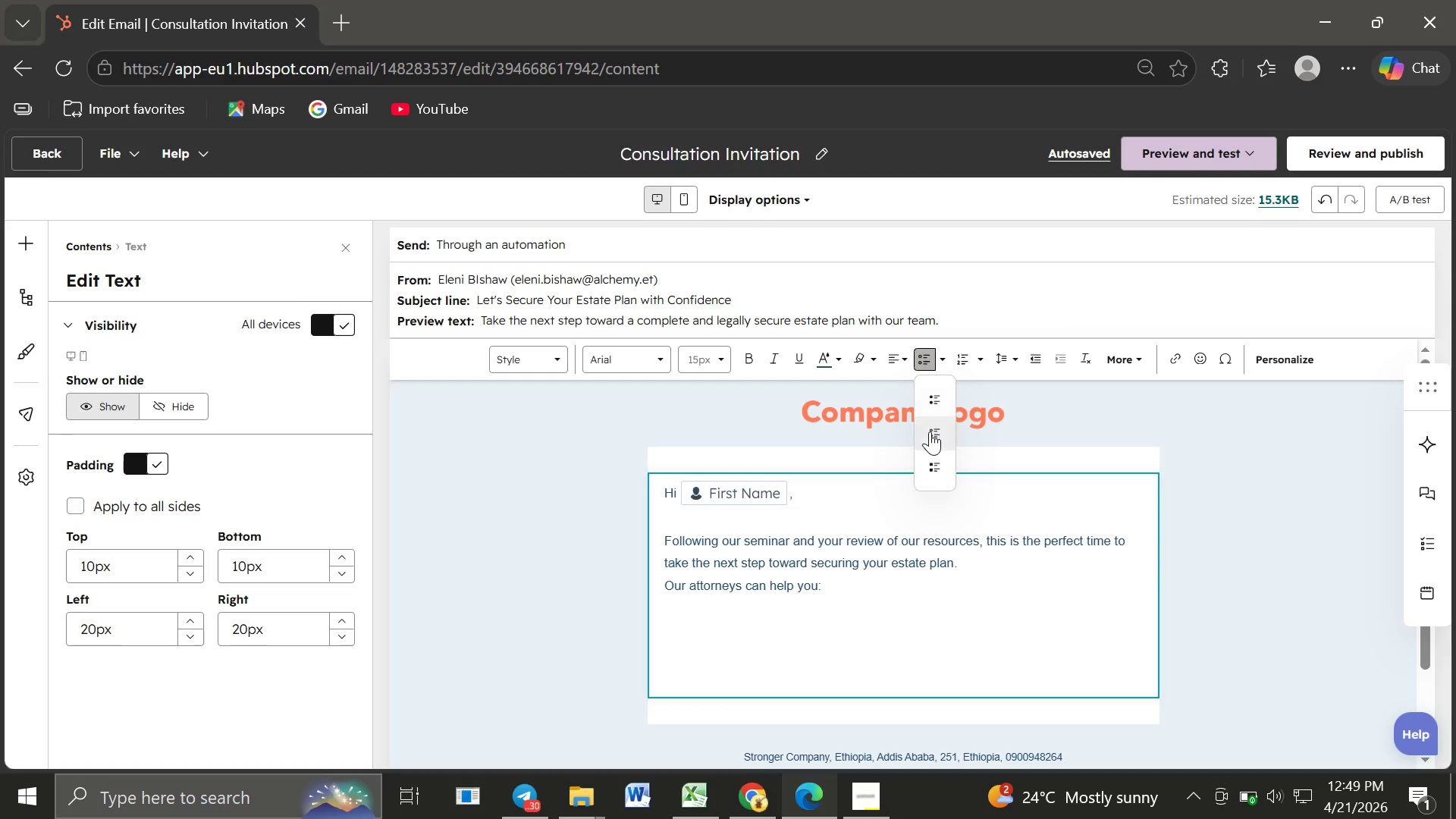 
left_click([930, 431])
 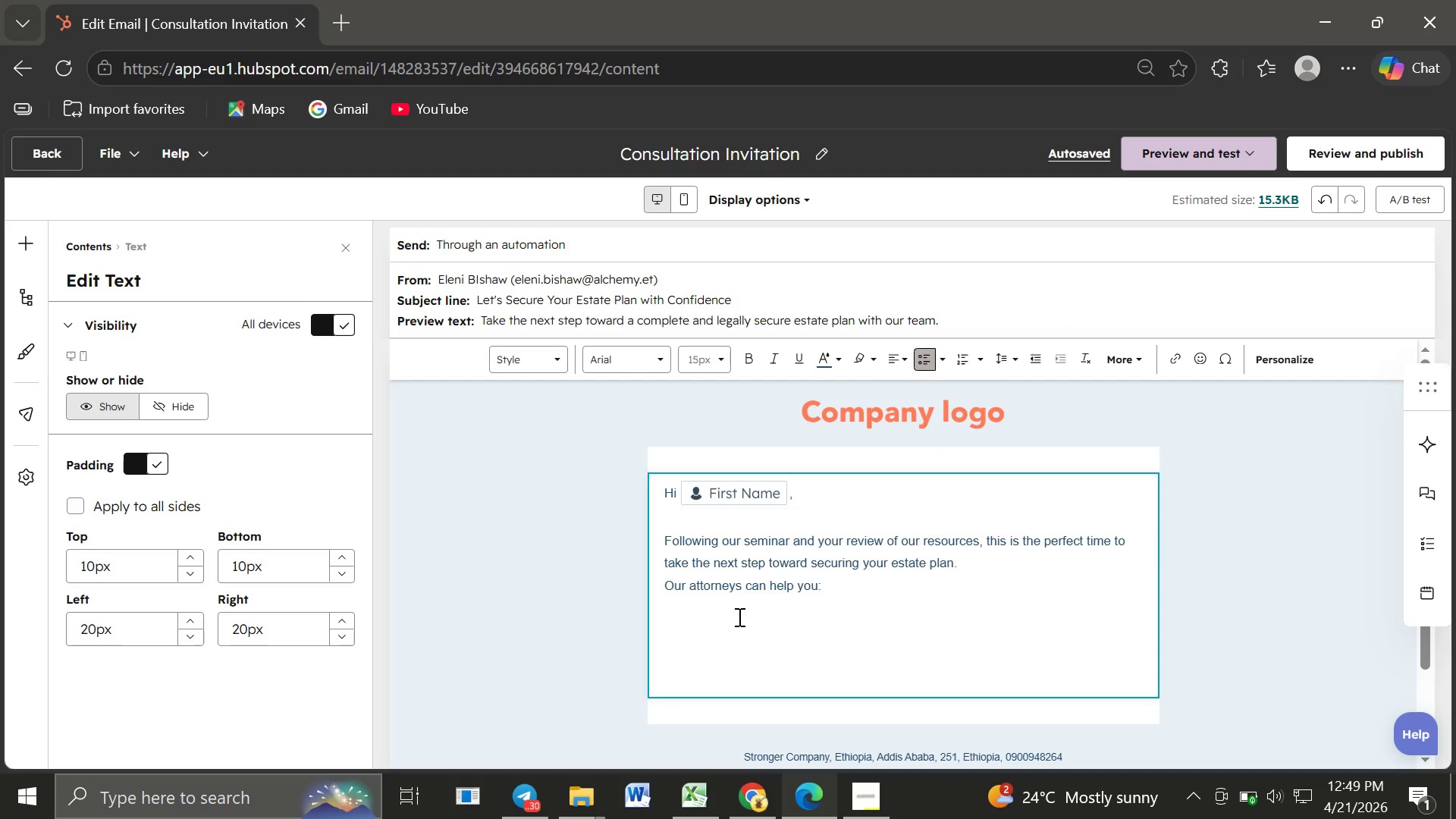 
type(Create)
 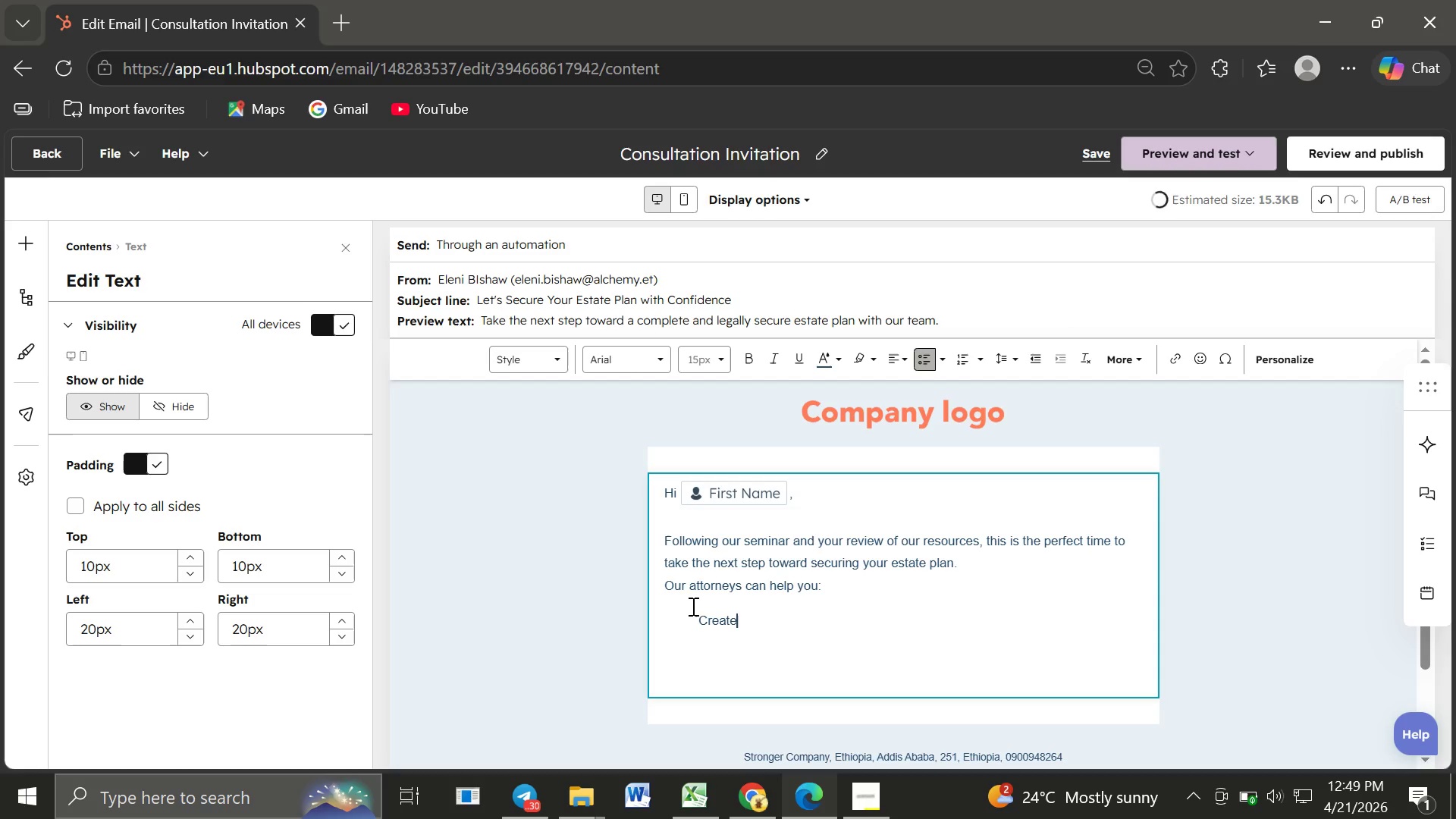 
left_click_drag(start_coordinate=[692, 606], to_coordinate=[745, 621])
 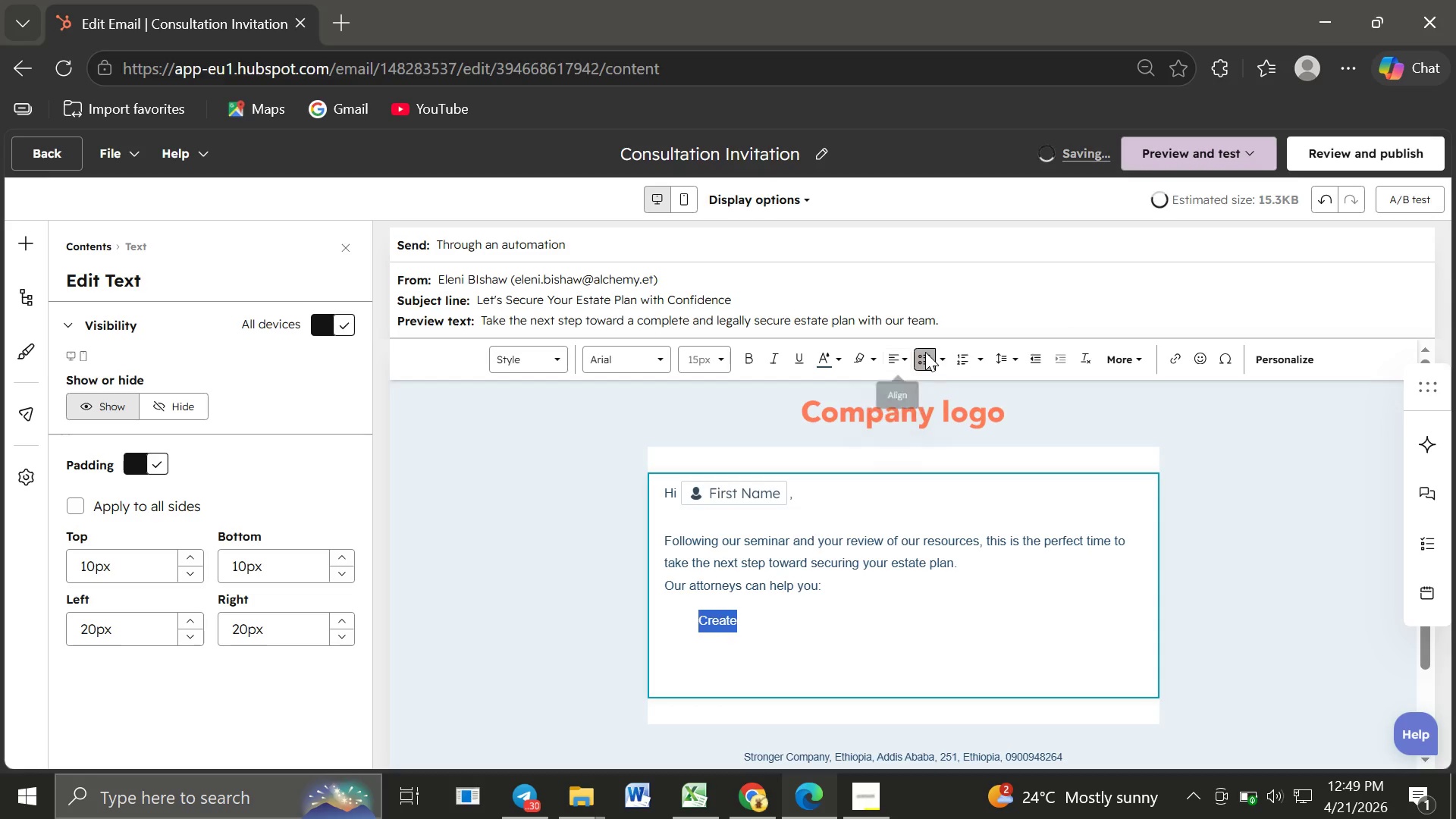 
left_click([925, 352])
 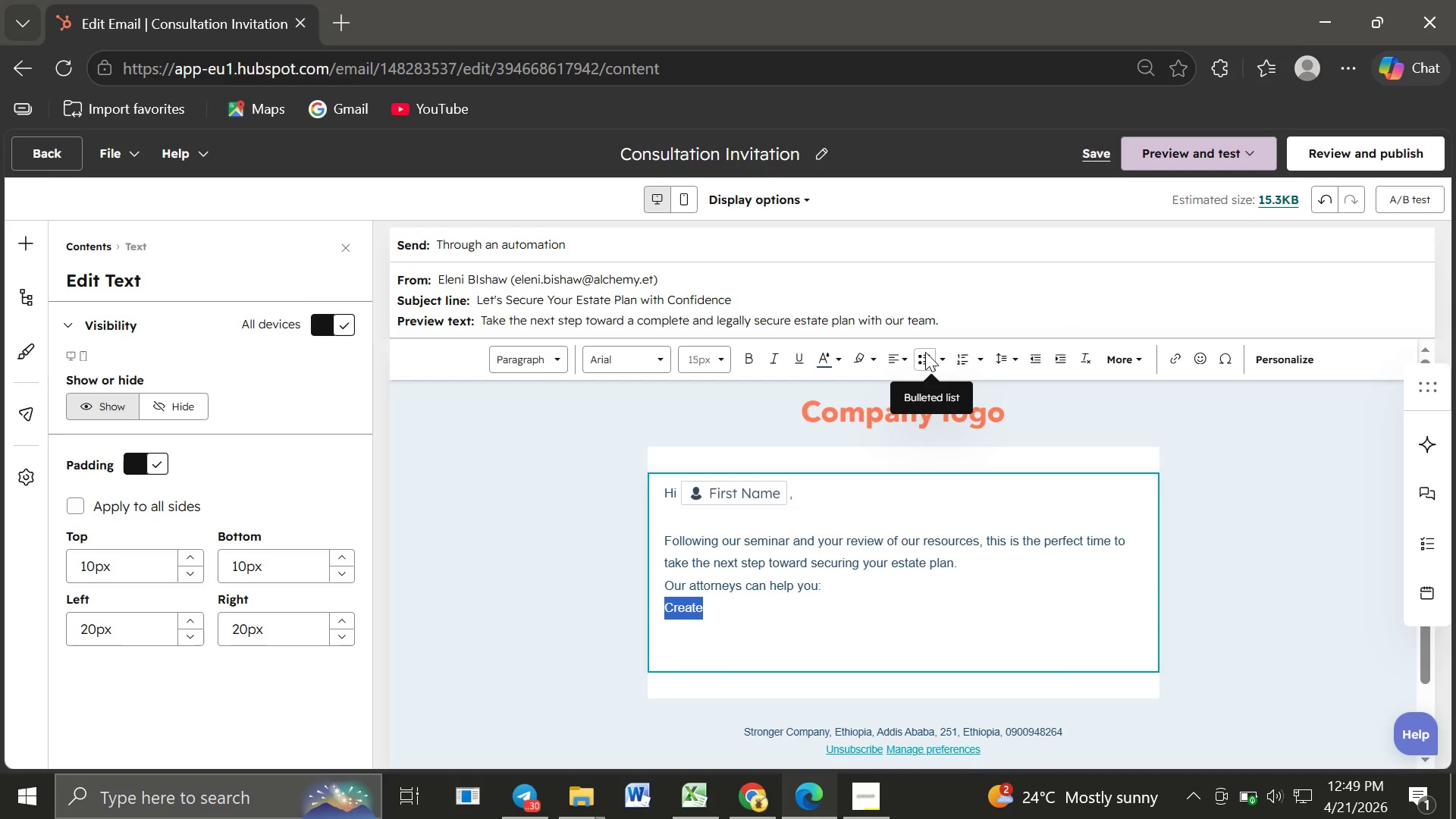 
left_click([925, 352])
 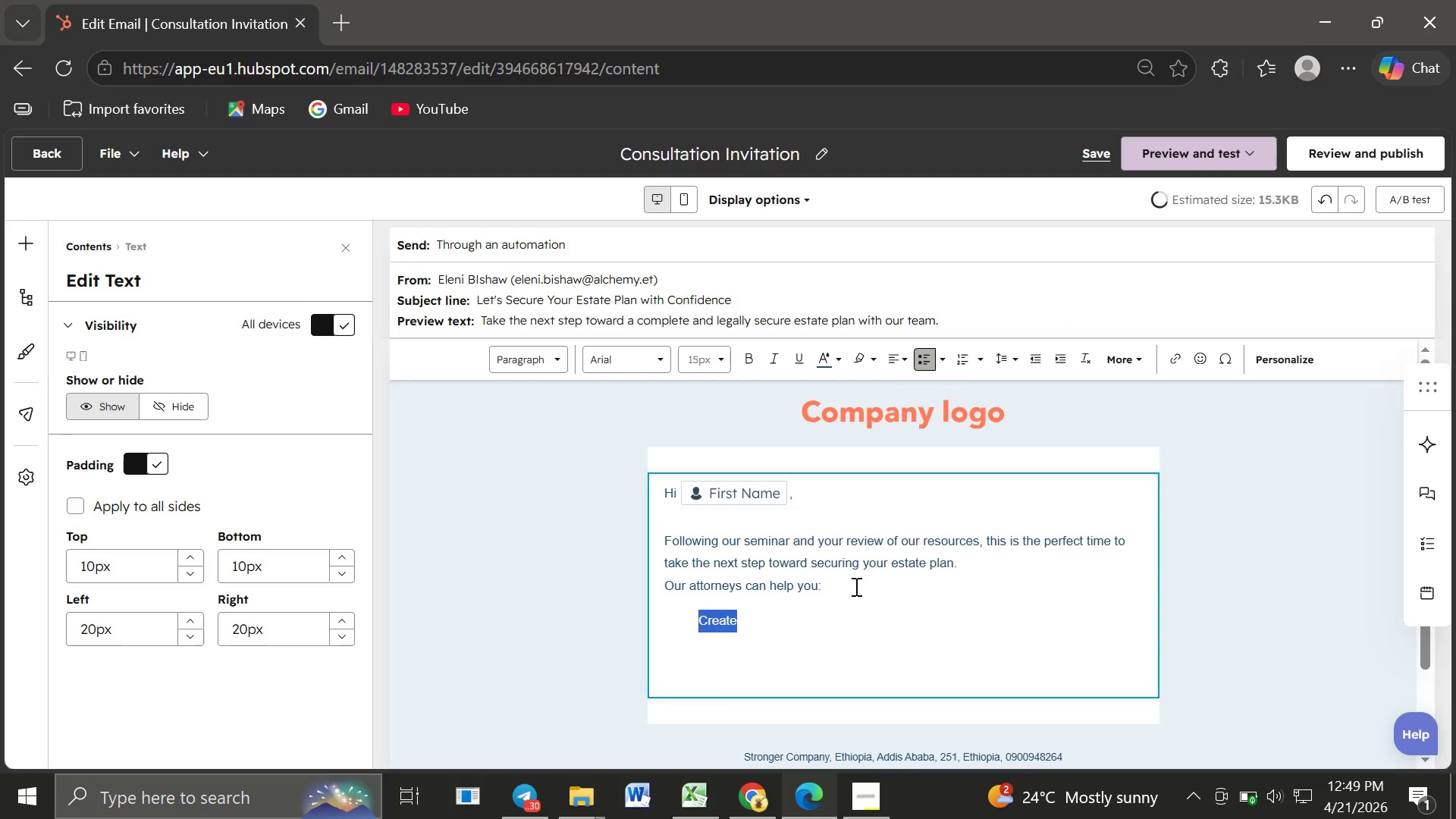 
left_click([761, 635])
 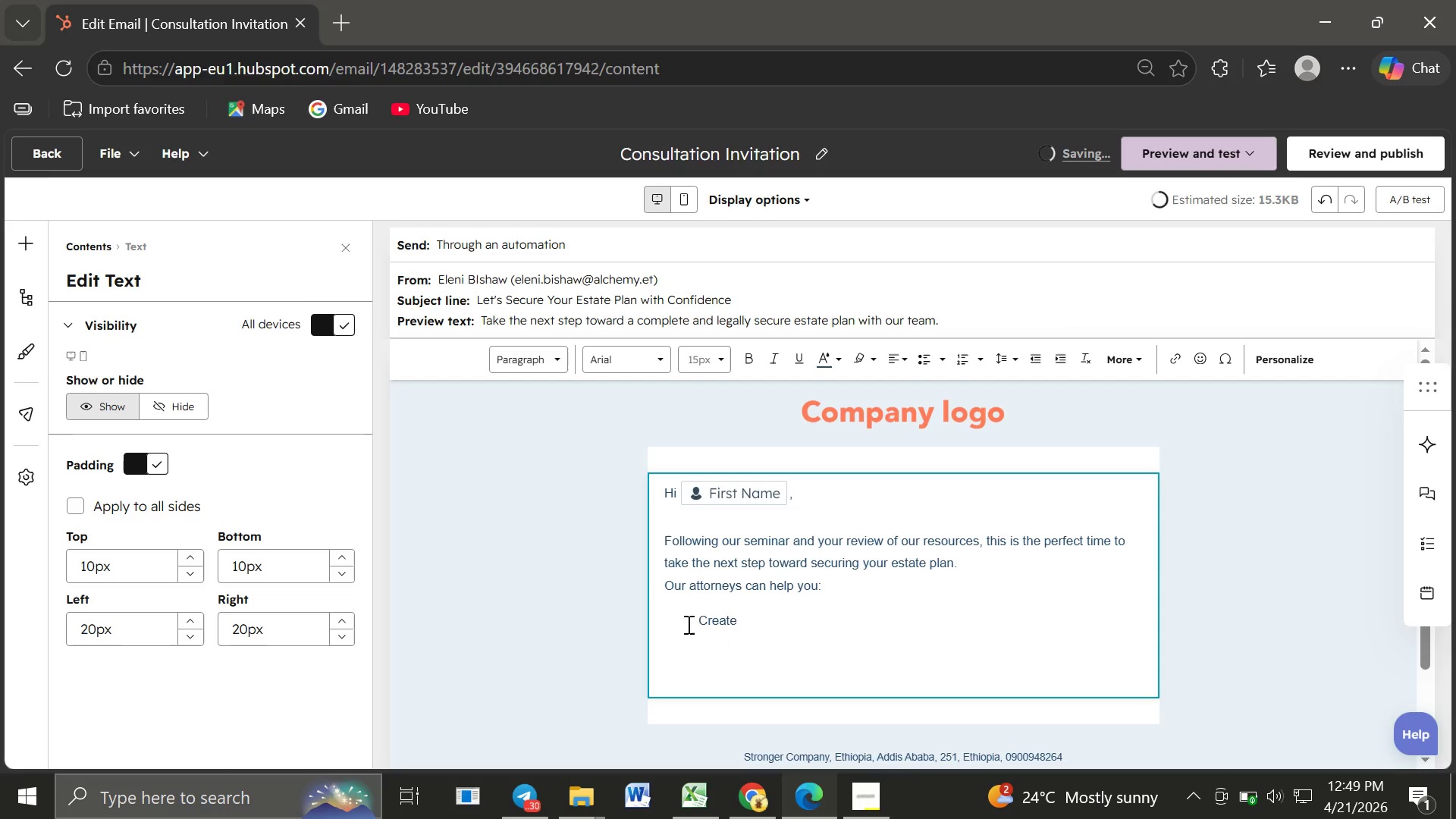 
left_click([700, 626])
 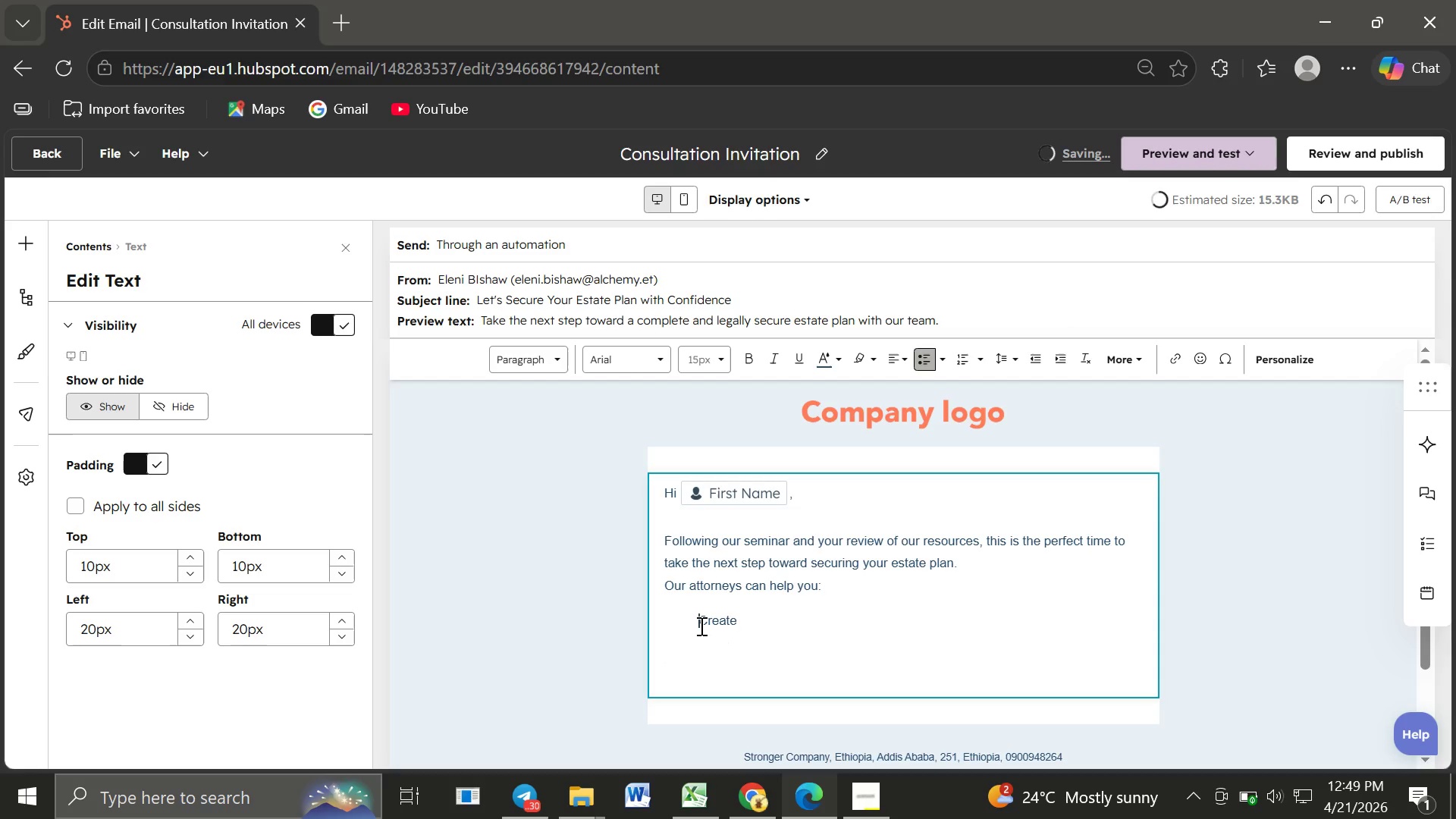 
key(Backspace)
 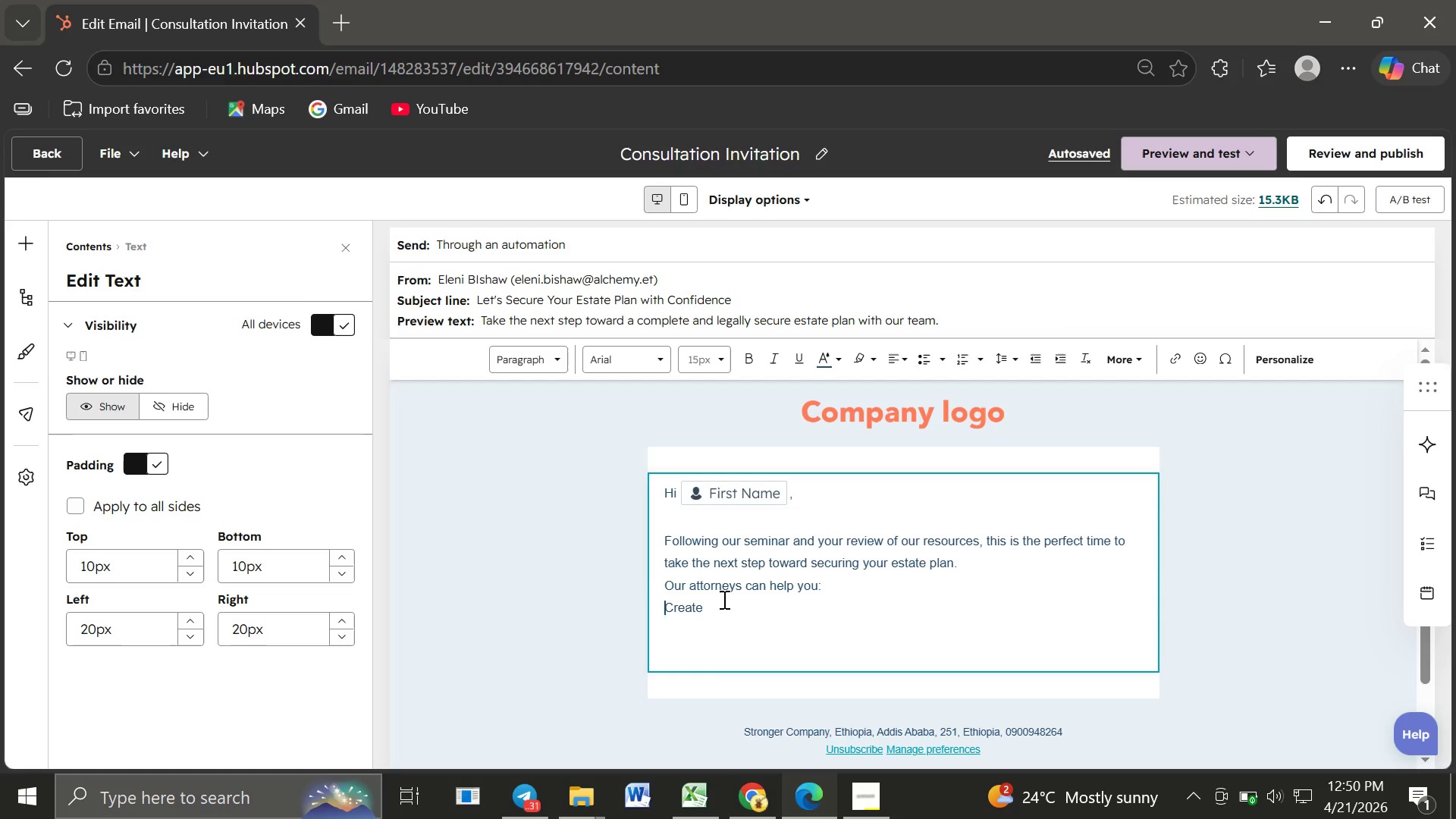 
wait(33.03)
 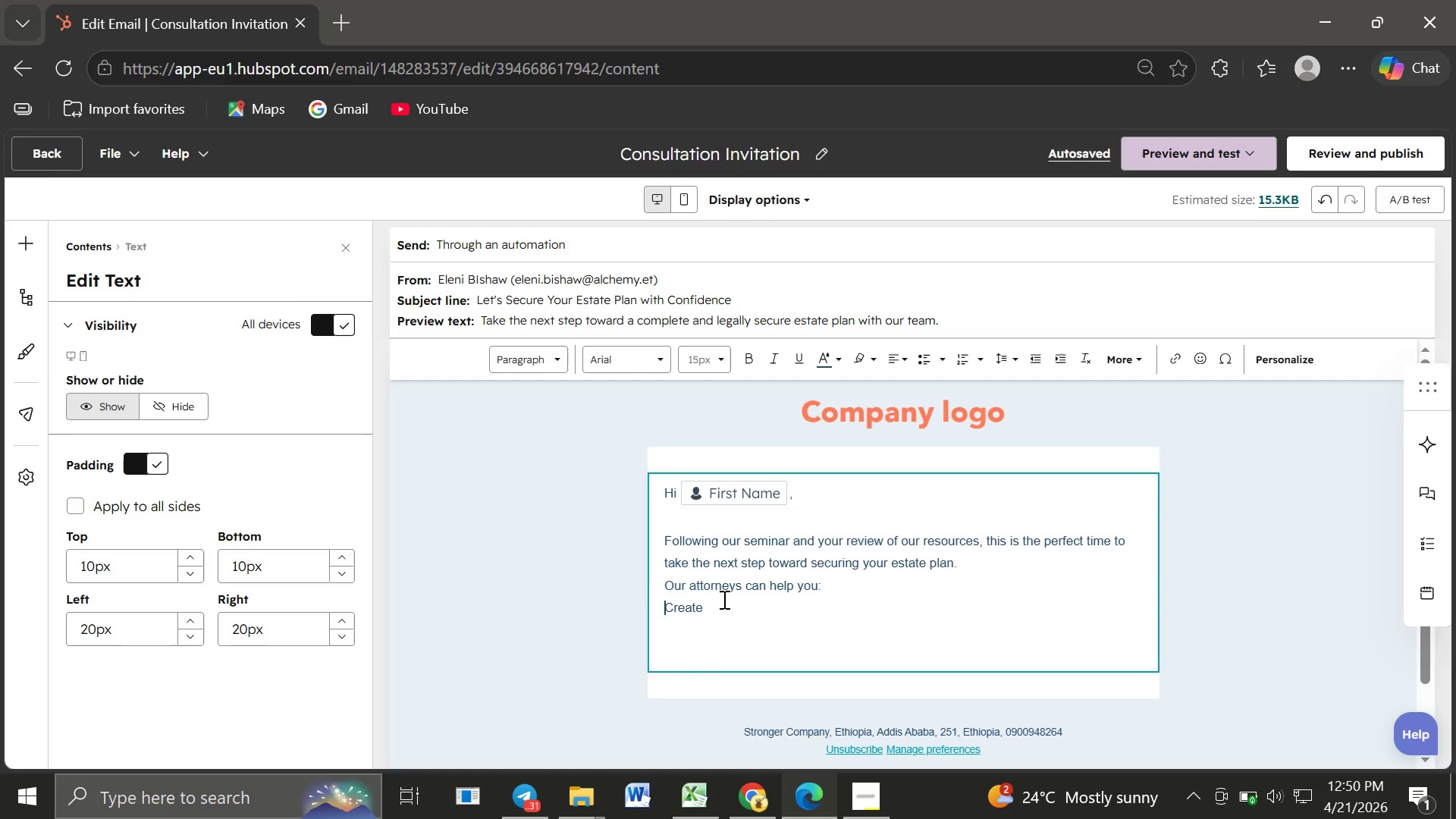 
left_click([965, 568])
 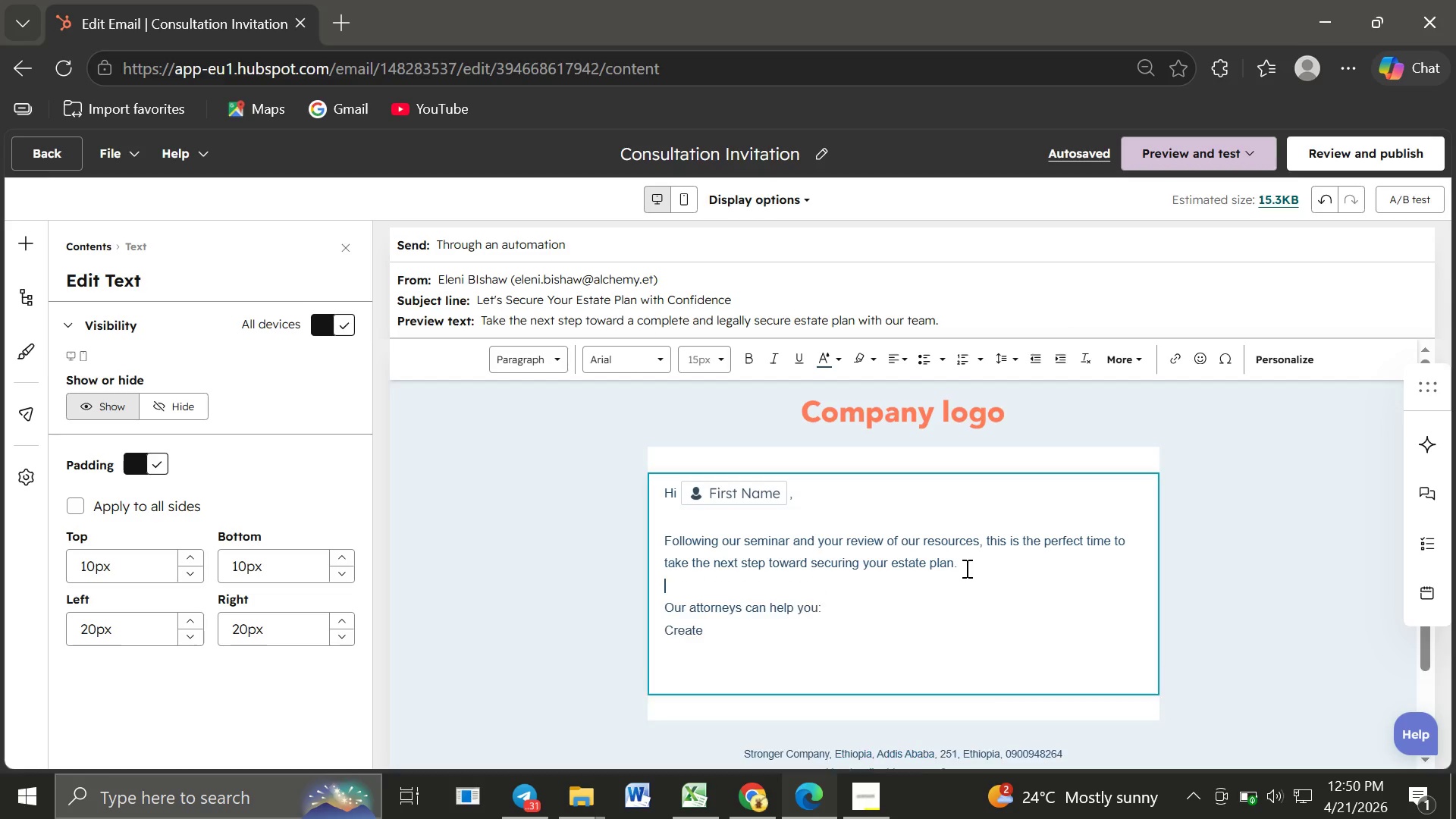 
key(Enter)
 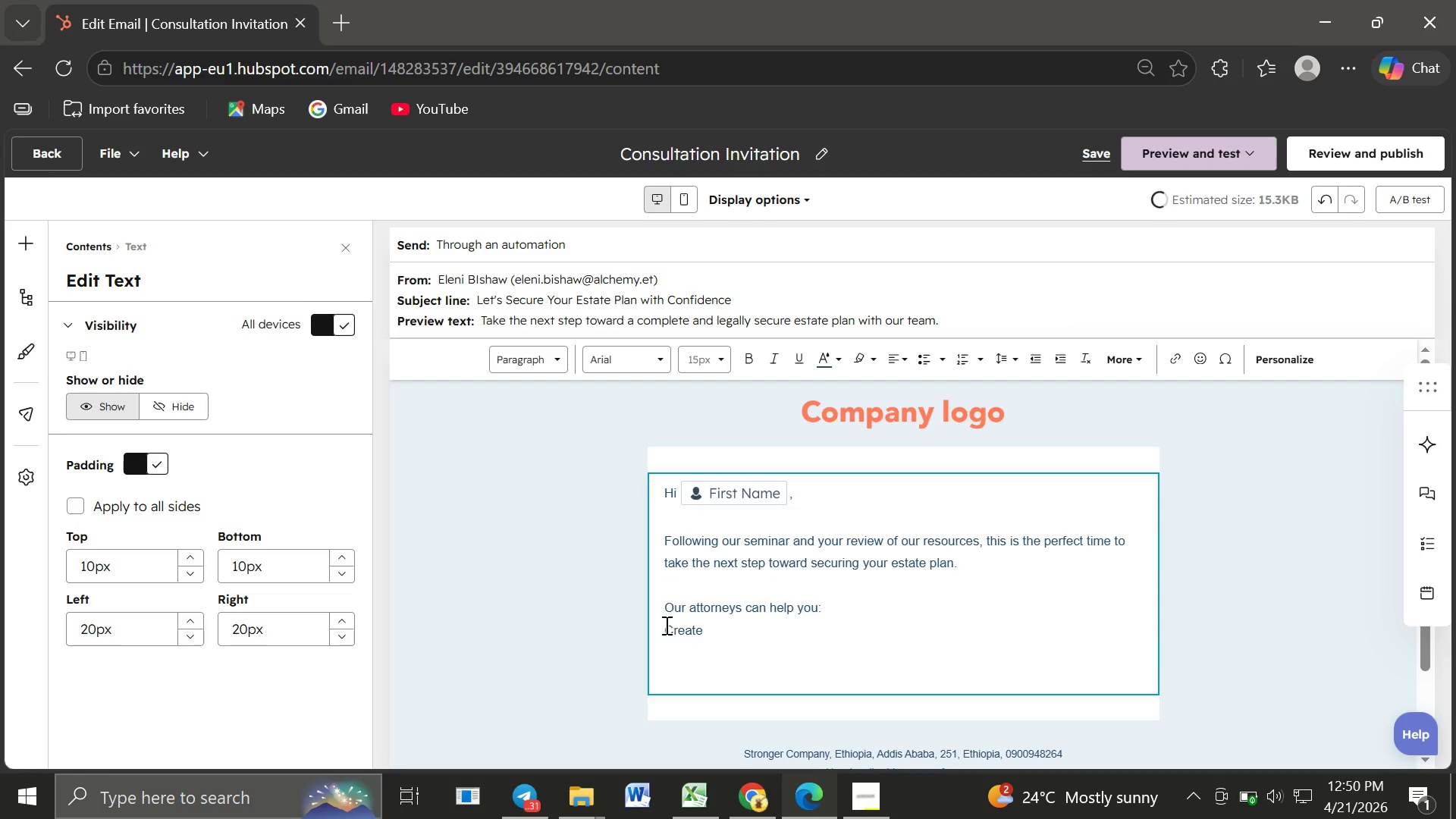 
left_click([665, 625])
 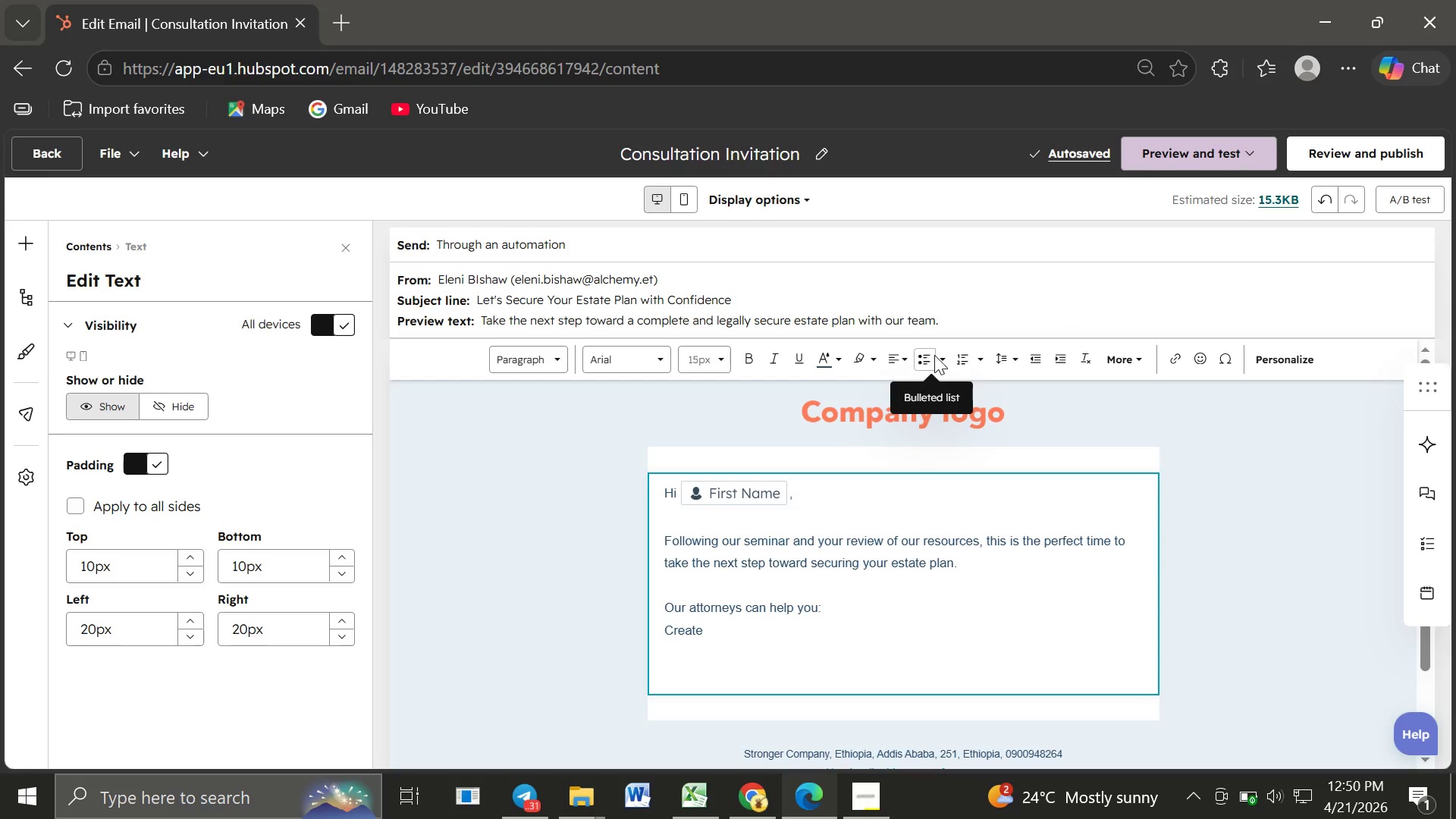 
left_click([937, 359])
 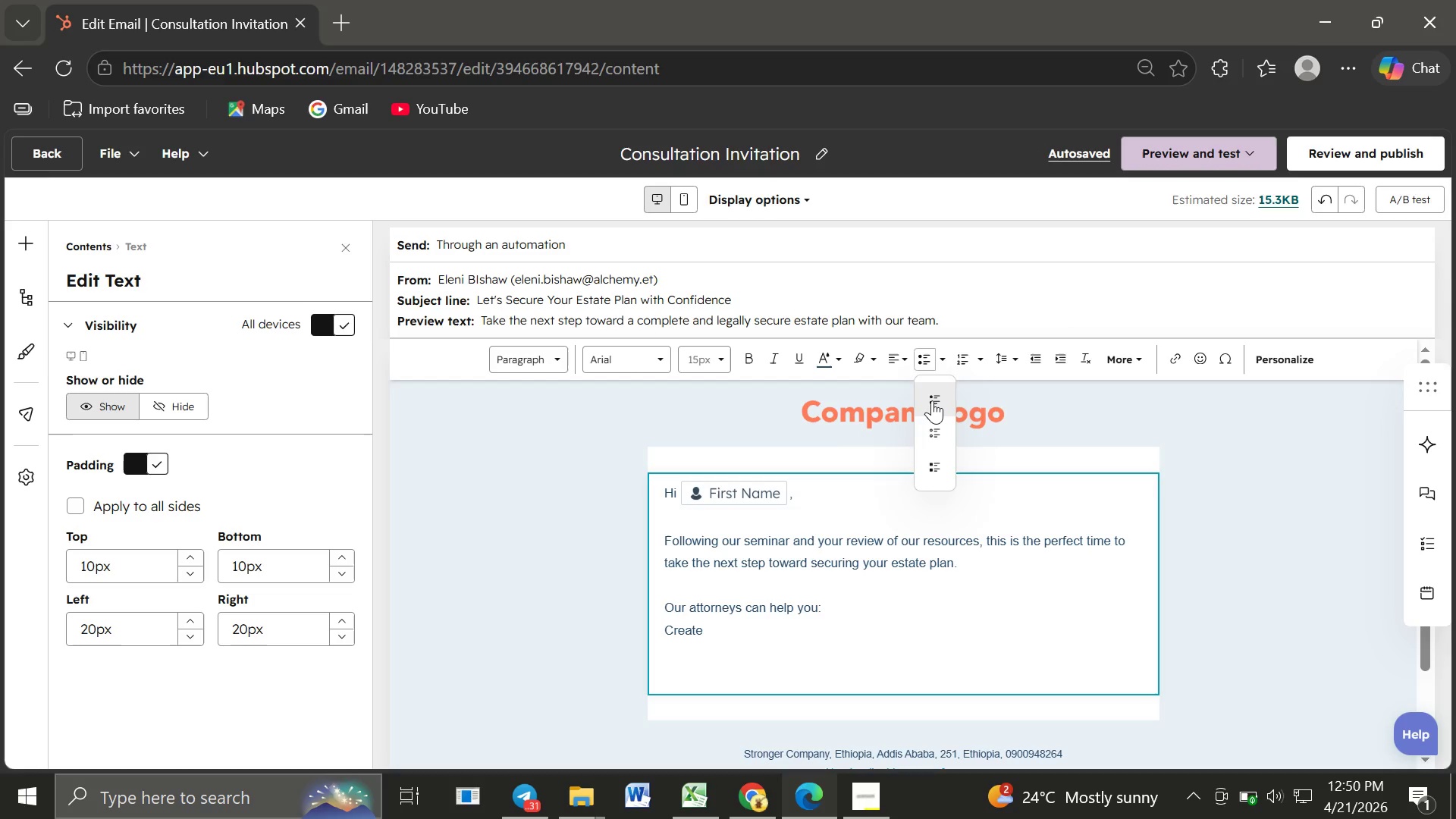 
left_click([932, 400])
 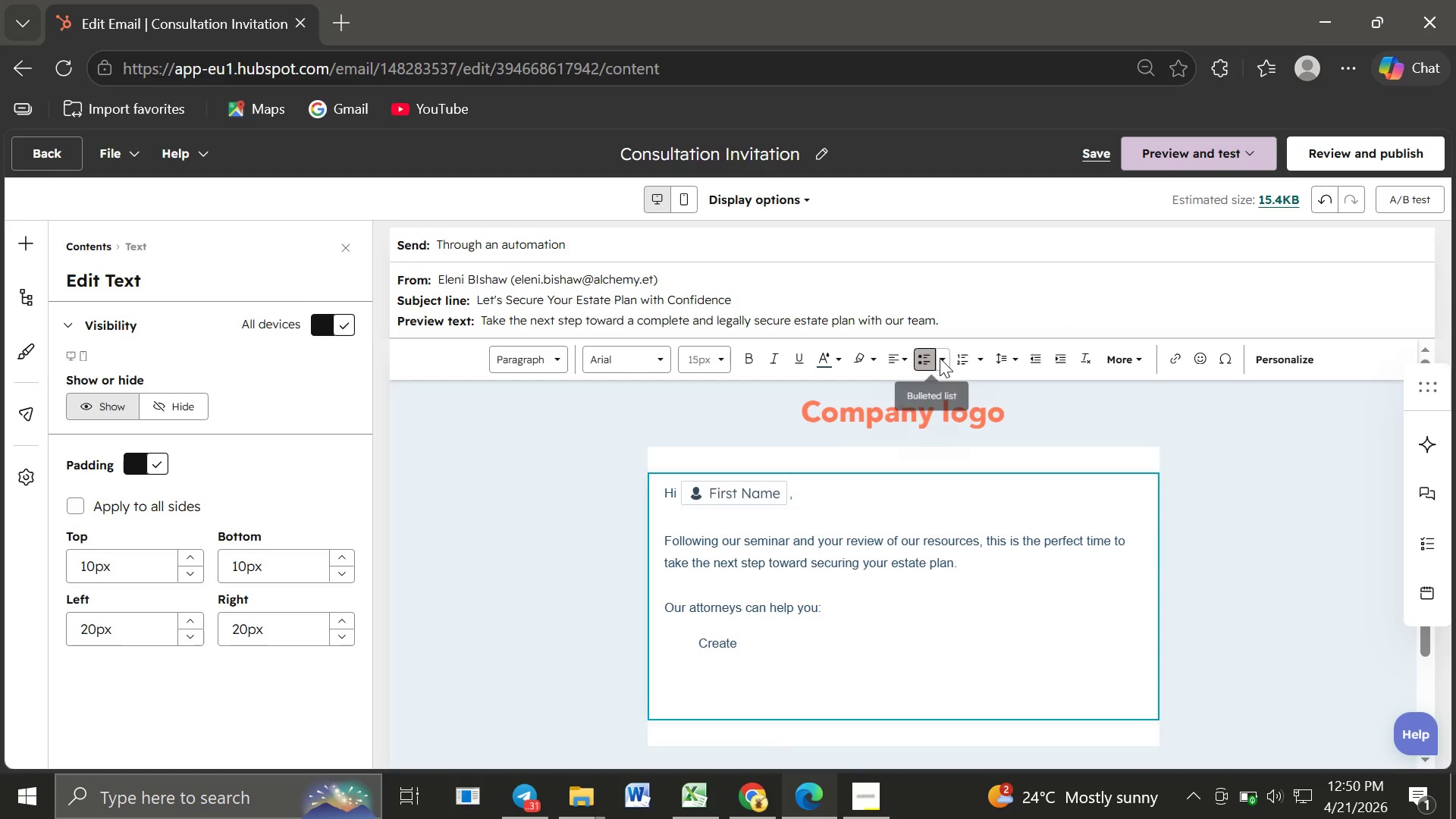 
left_click([940, 358])
 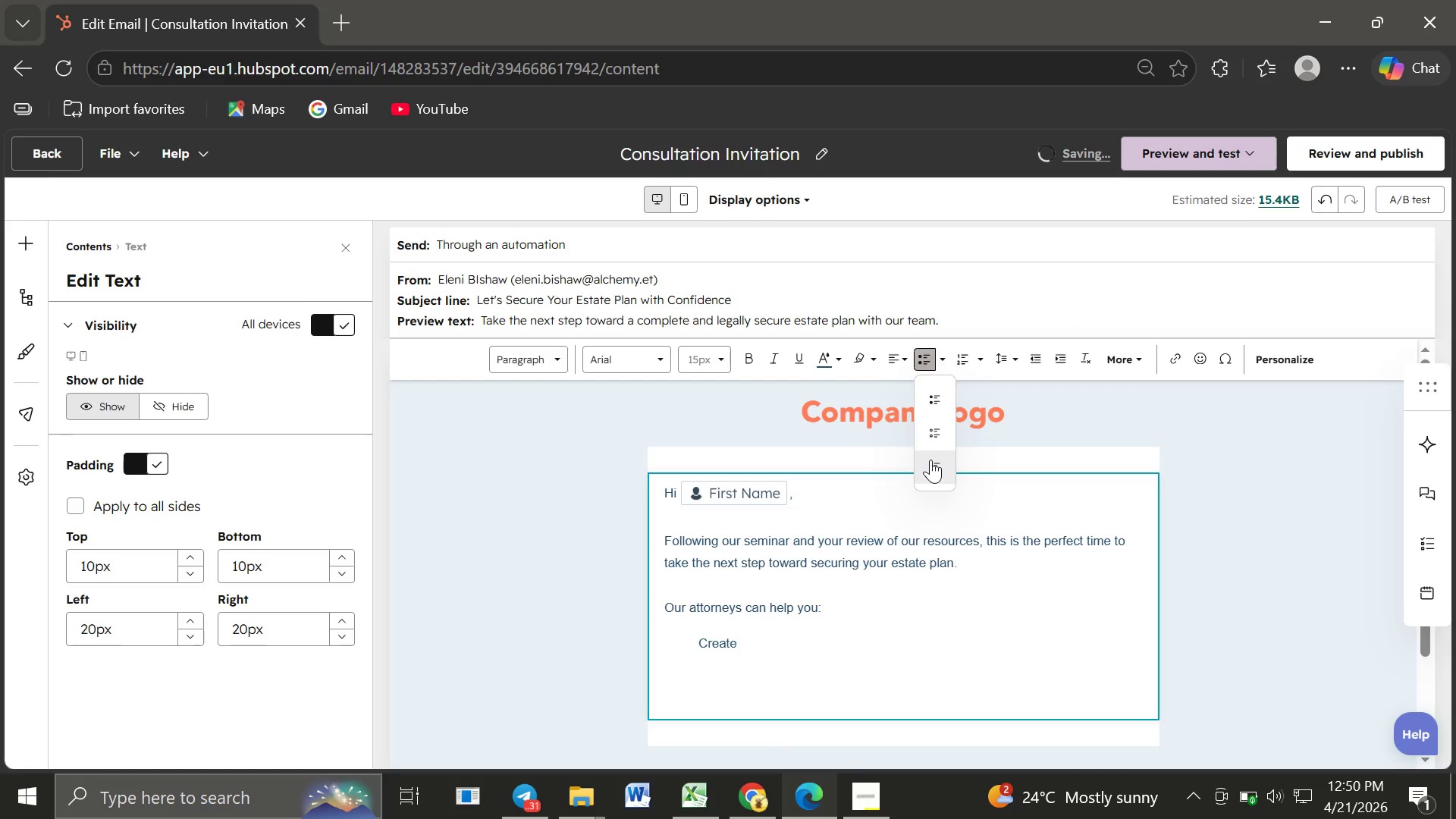 
left_click([930, 460])
 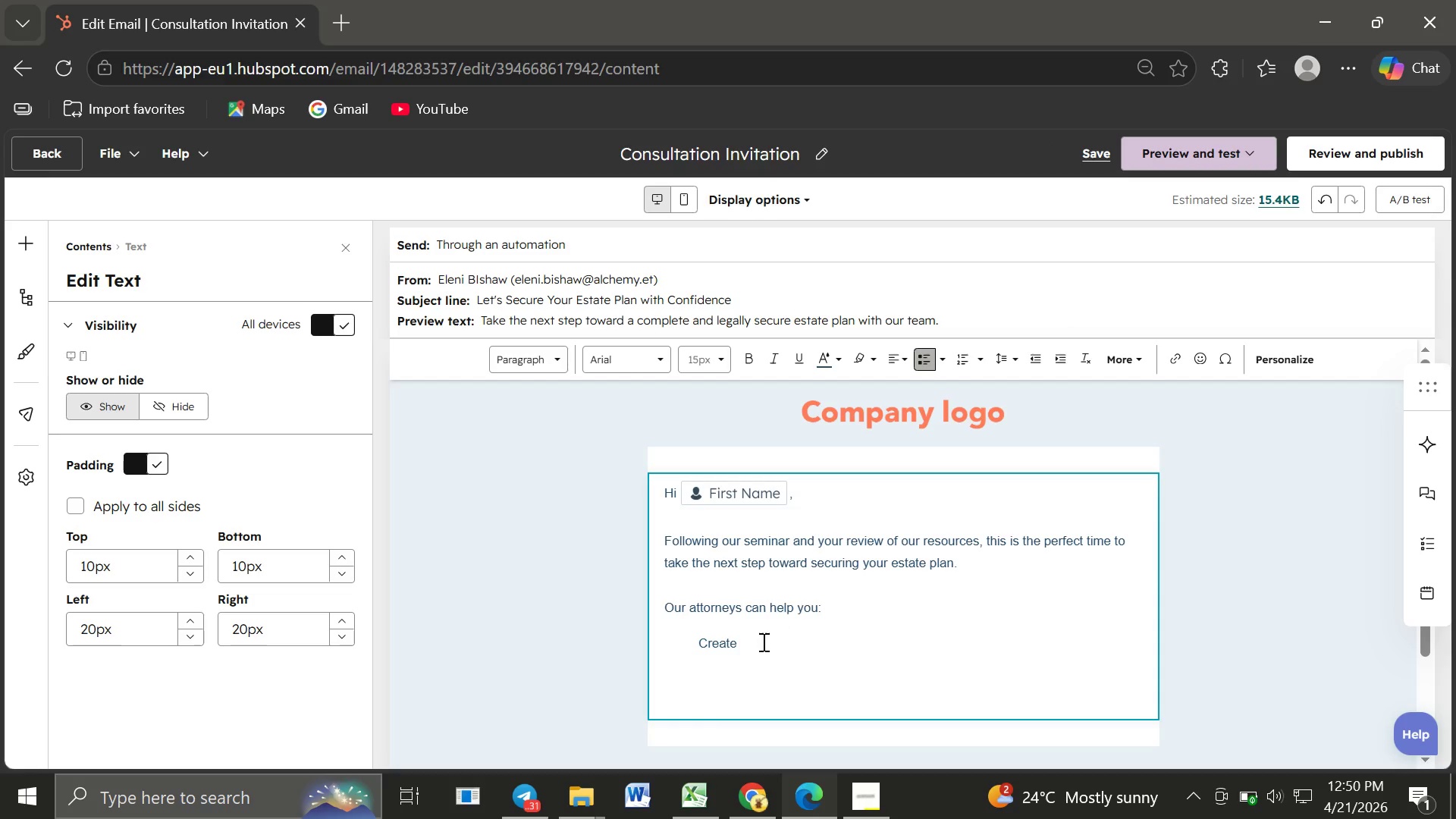 
wait(9.17)
 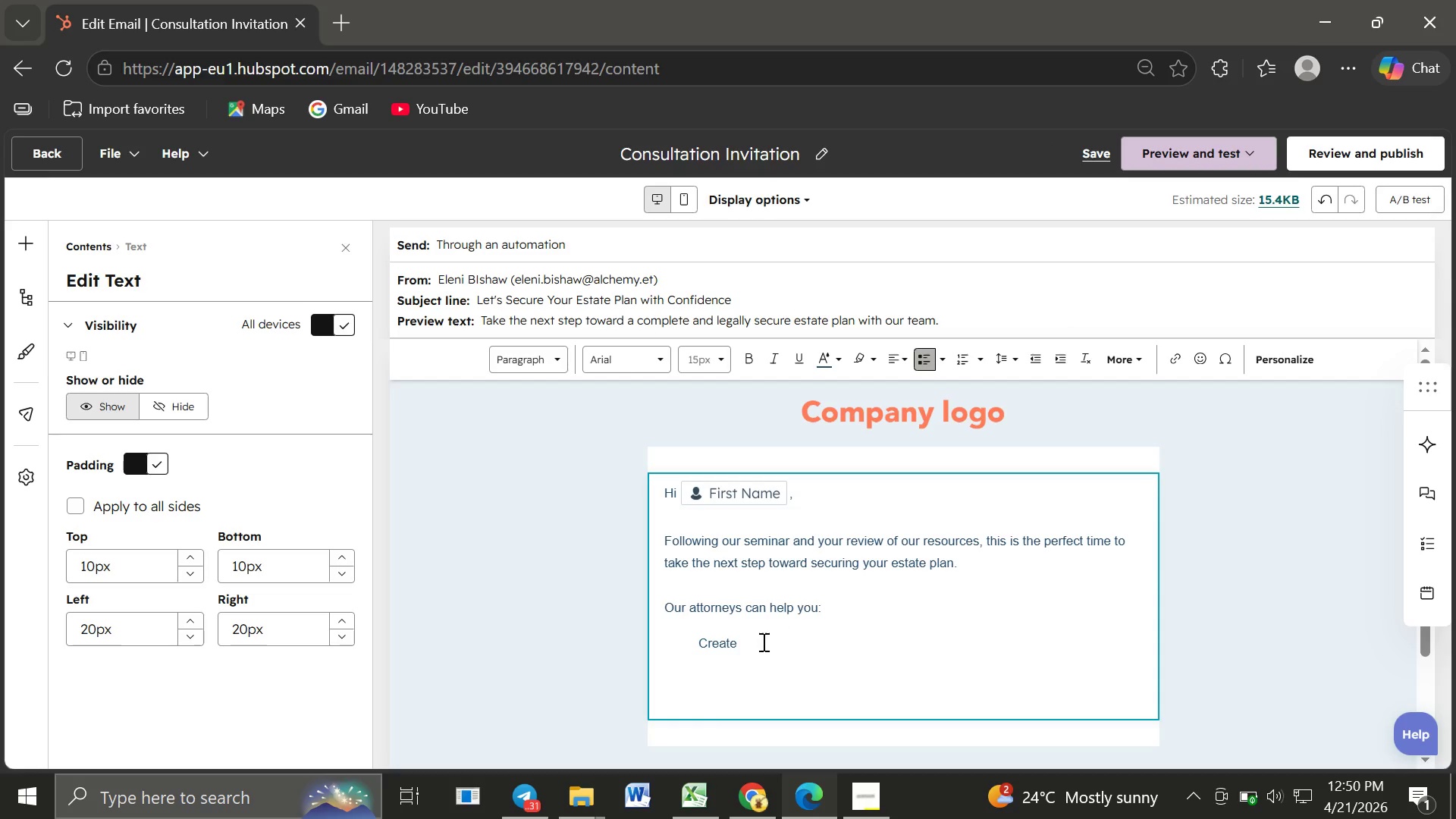 
left_click([753, 360])
 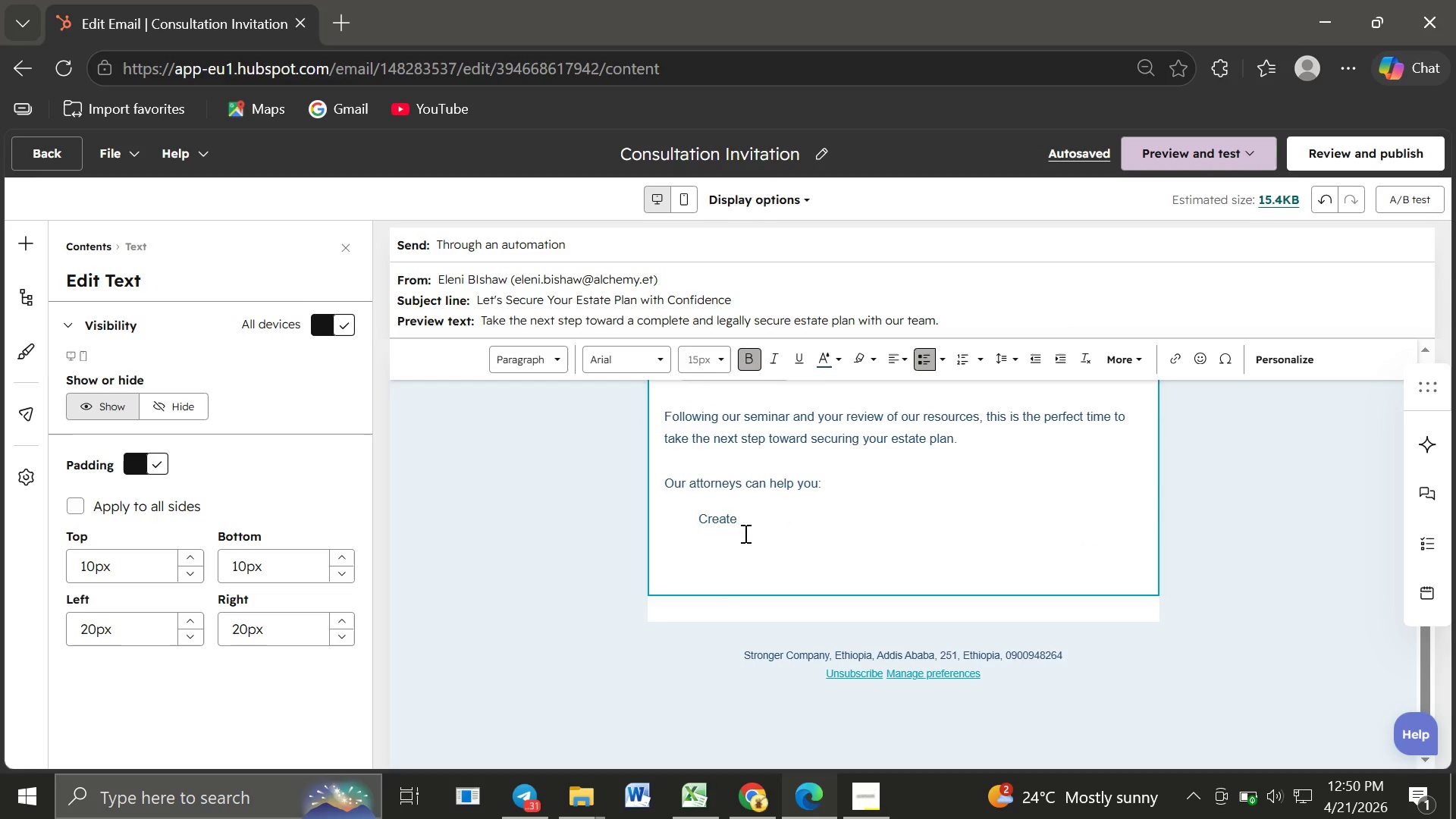 
left_click_drag(start_coordinate=[742, 526], to_coordinate=[686, 513])
 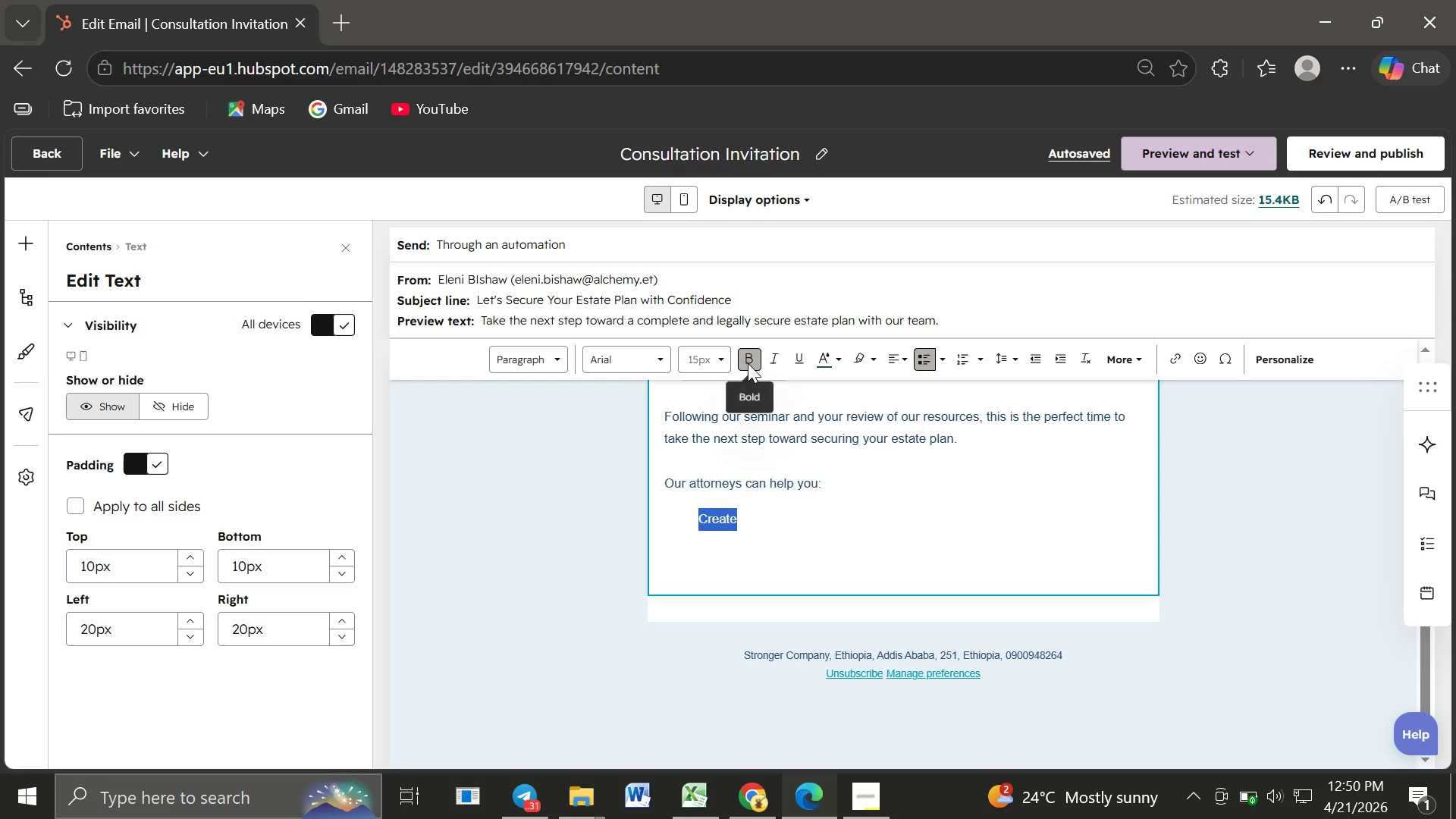 
left_click([748, 363])
 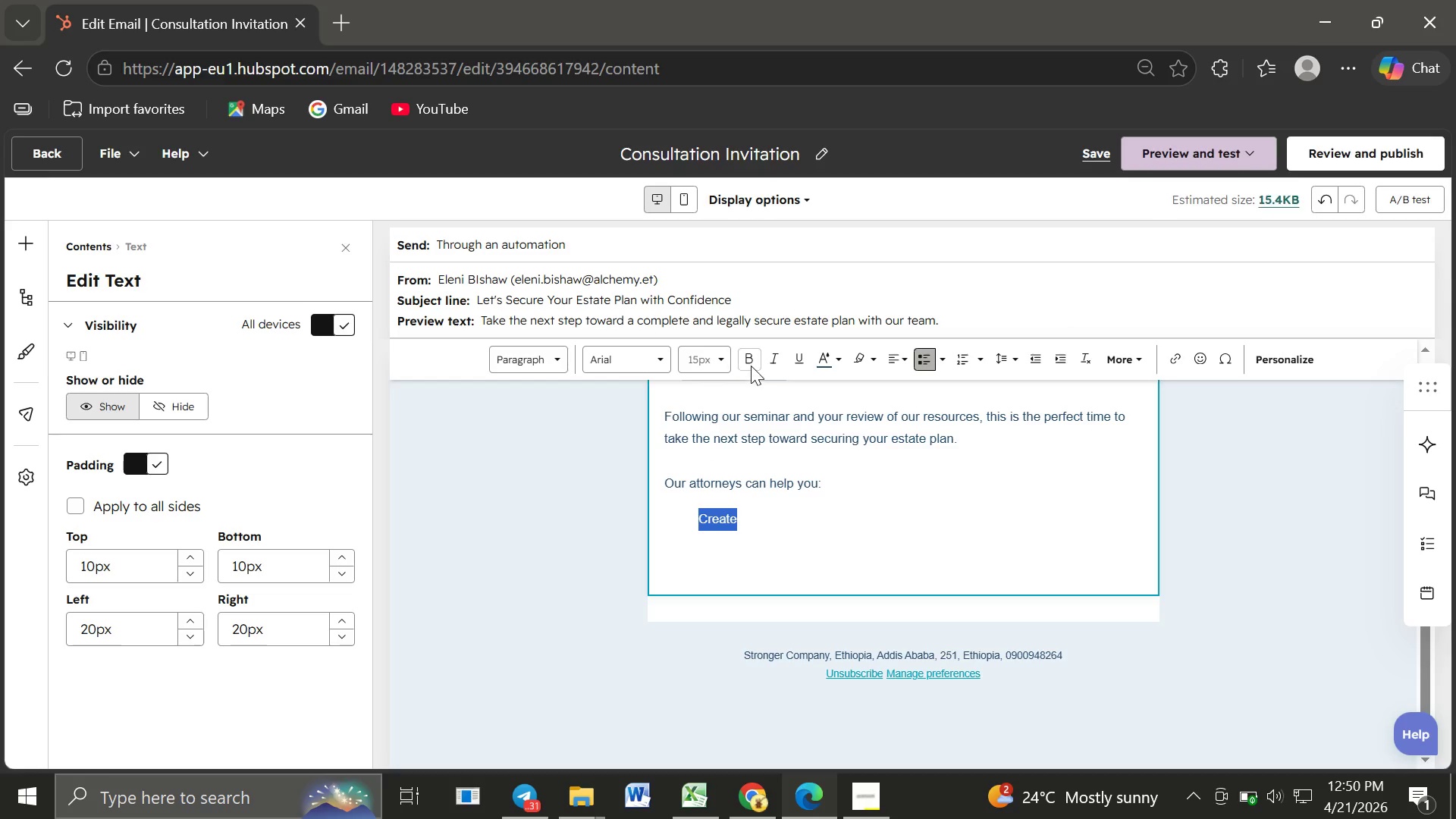 
left_click([751, 362])
 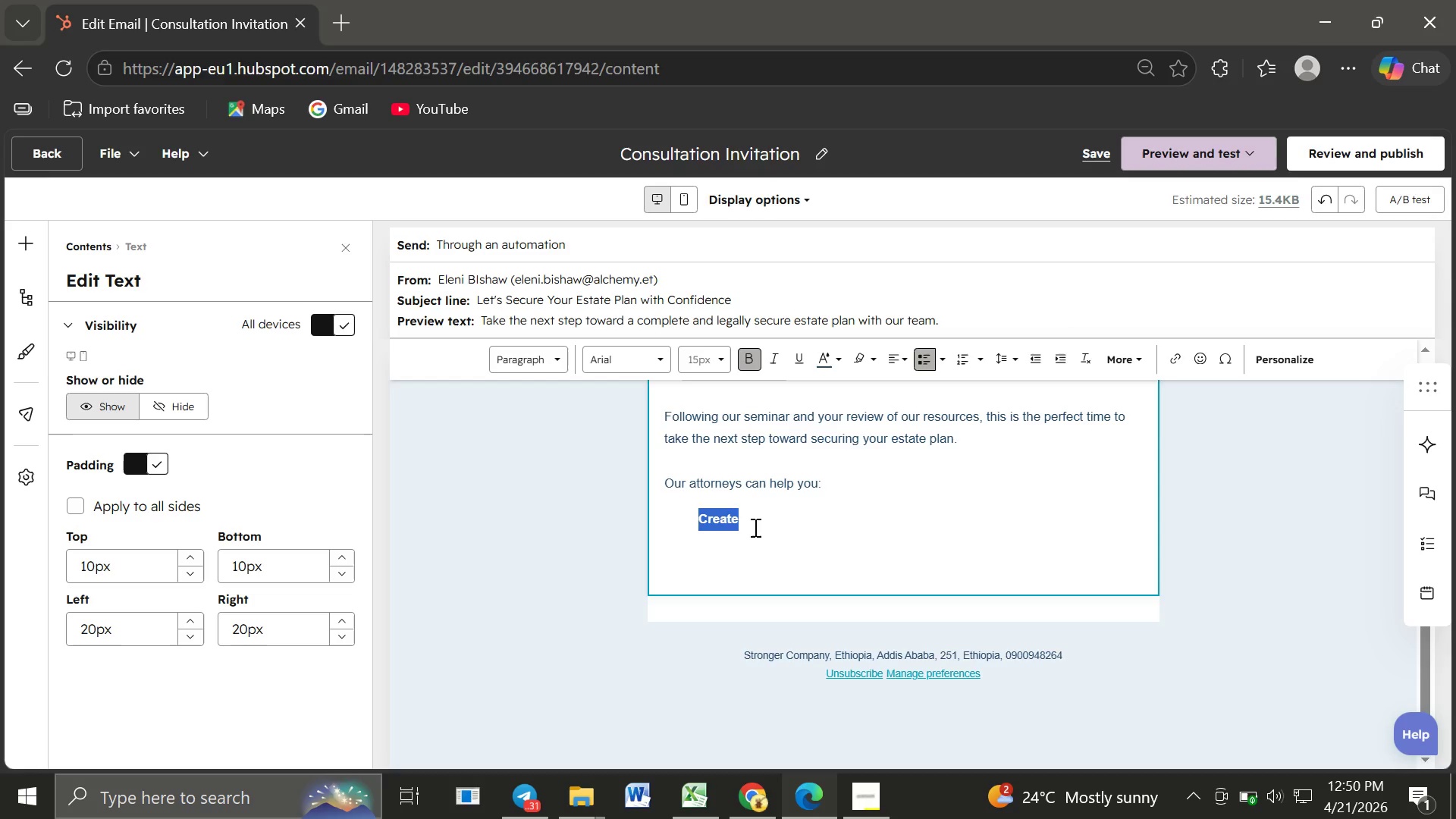 
left_click([754, 527])
 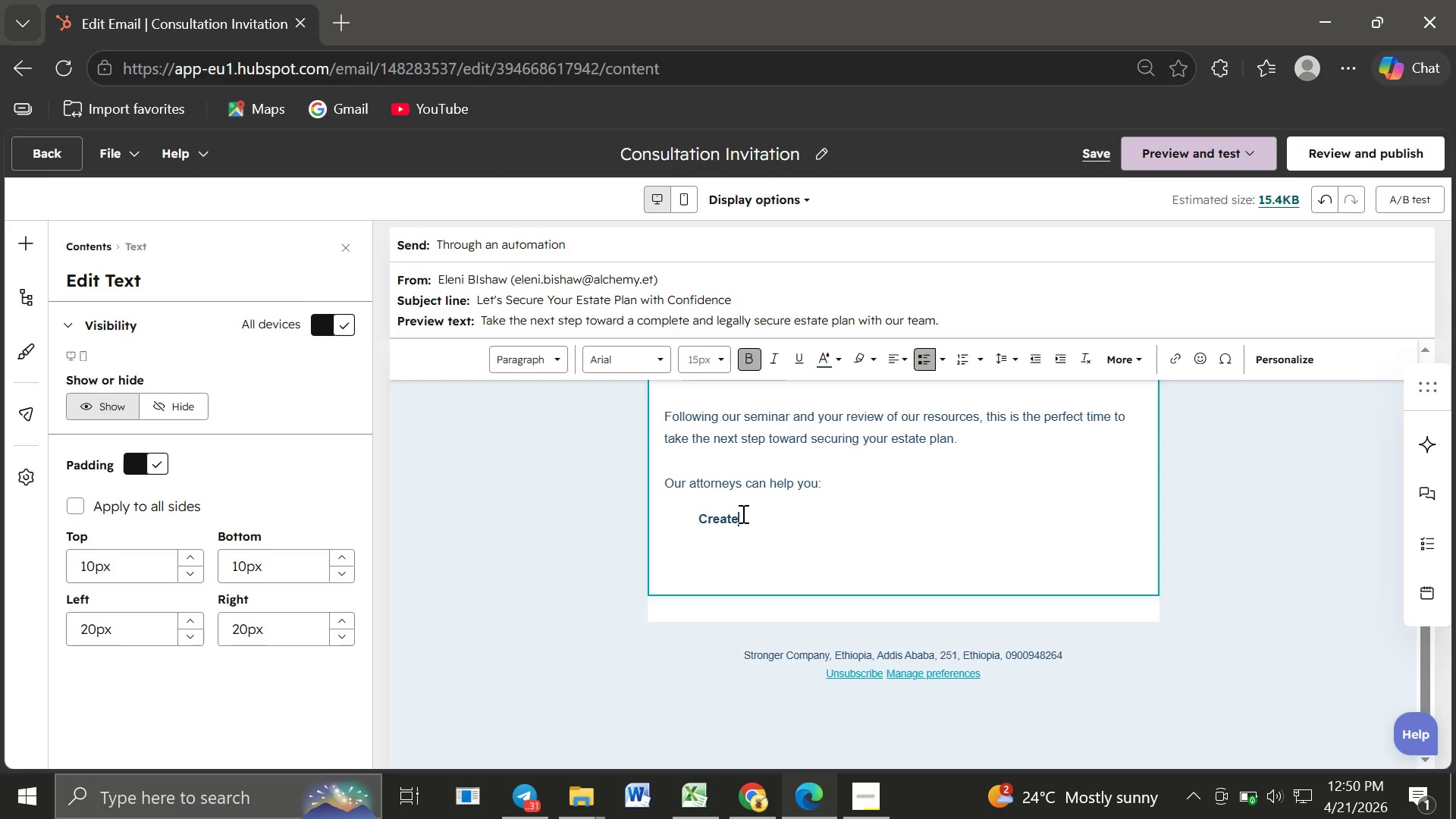 
left_click_drag(start_coordinate=[742, 513], to_coordinate=[696, 513])
 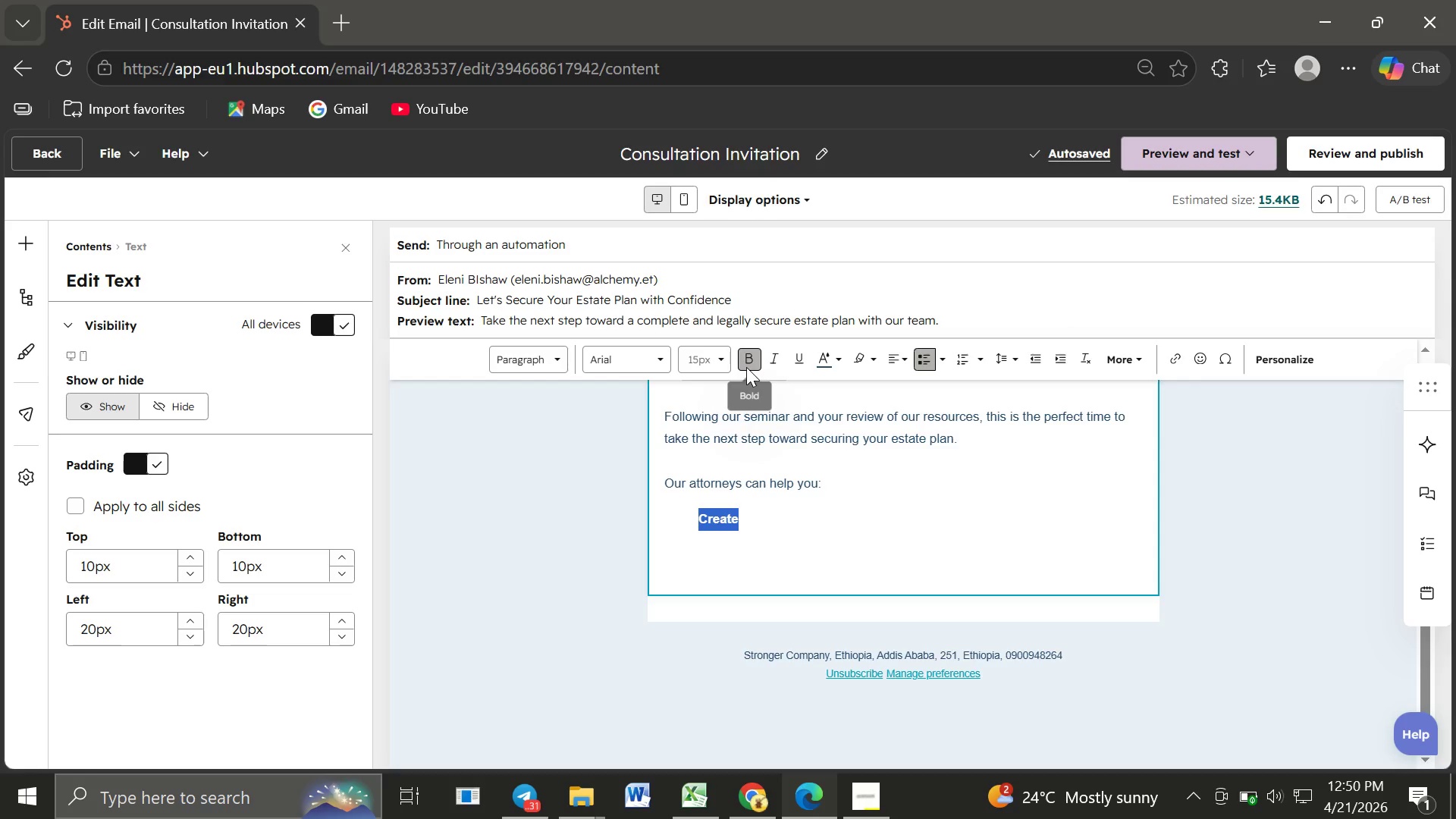 
left_click([746, 367])
 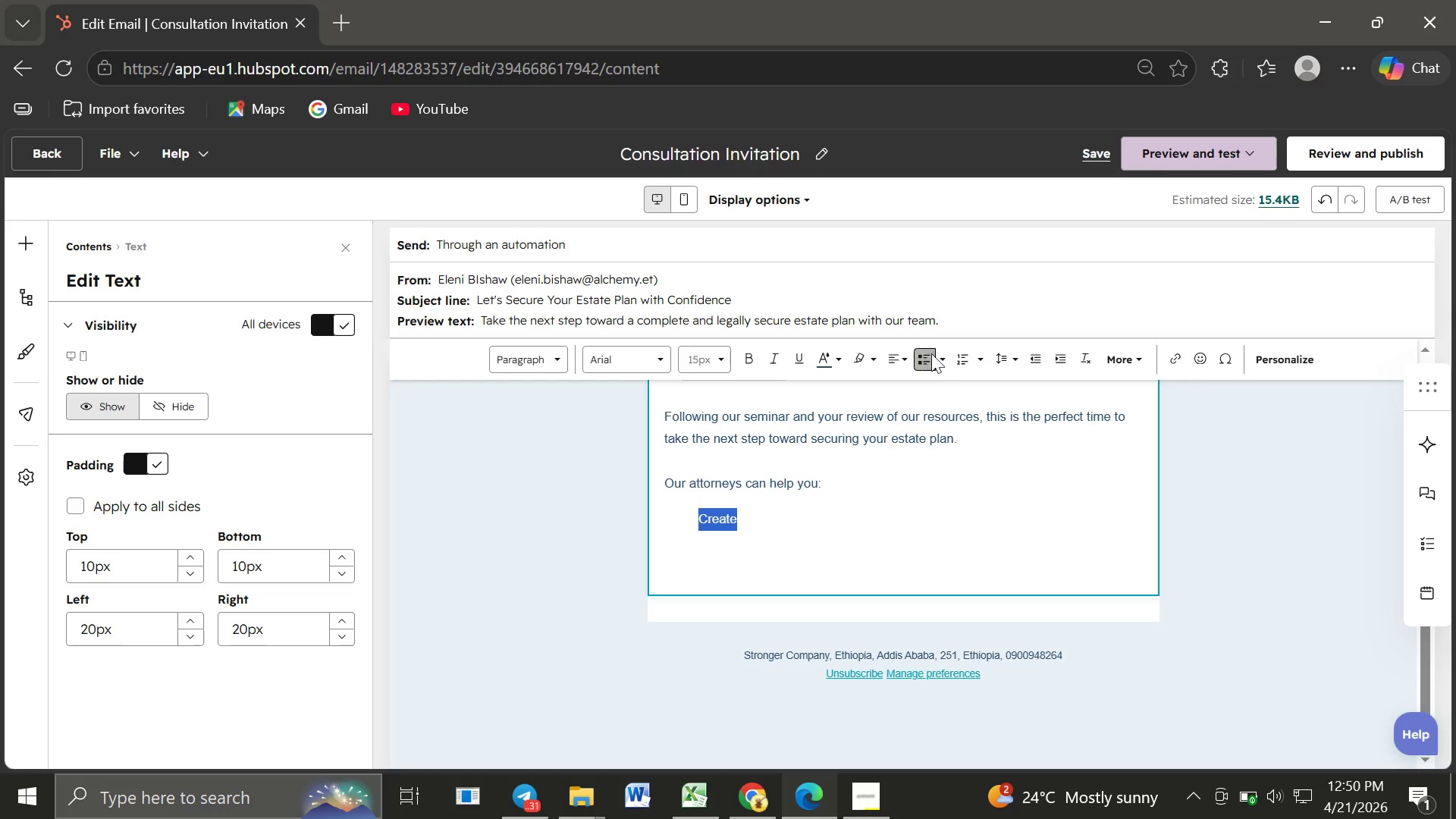 
left_click([935, 353])
 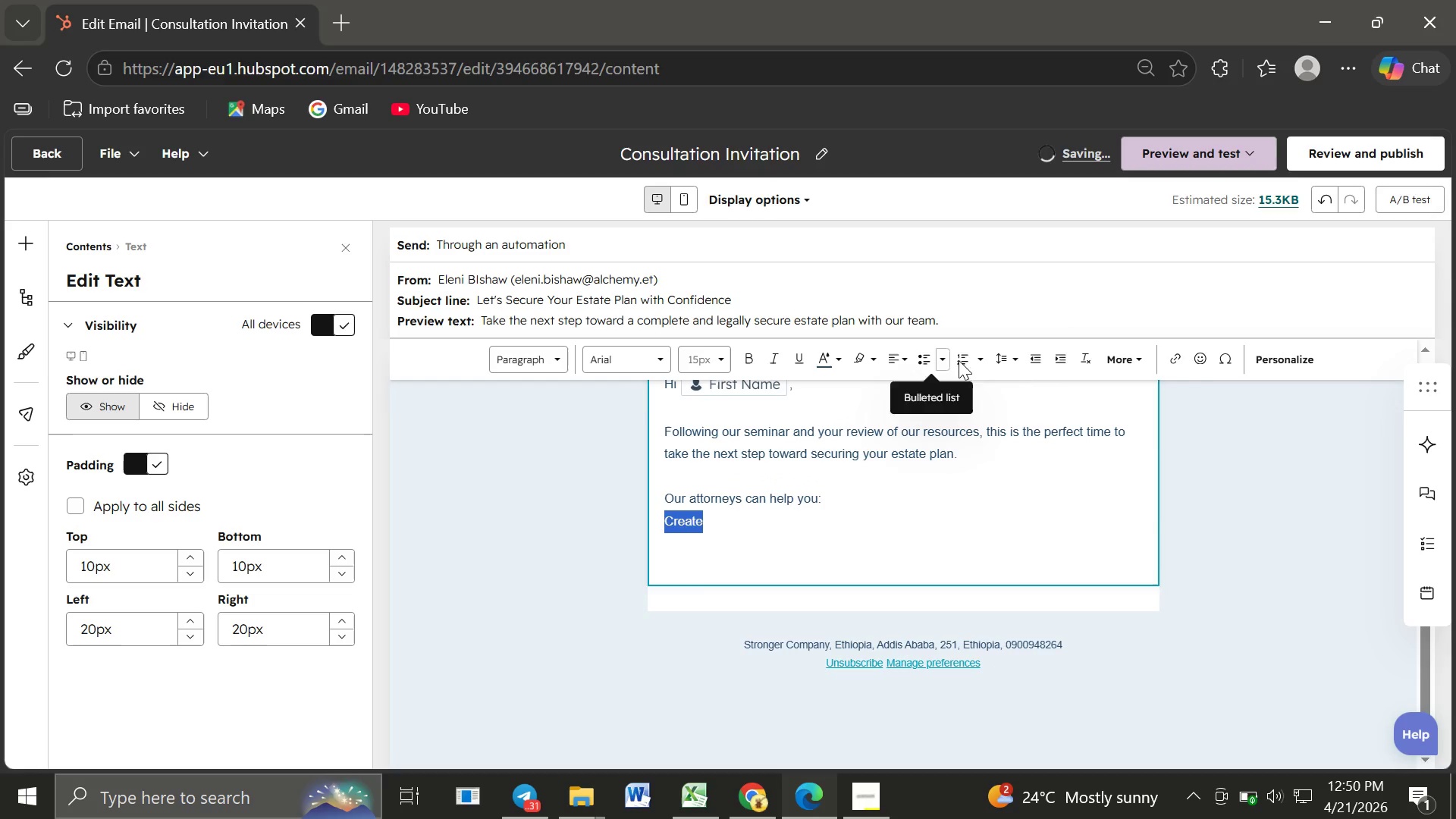 
left_click([978, 360])
 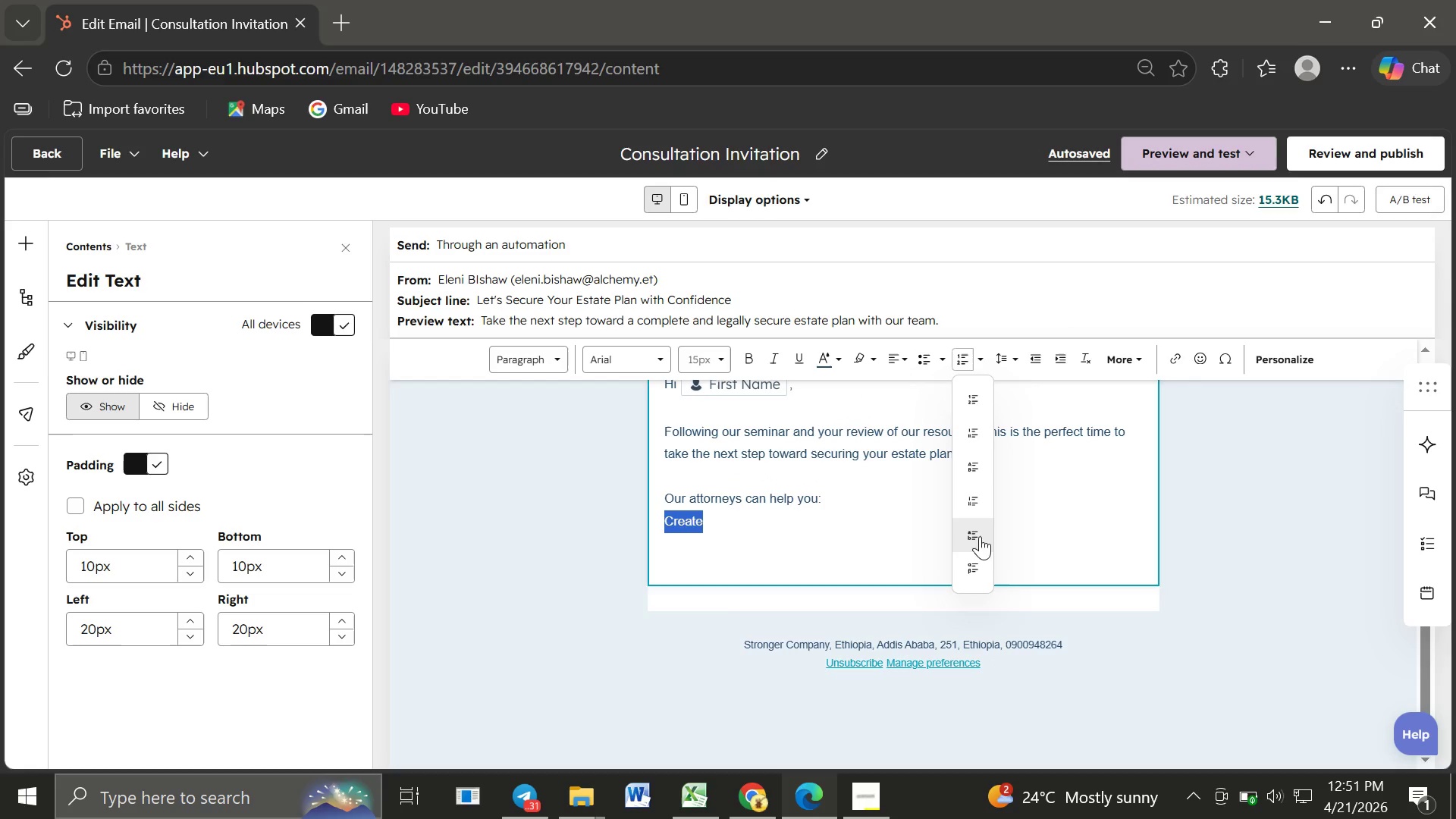 
wait(9.66)
 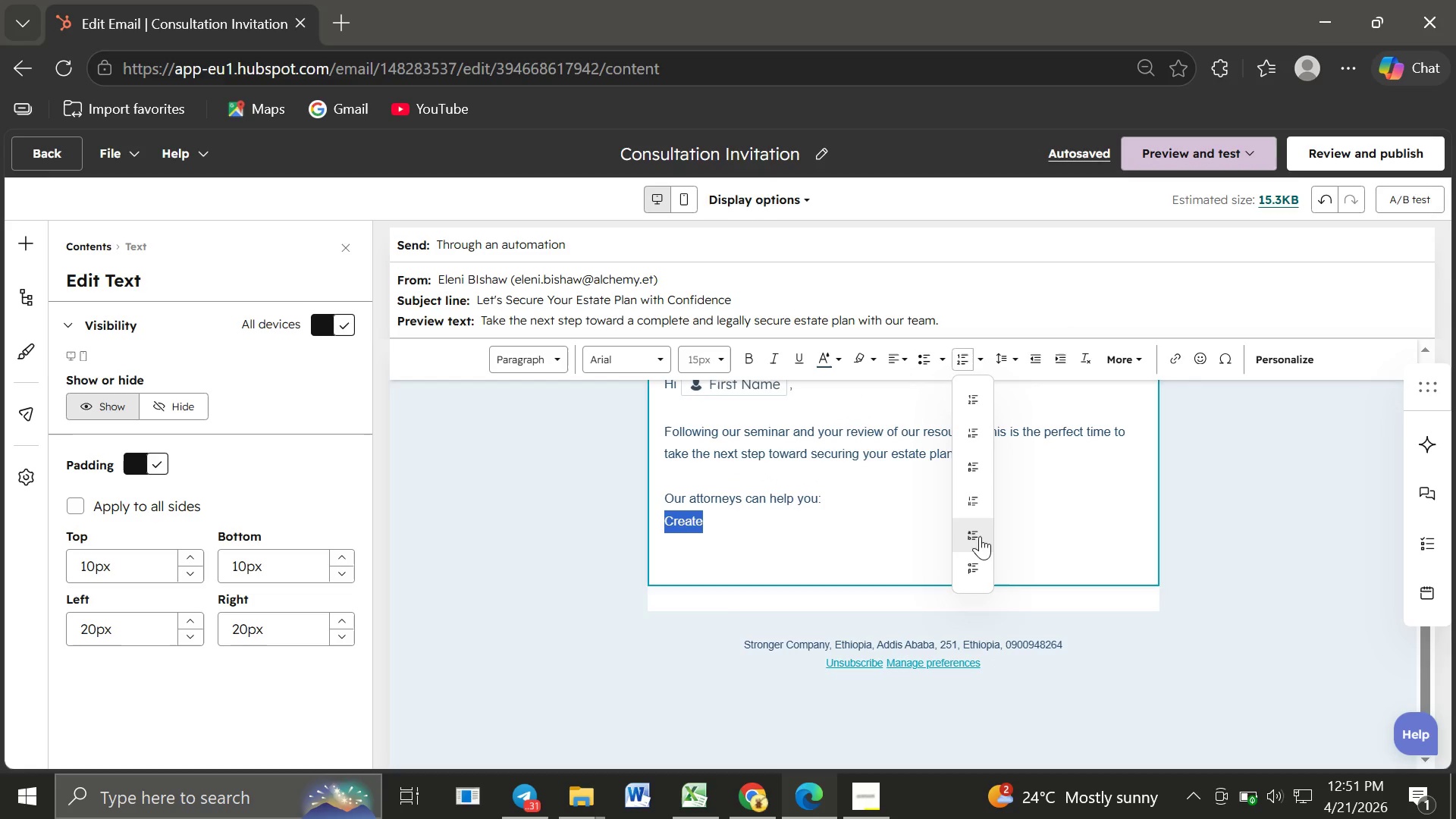 
left_click([970, 530])
 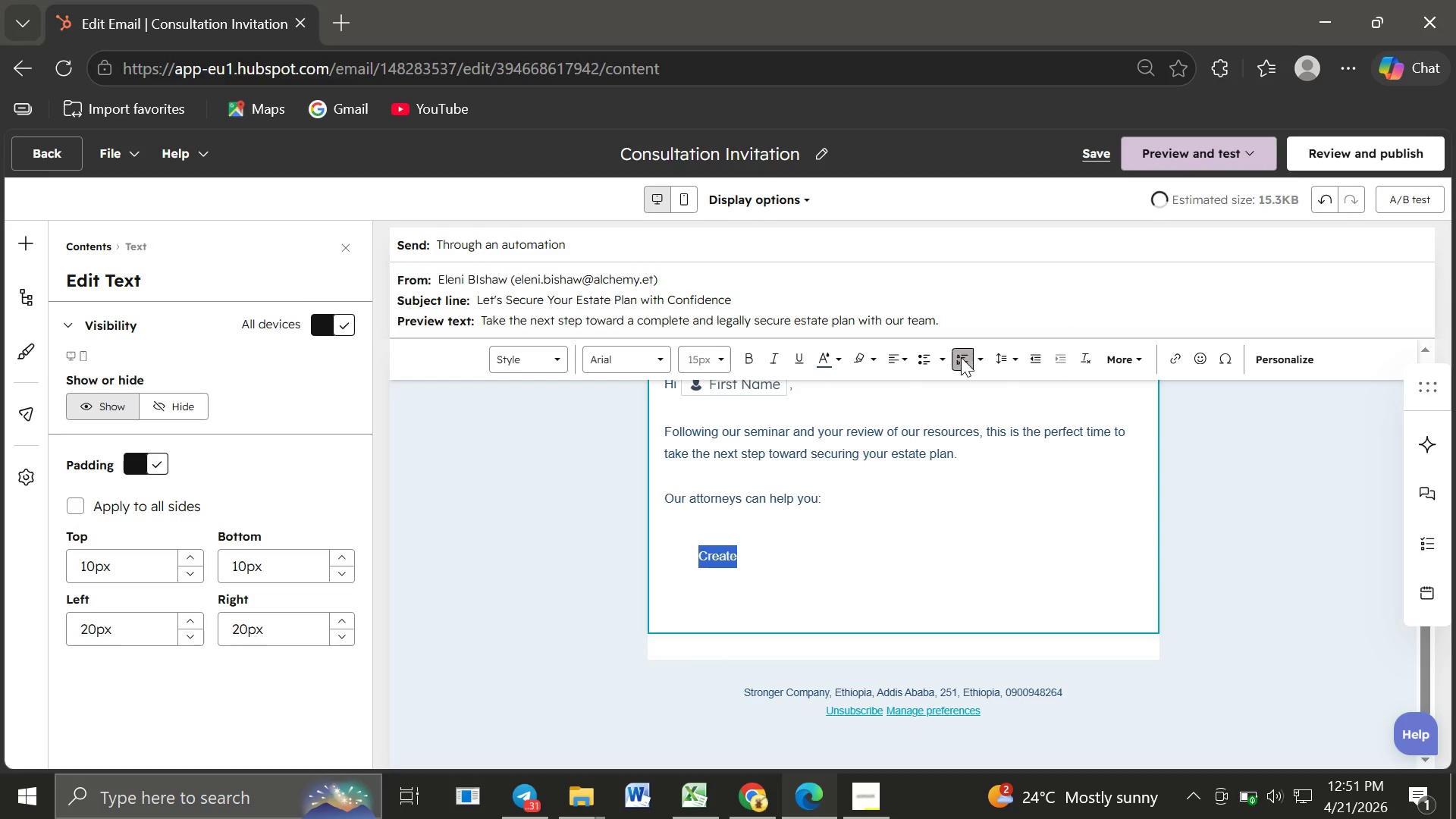 
left_click([974, 356])
 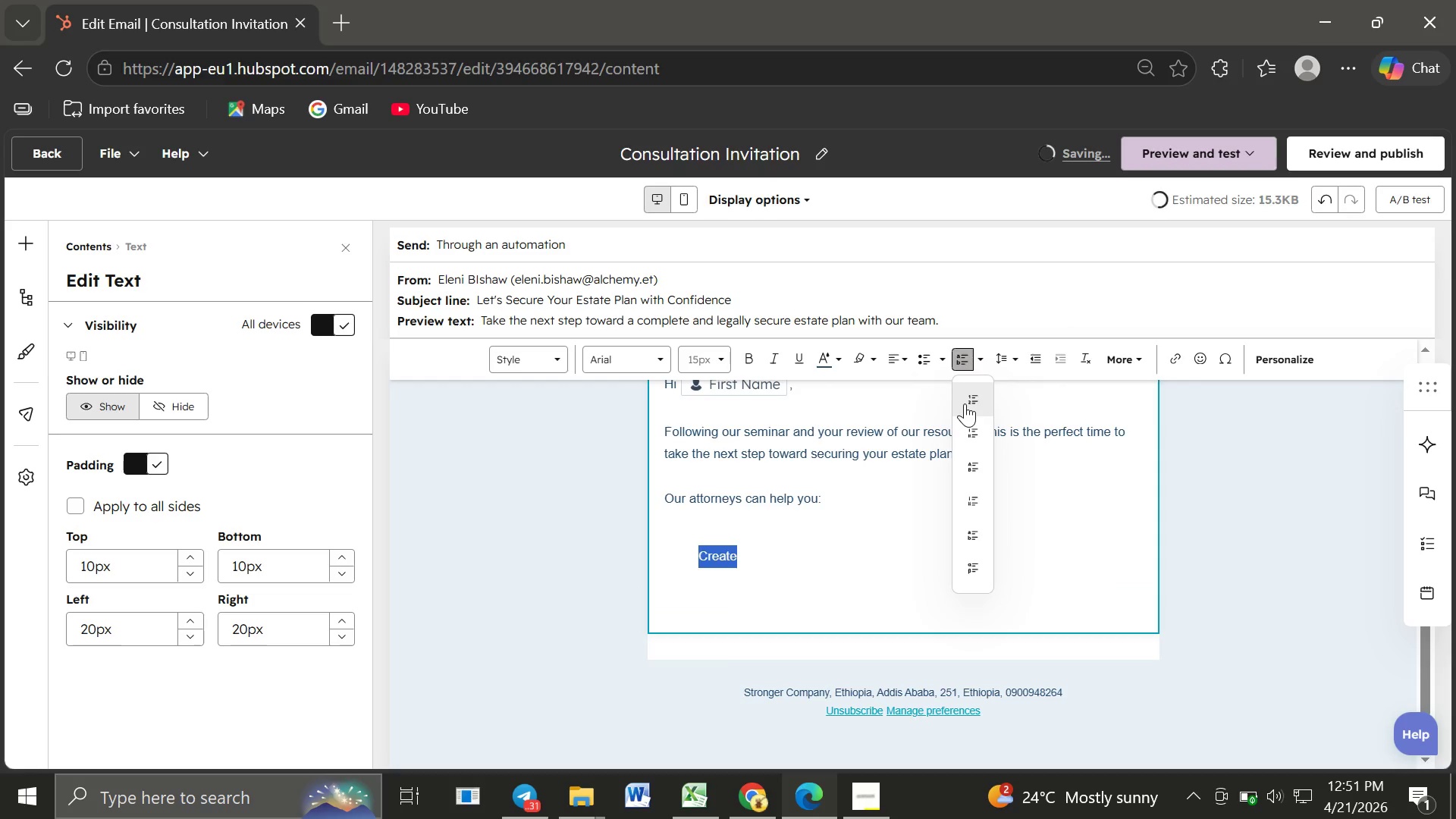 
left_click([965, 403])
 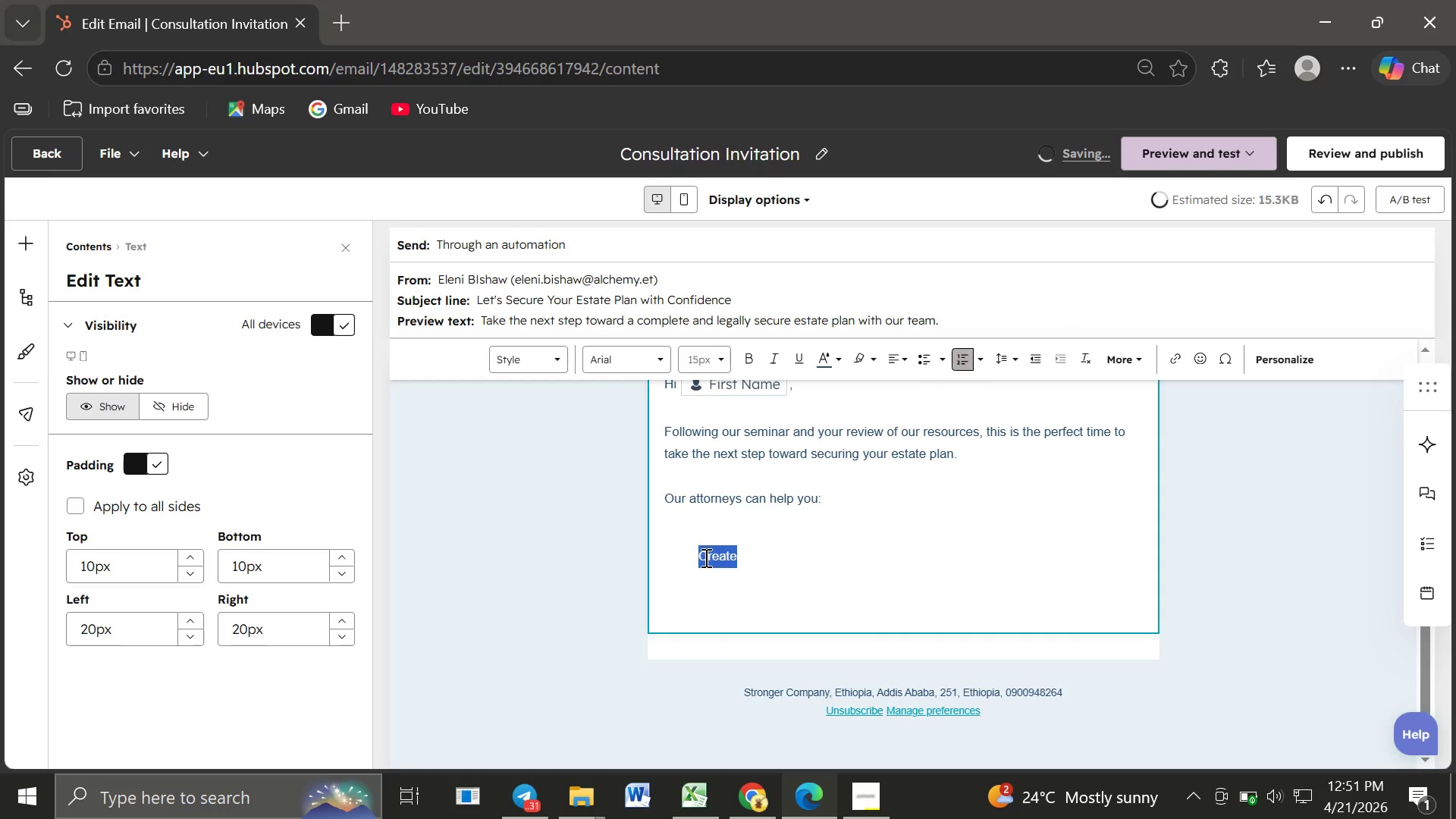 
left_click([695, 557])
 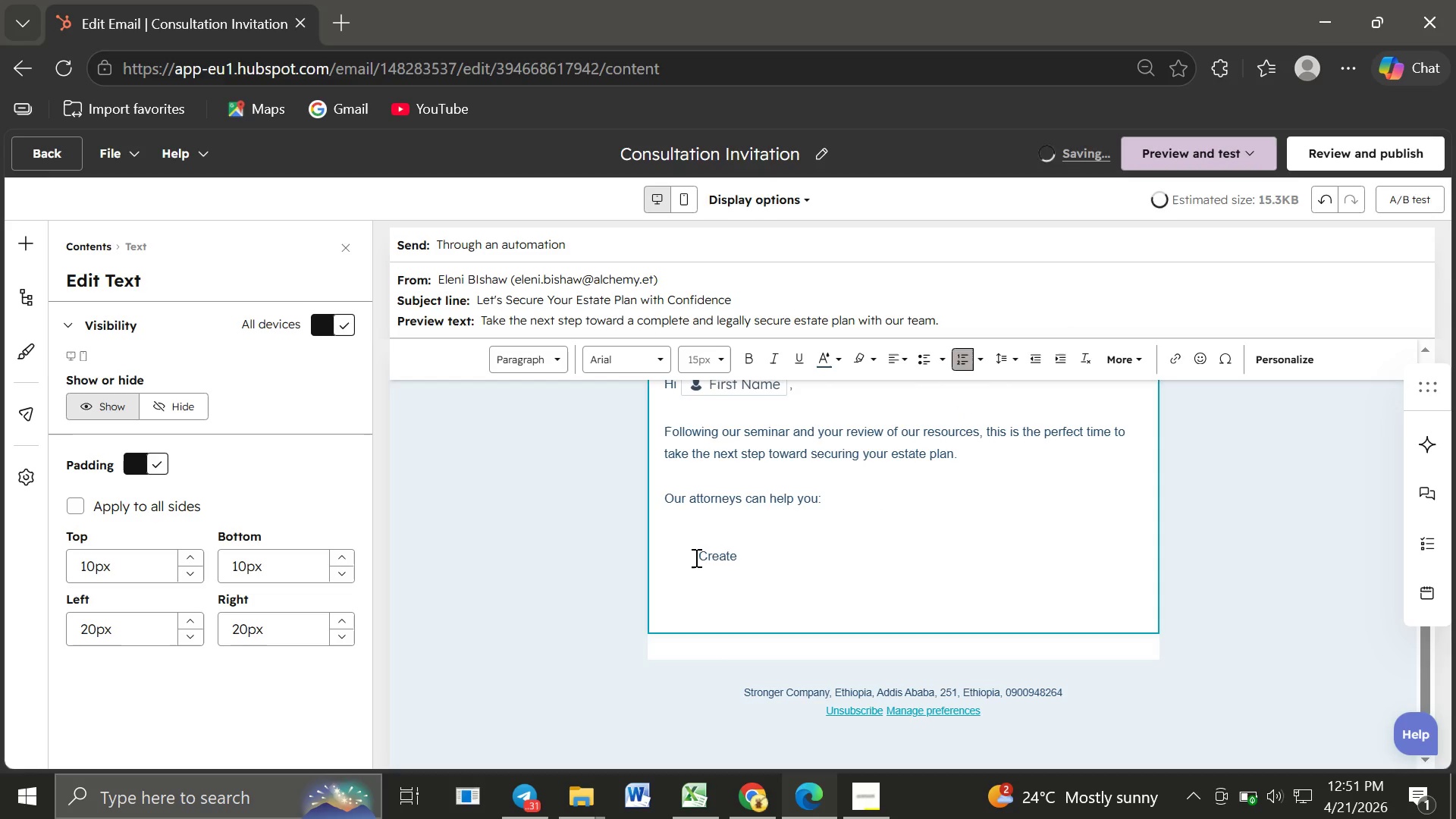 
key(Backspace)
 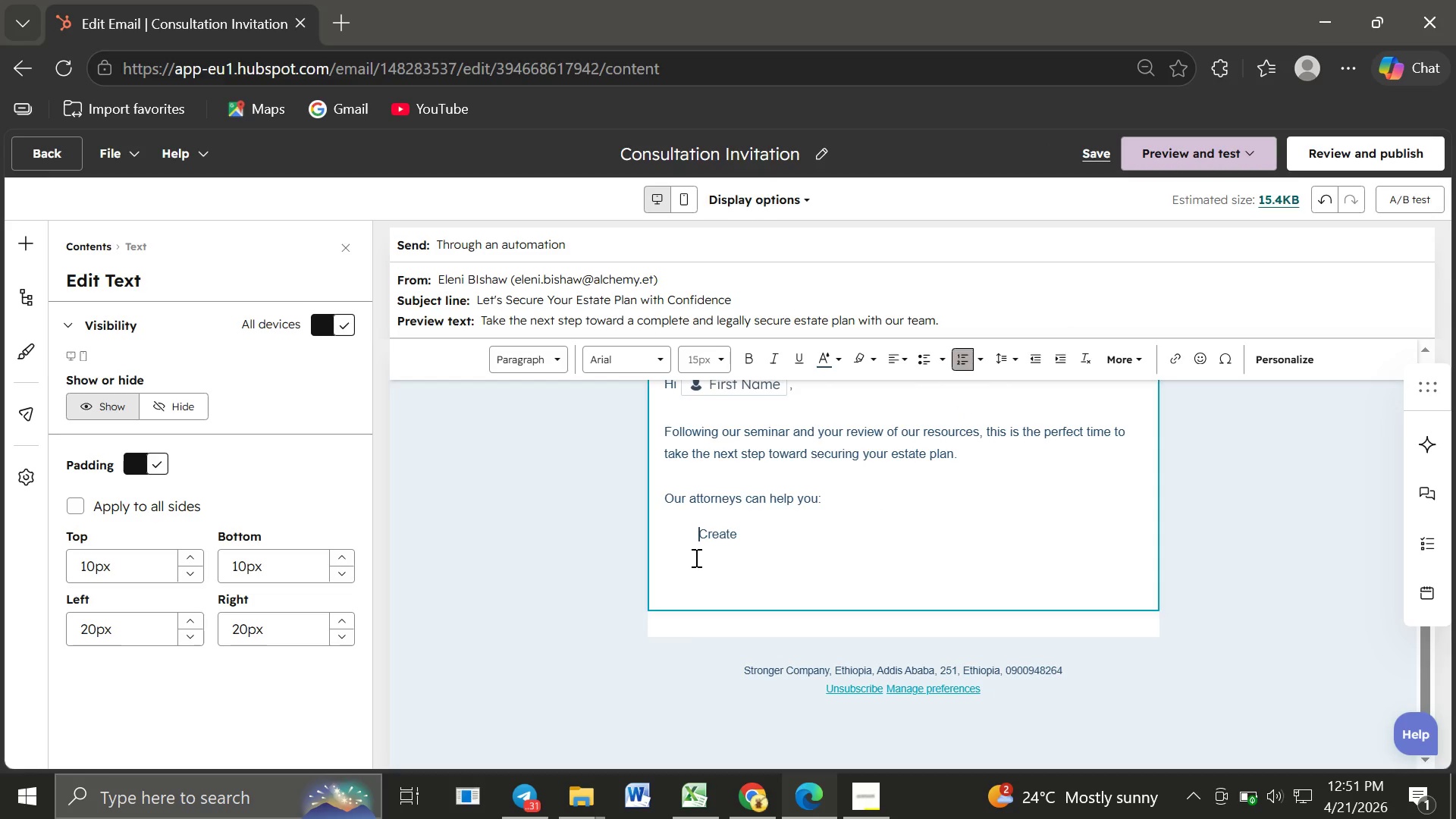 
key(Backspace)
 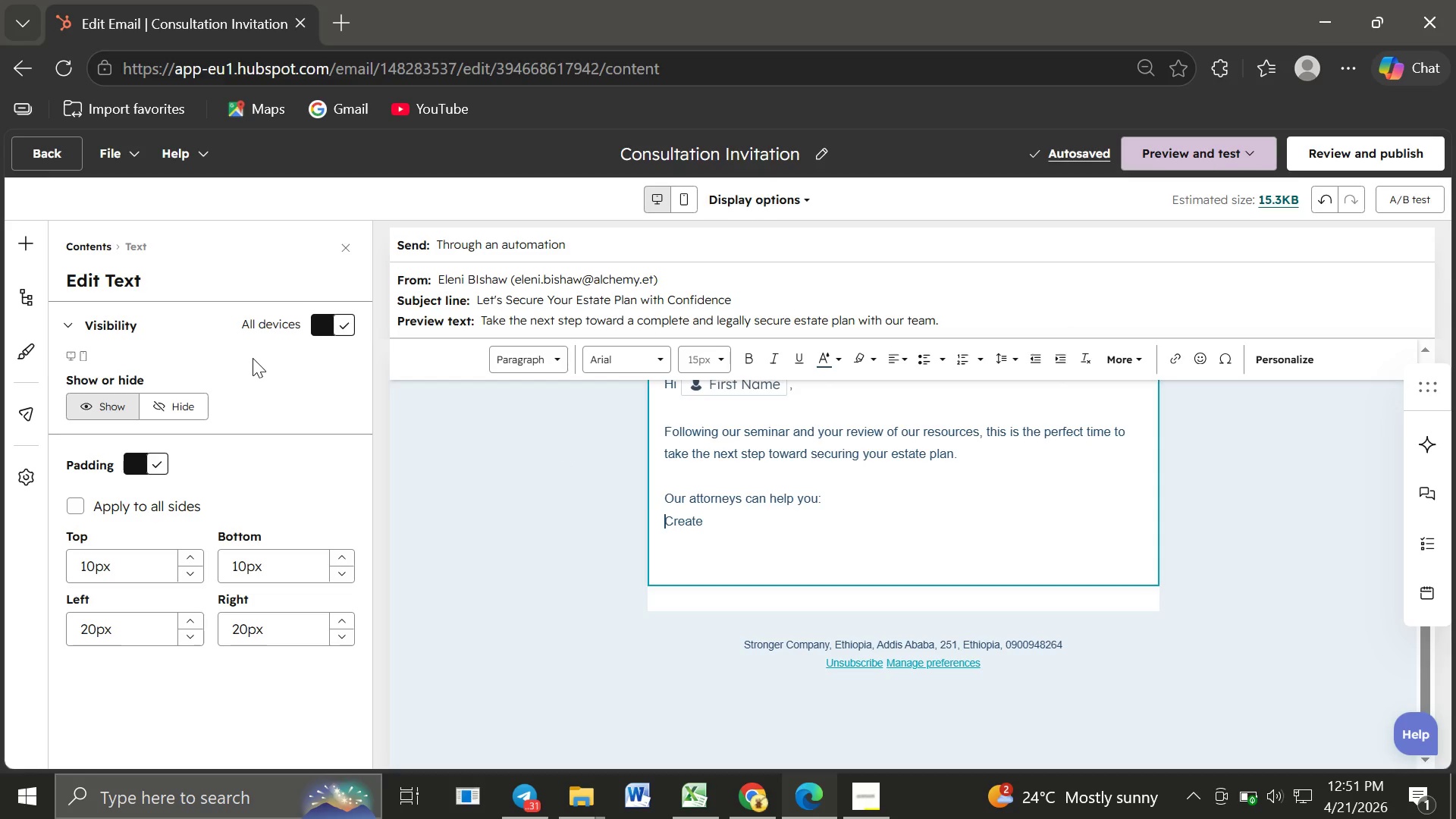 
wait(9.75)
 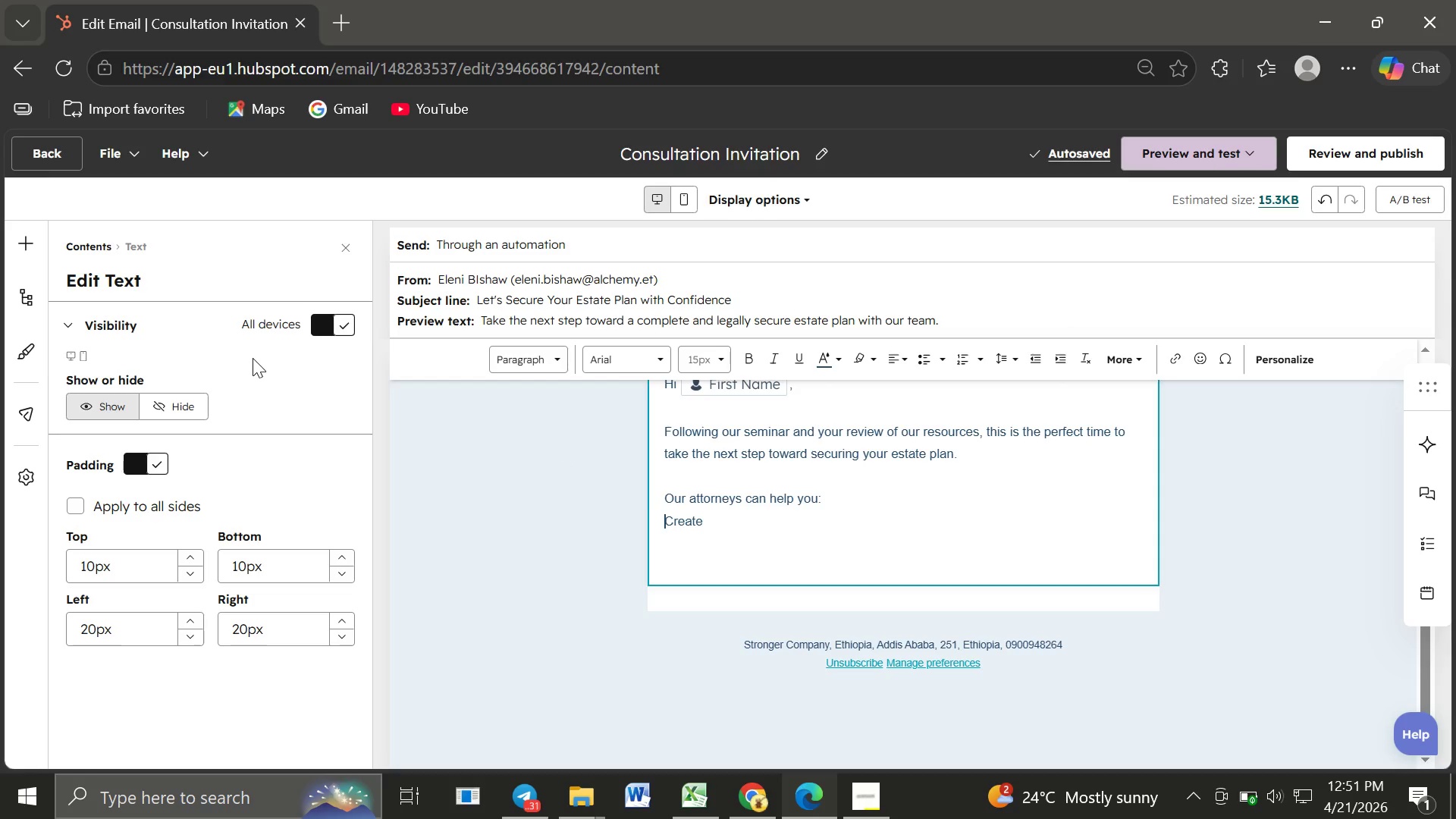 
left_click_drag(start_coordinate=[662, 517], to_coordinate=[716, 522])
 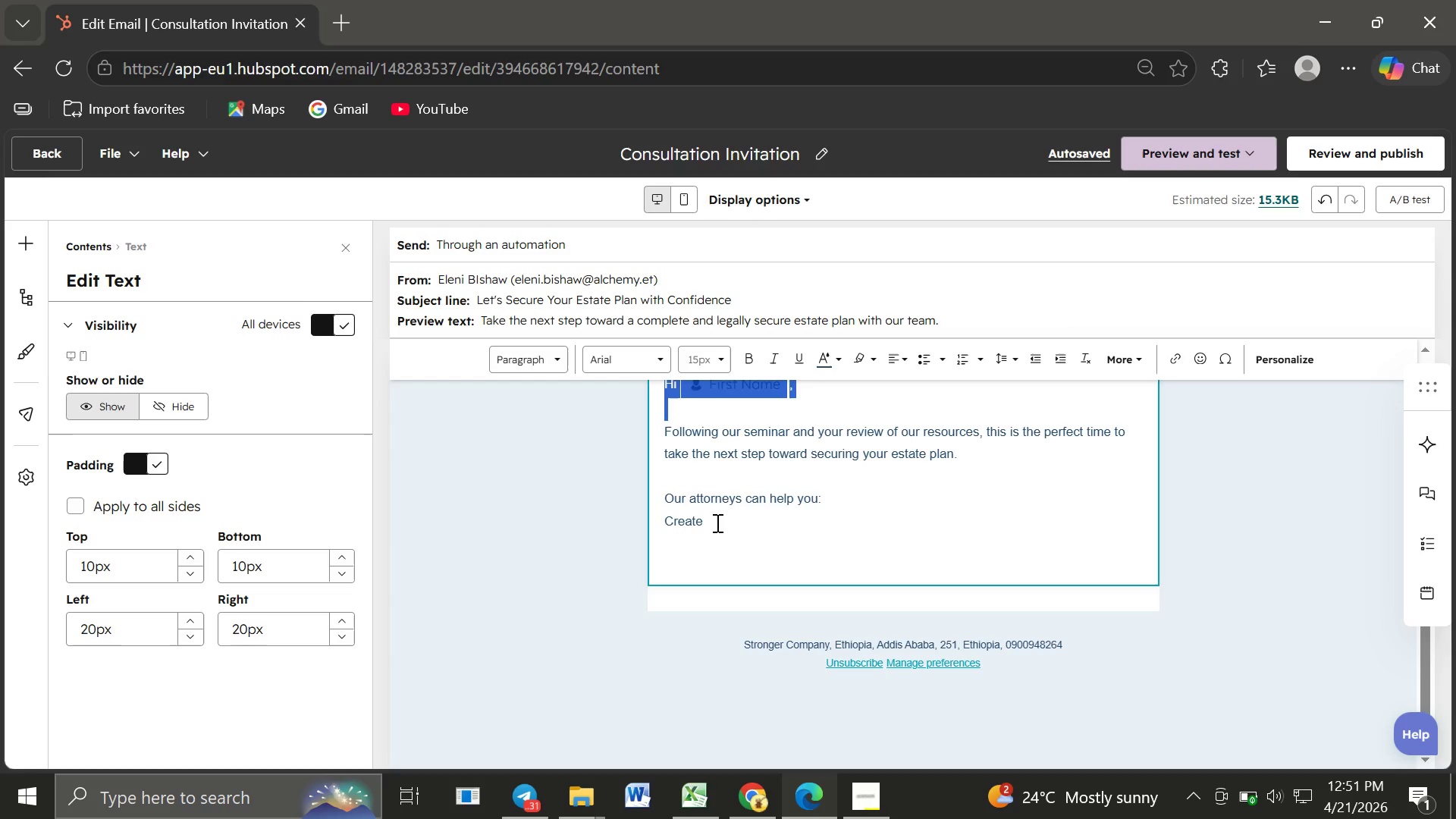 
left_click([716, 522])
 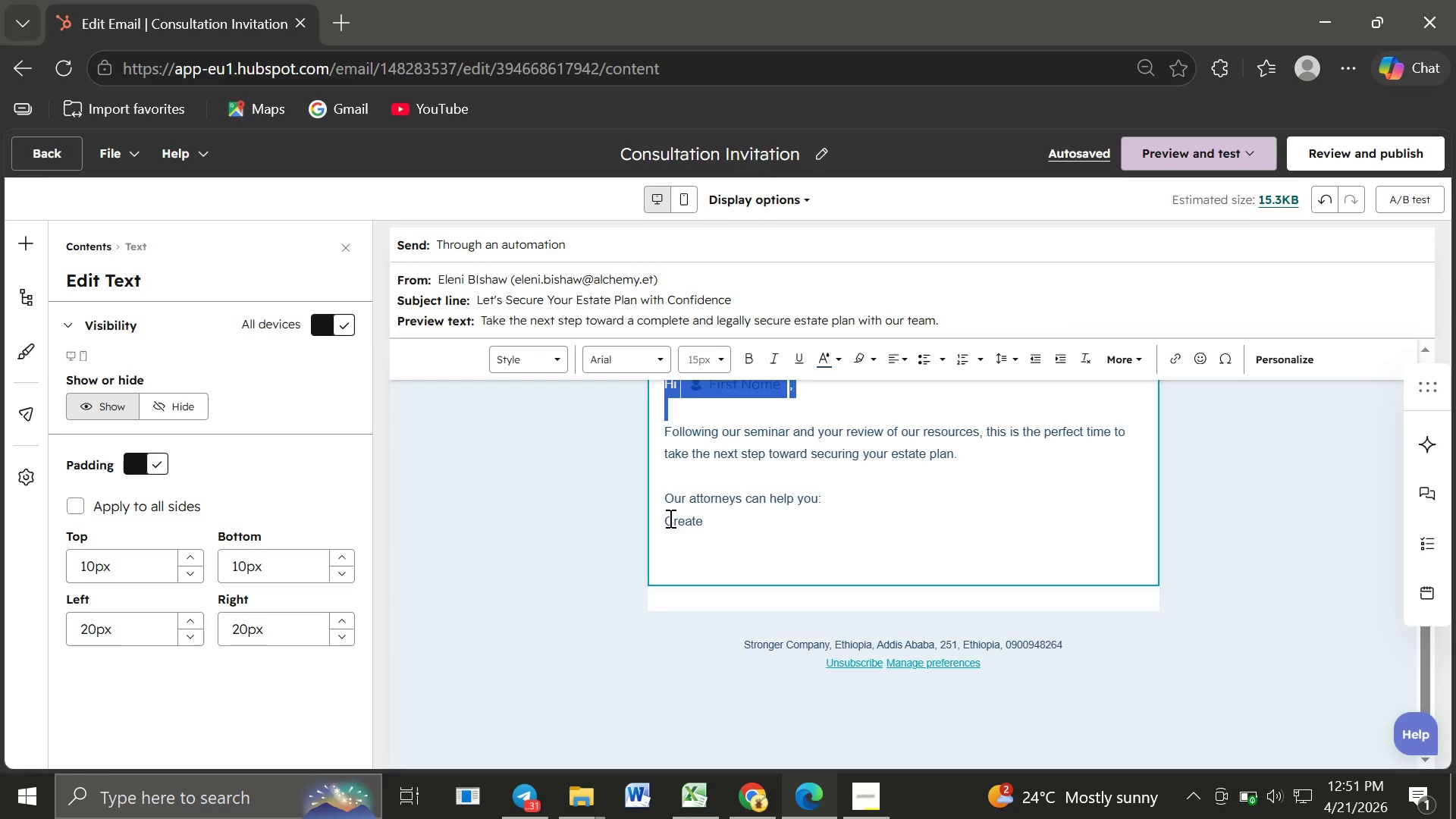 
left_click([669, 518])
 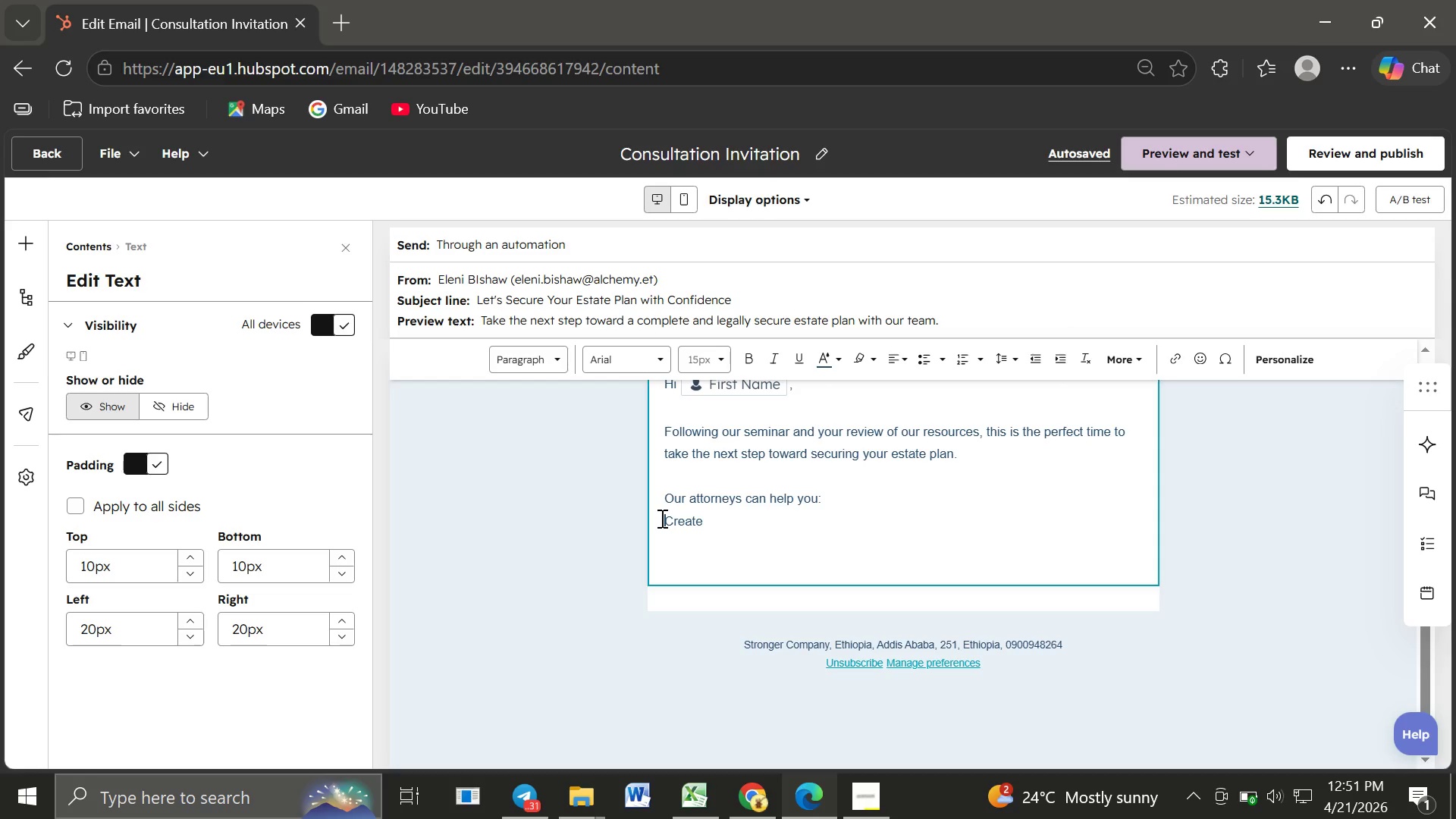 
left_click_drag(start_coordinate=[661, 518], to_coordinate=[703, 522])
 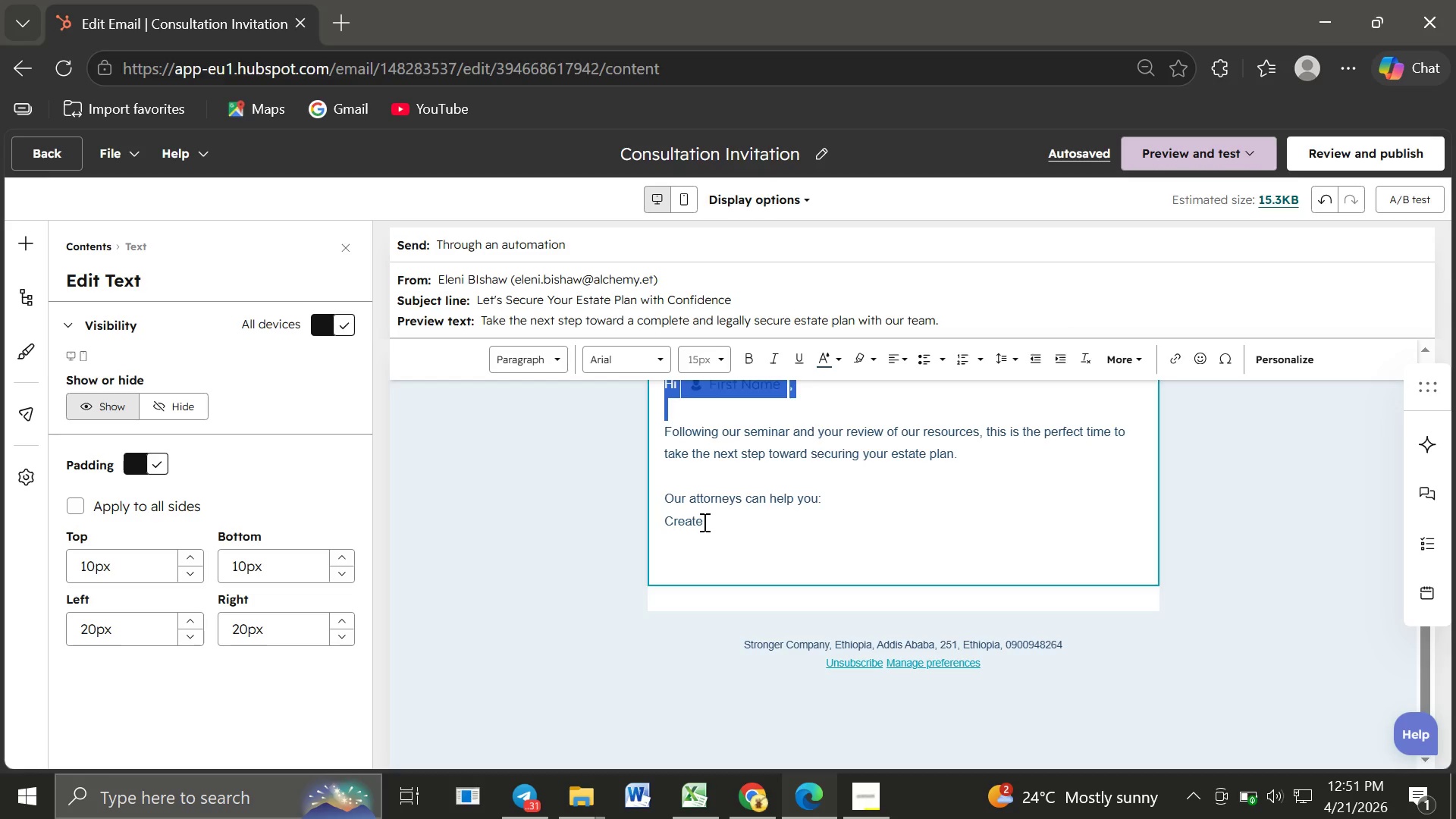 
left_click([703, 522])
 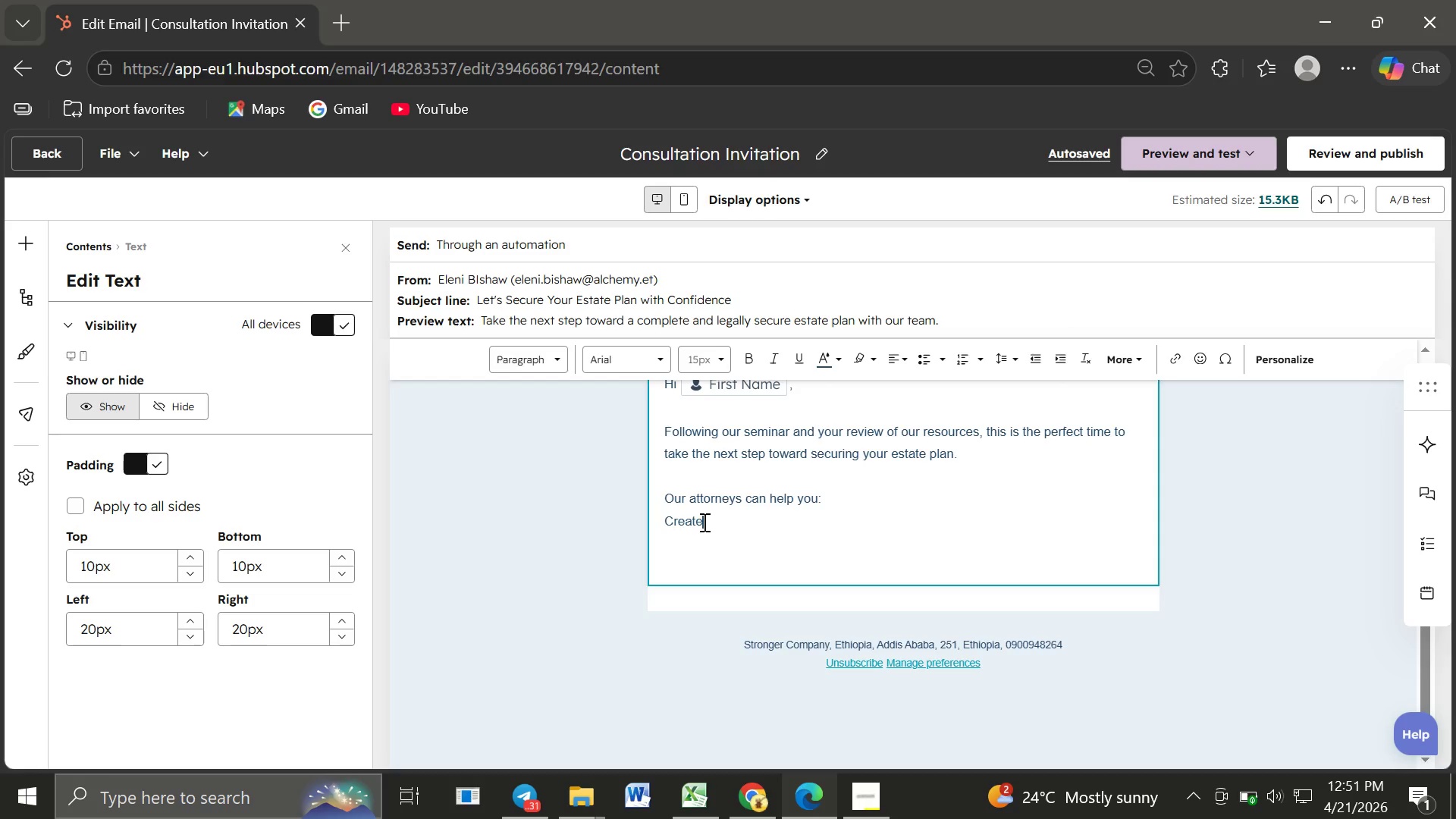 
double_click([703, 522])
 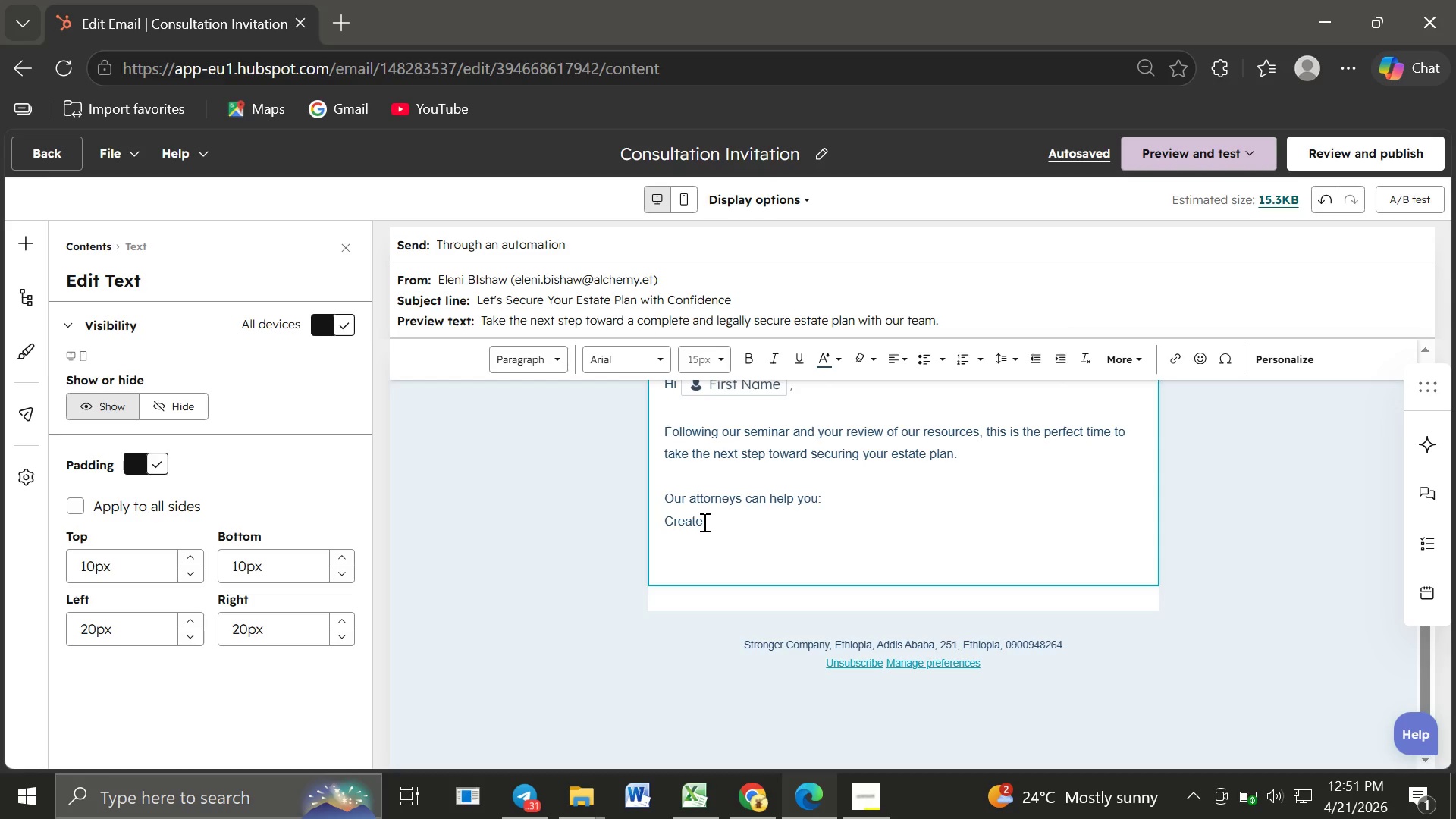 
left_click_drag(start_coordinate=[703, 522], to_coordinate=[663, 521])
 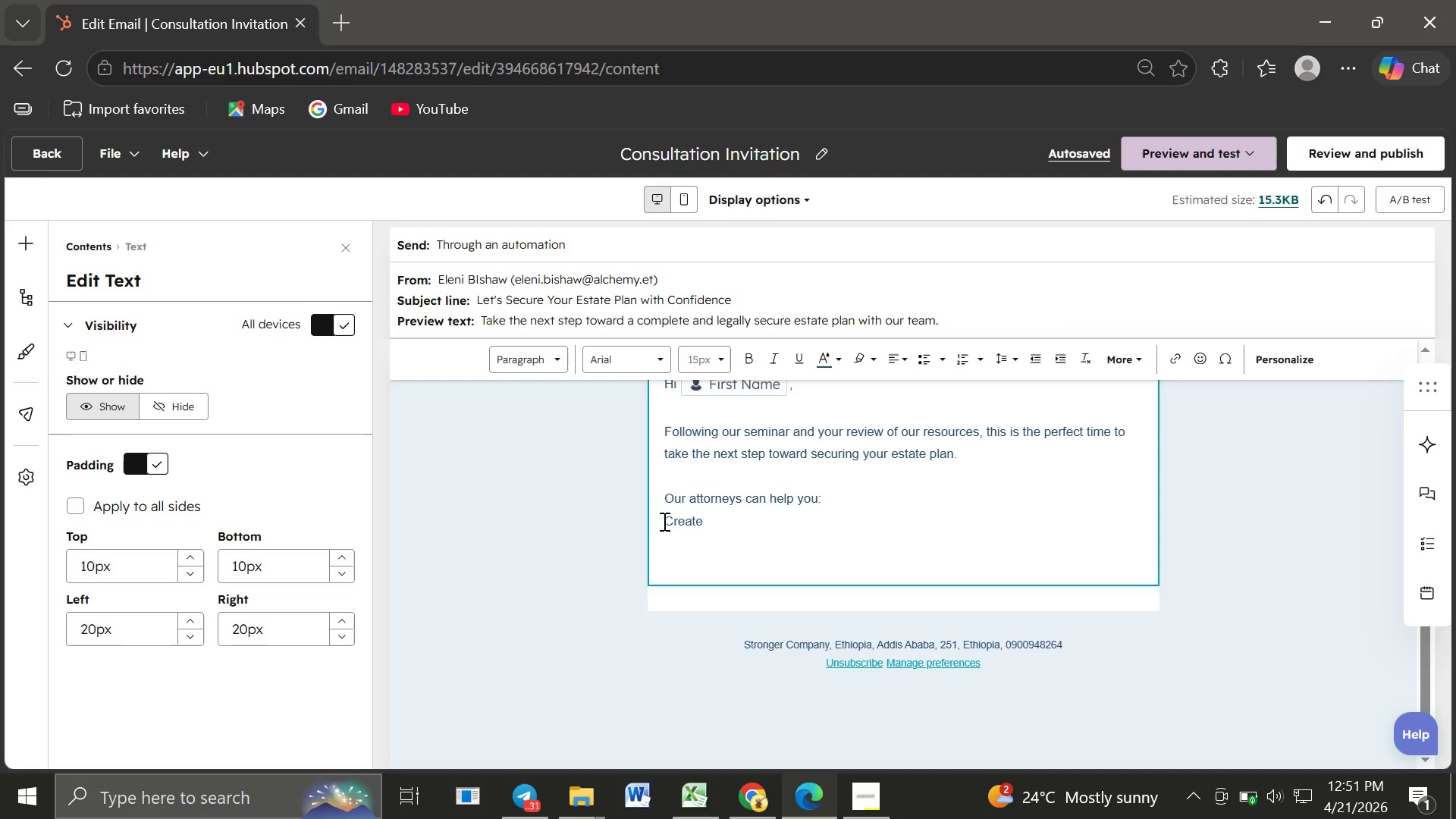 
left_click([663, 521])
 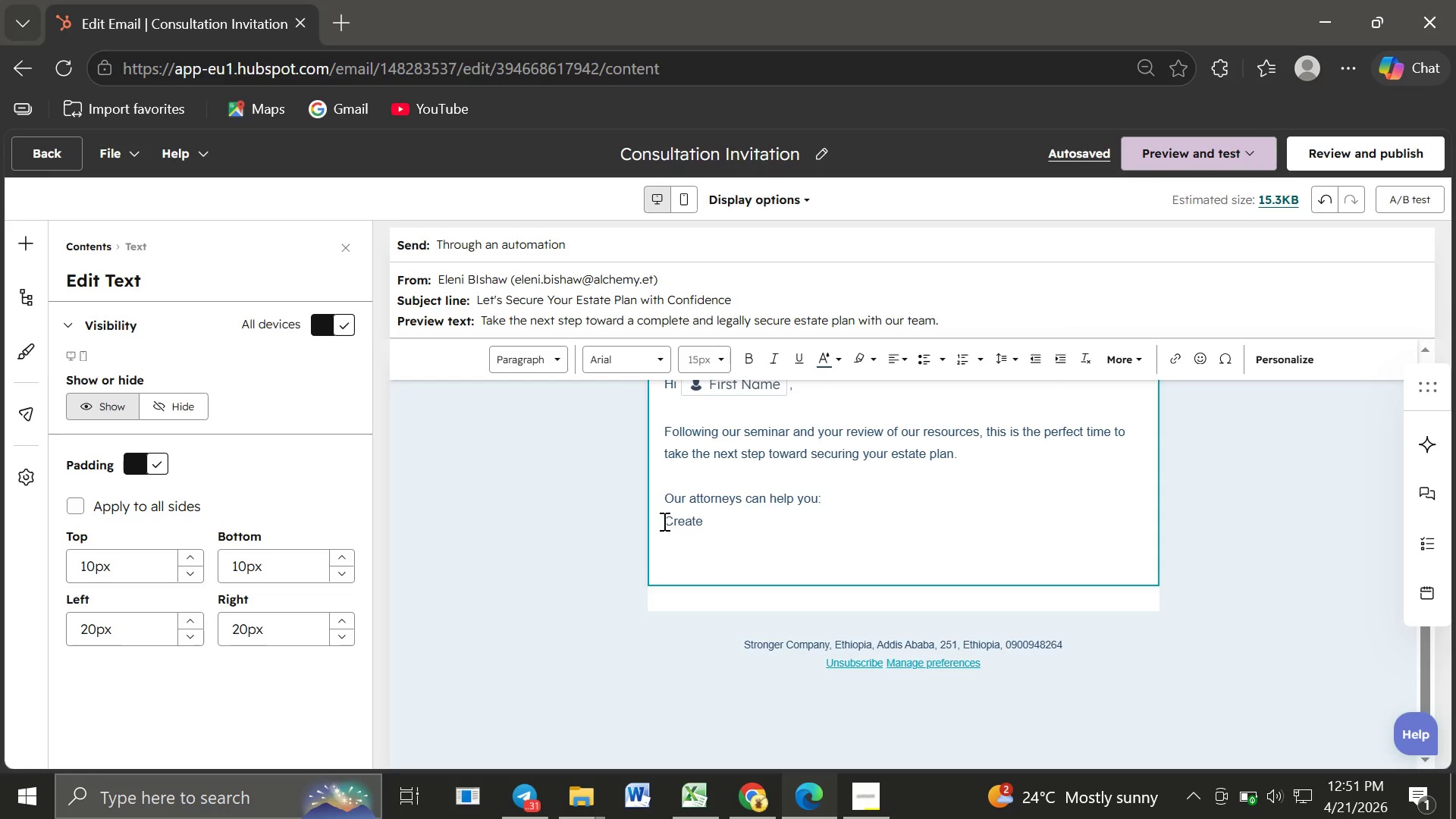 
left_click([663, 521])
 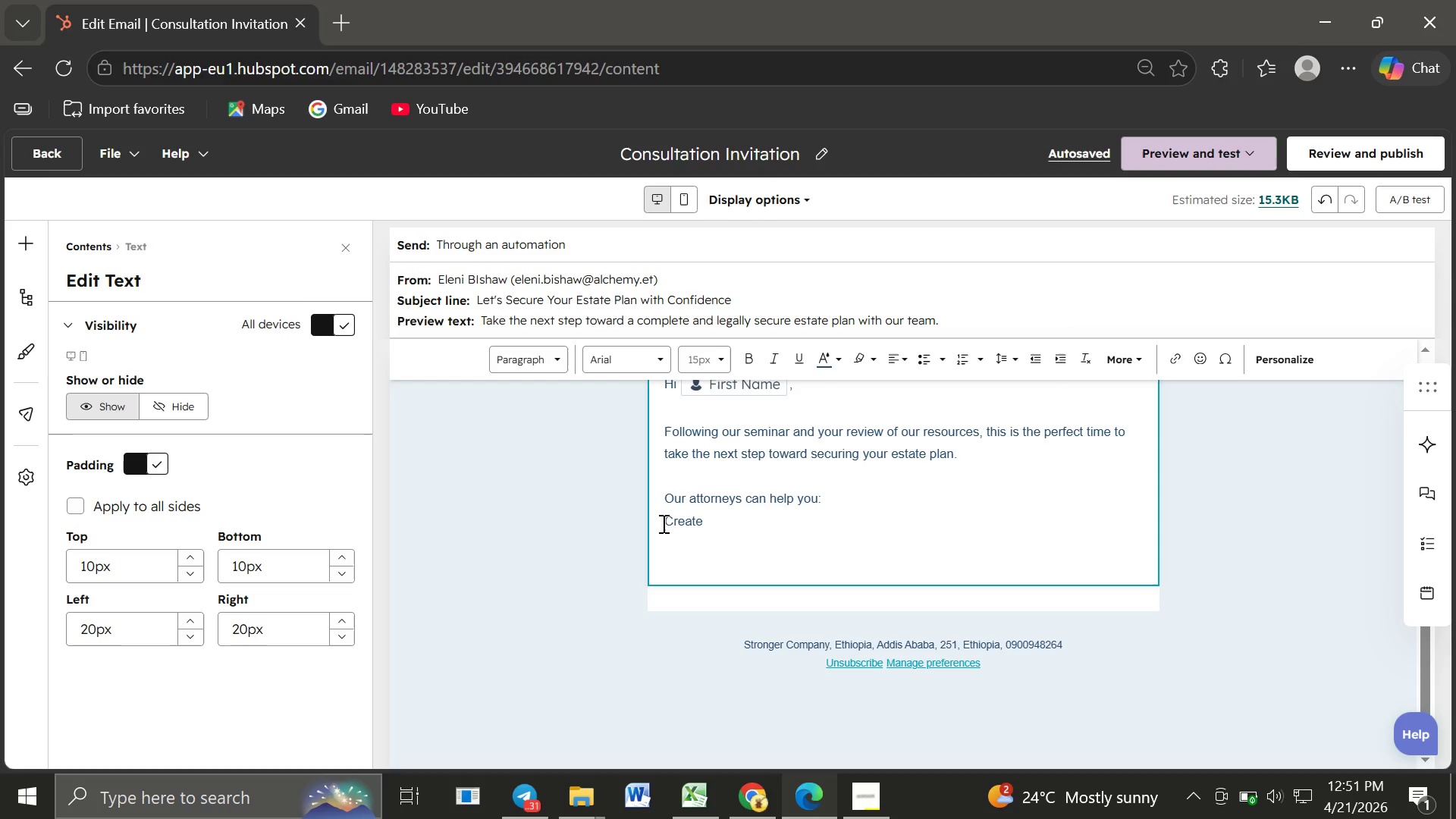 
left_click([662, 523])
 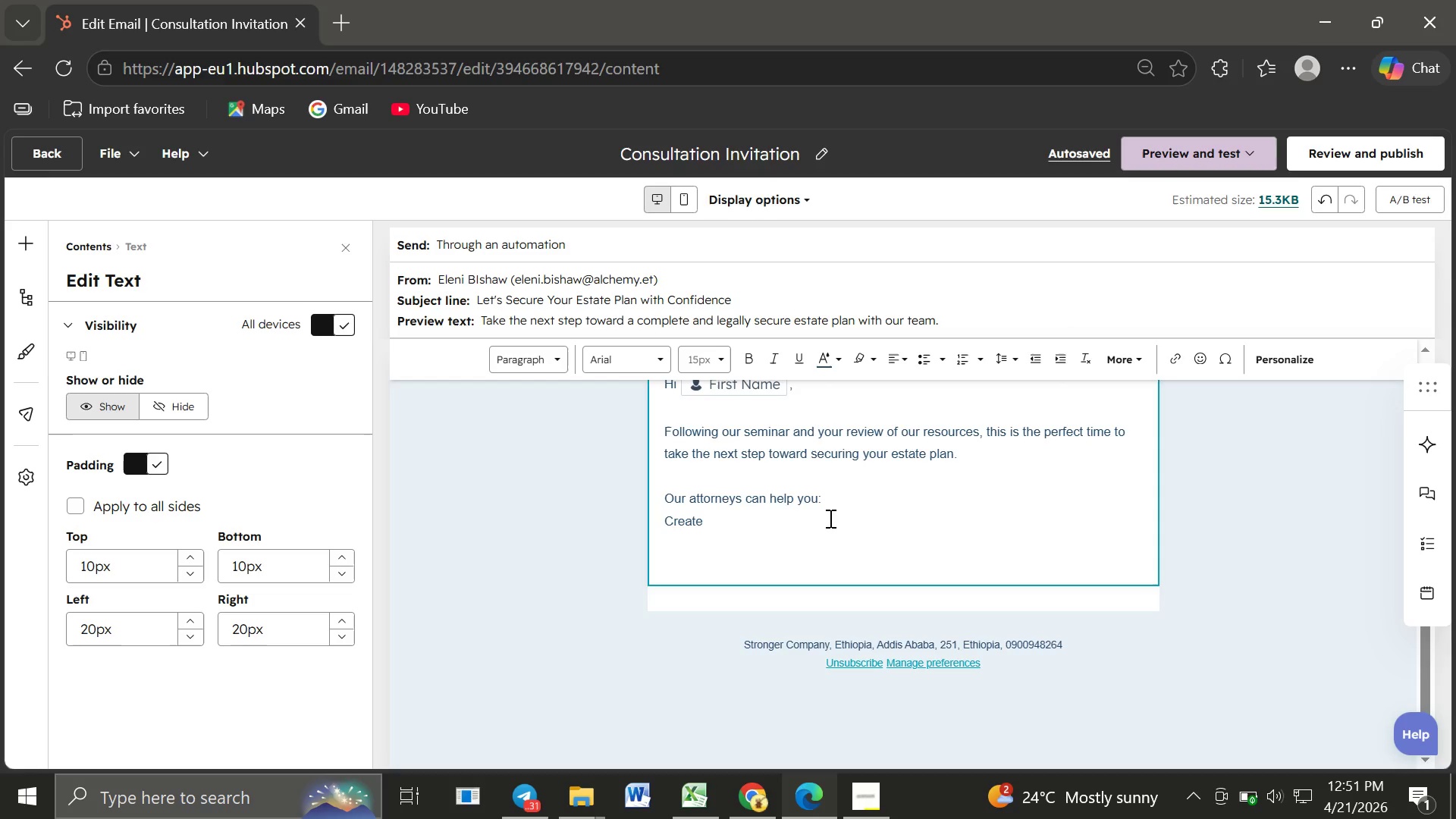 
left_click([829, 518])
 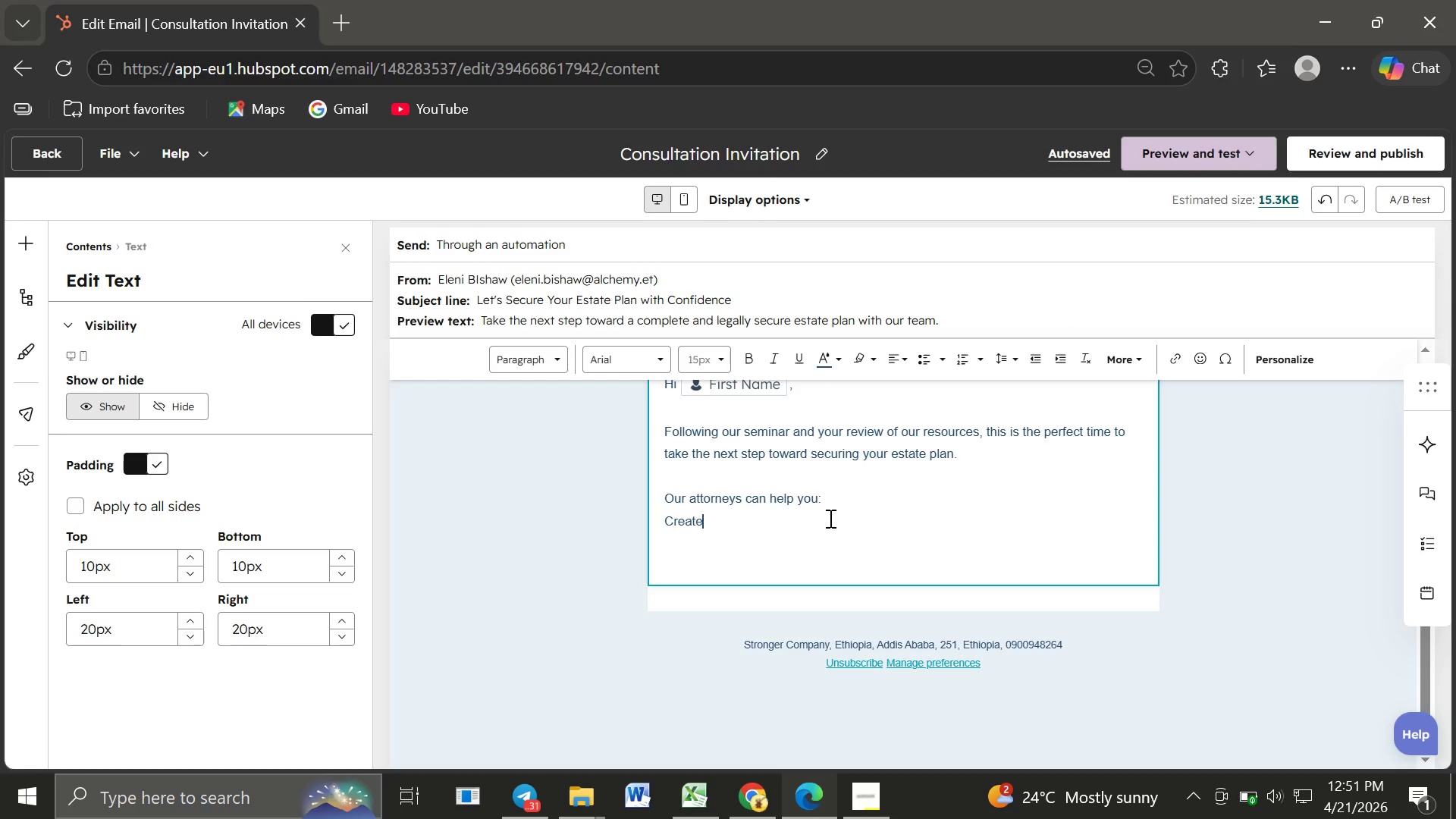 
key(Backspace)
 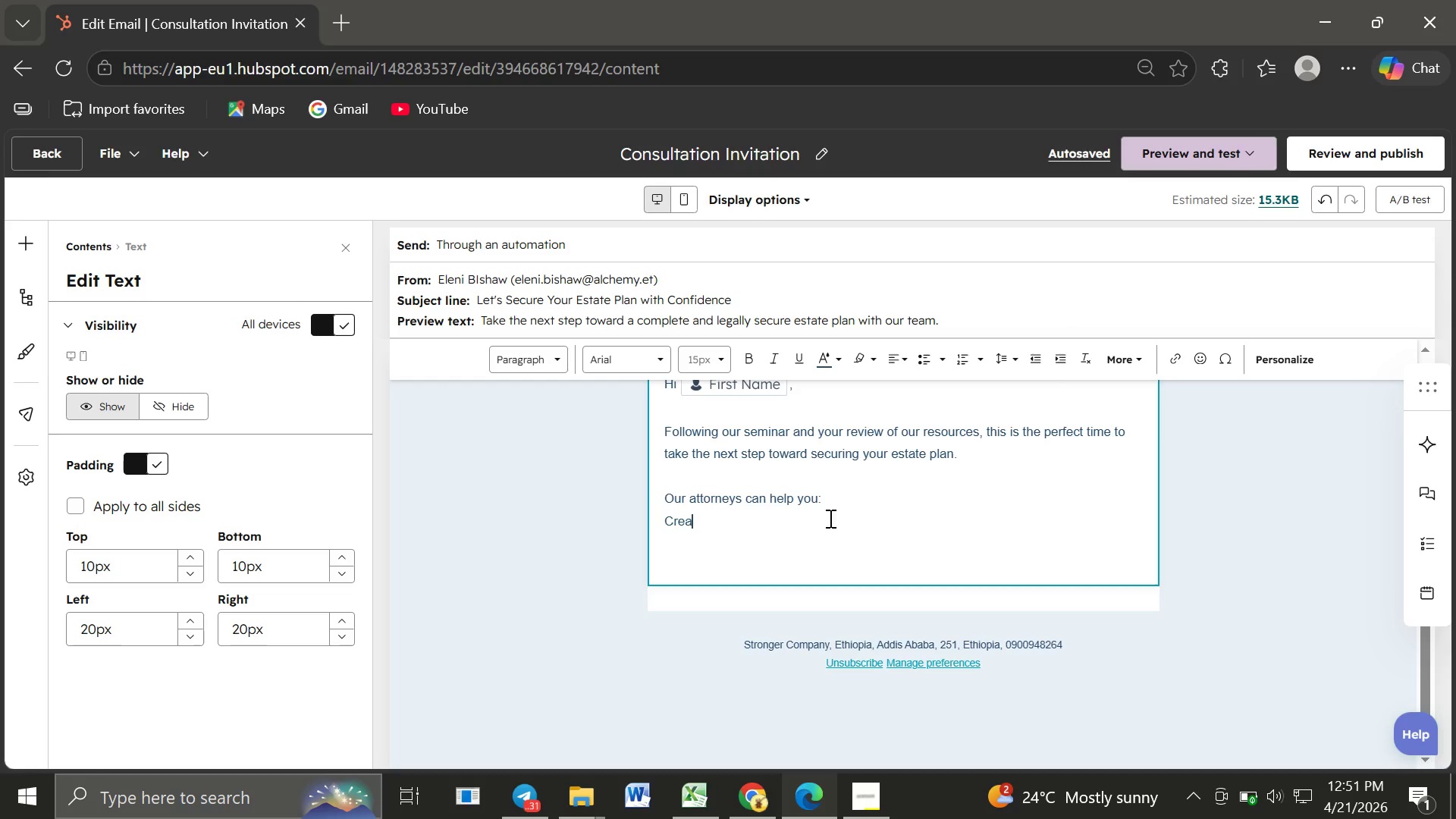 
key(Backspace)
 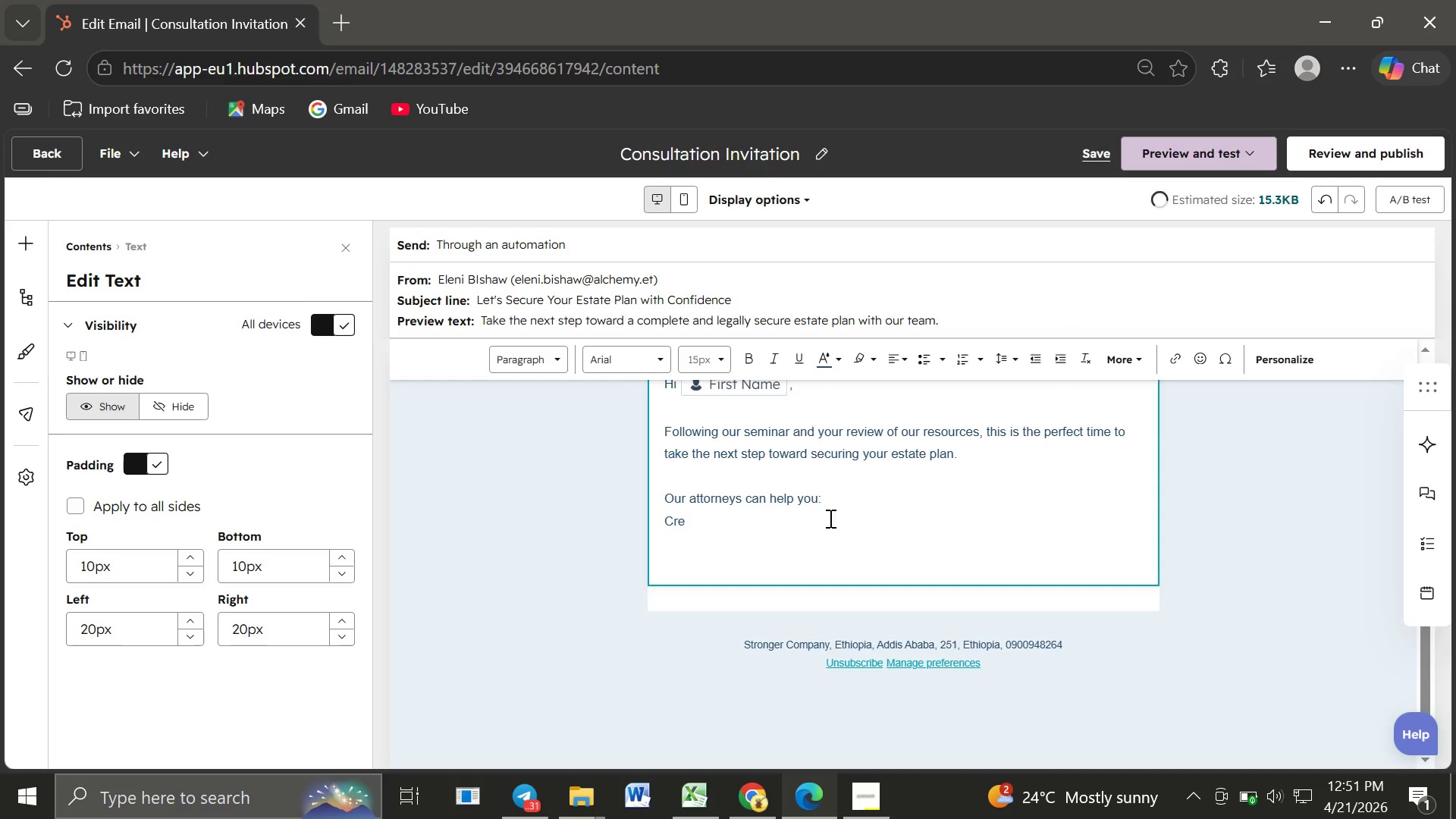 
key(Backspace)
 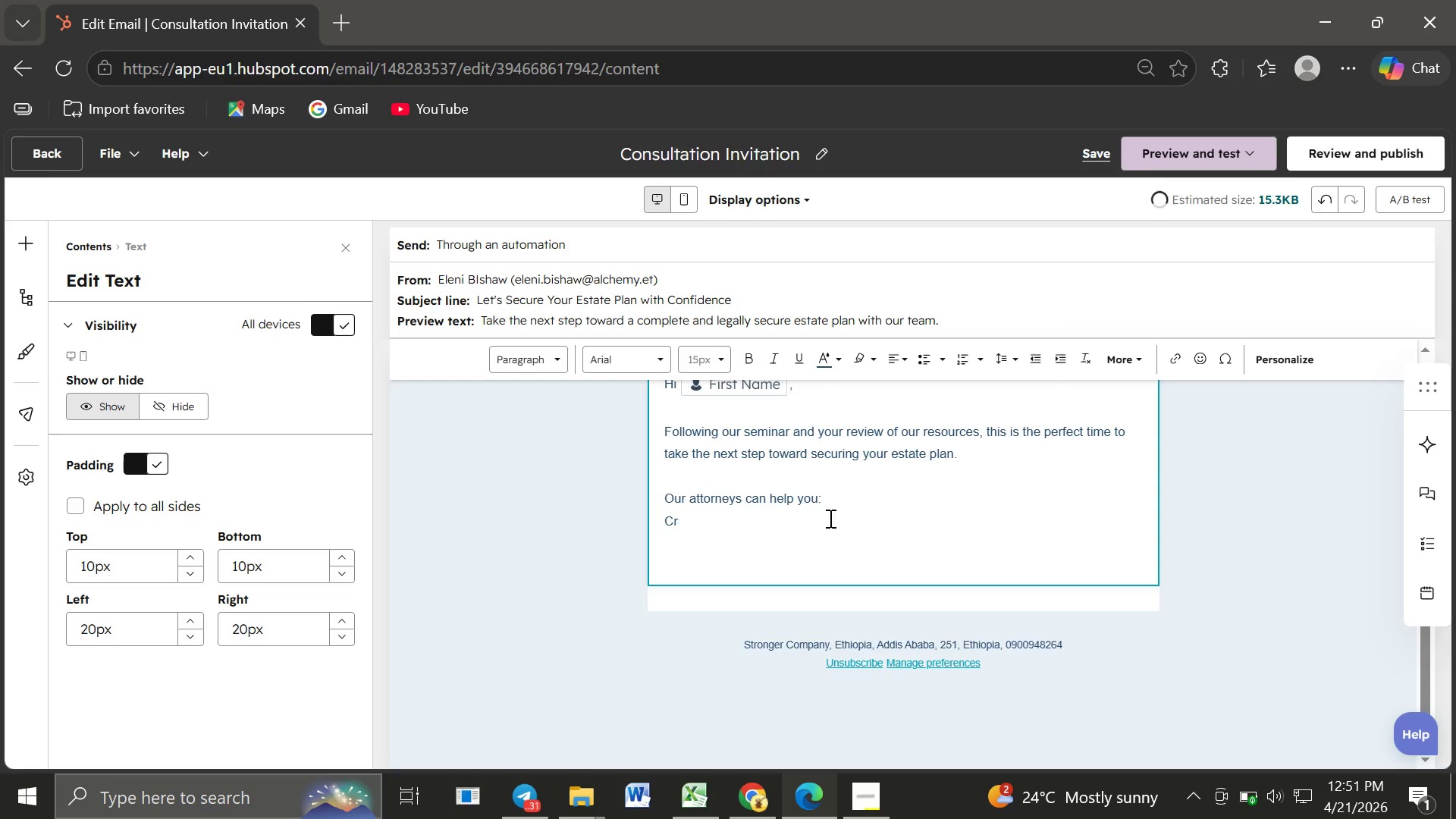 
key(Backspace)
 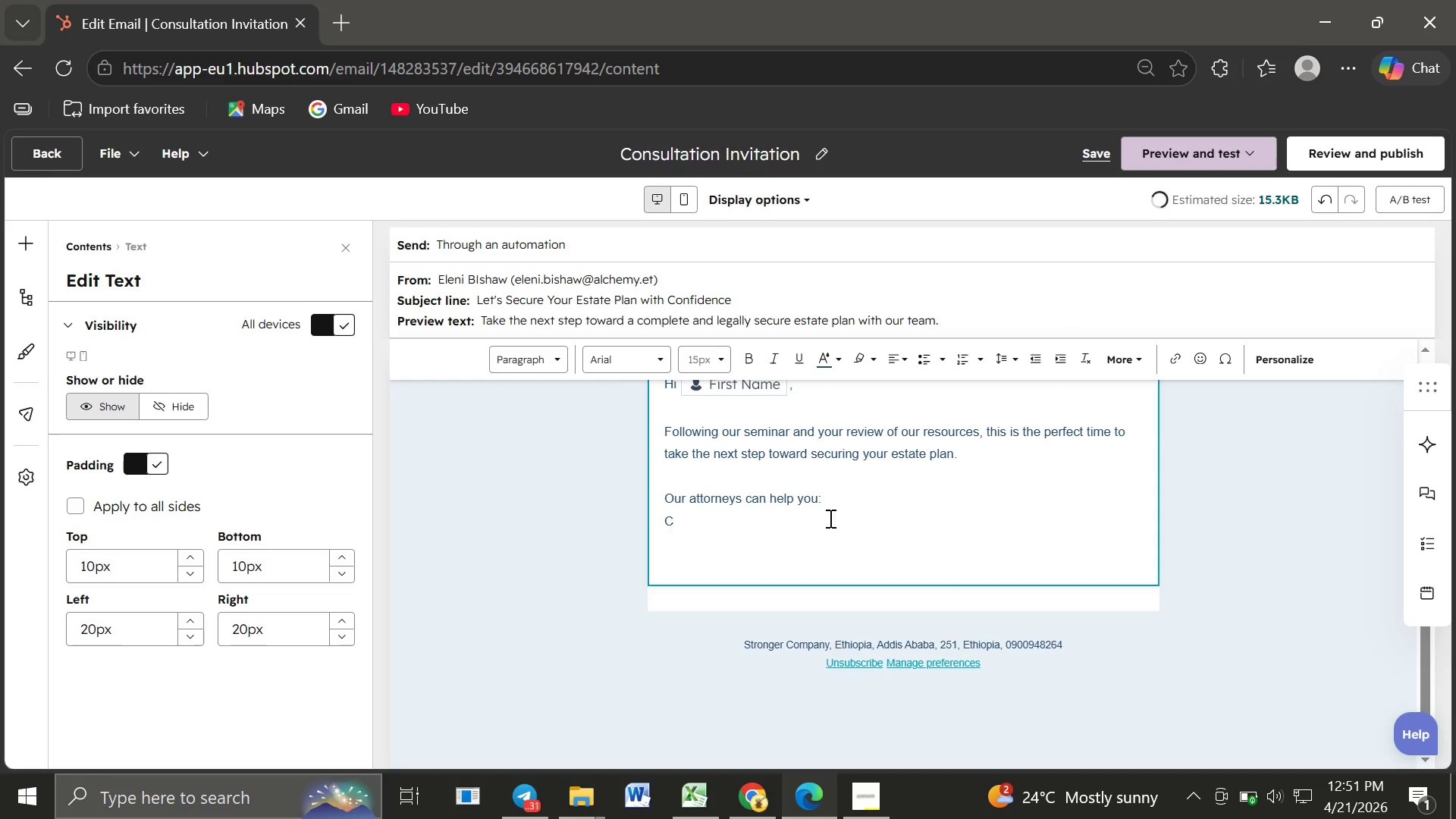 
key(Backspace)
 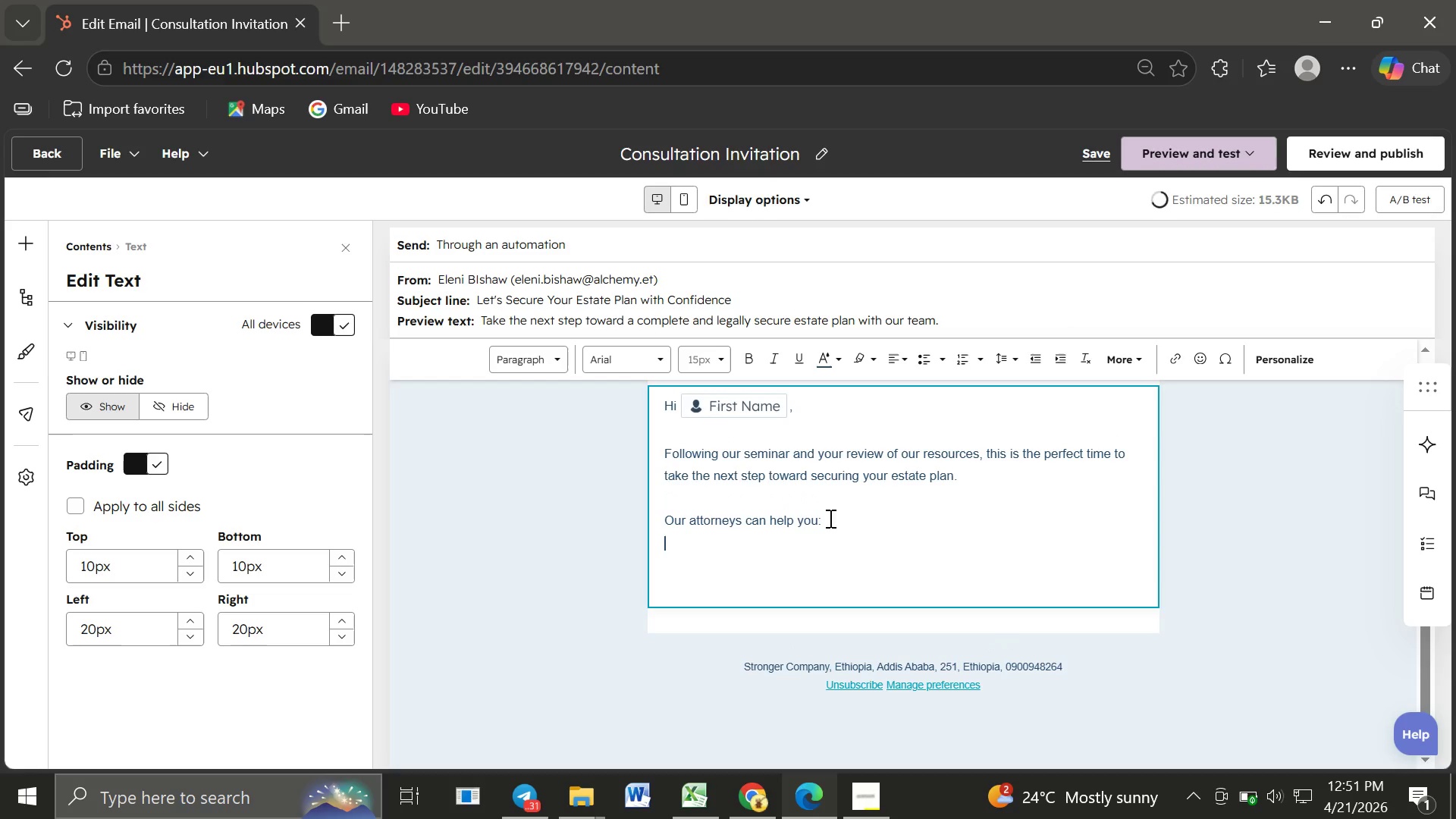 
key(Backspace)
 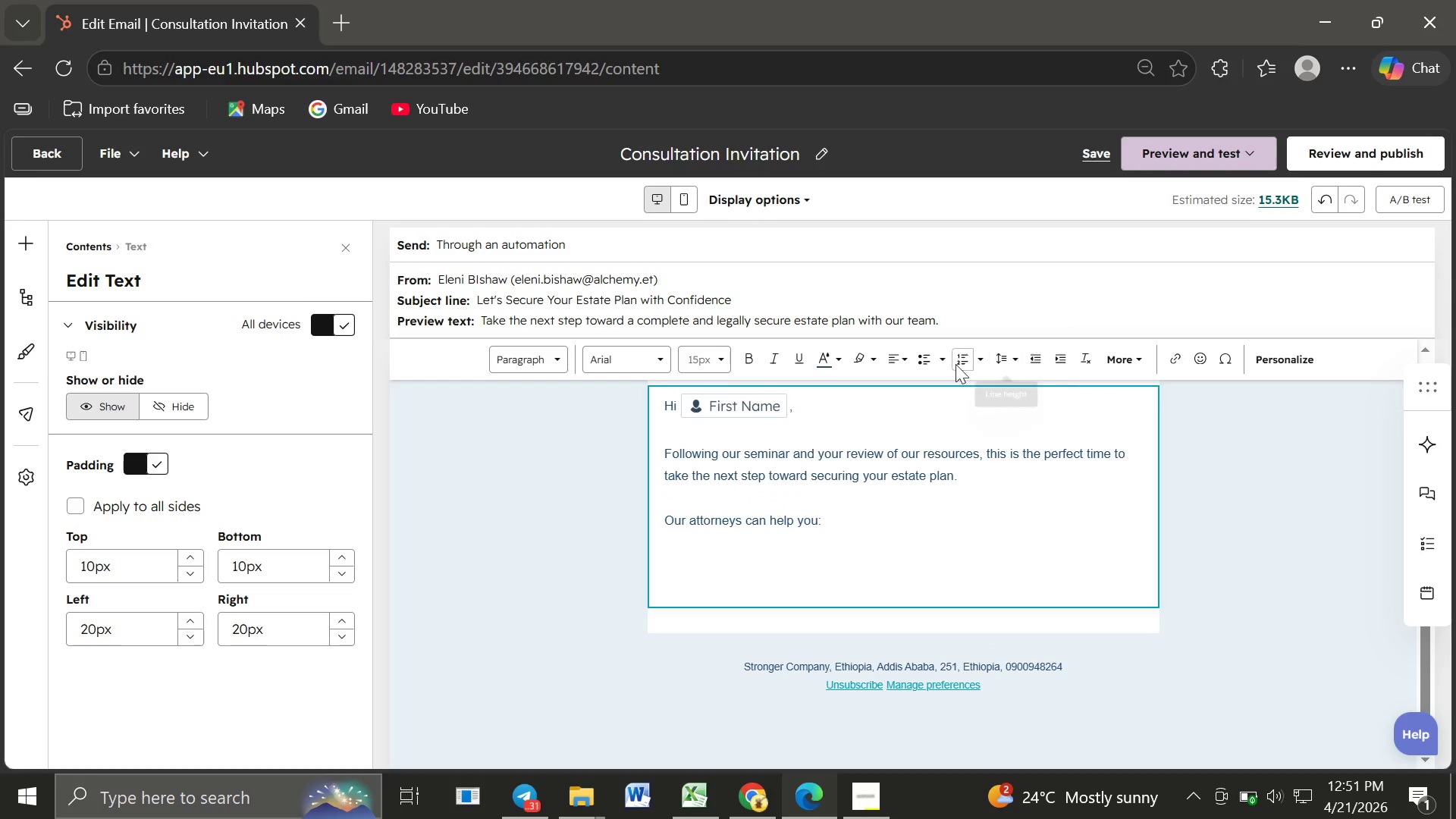 
left_click([927, 353])
 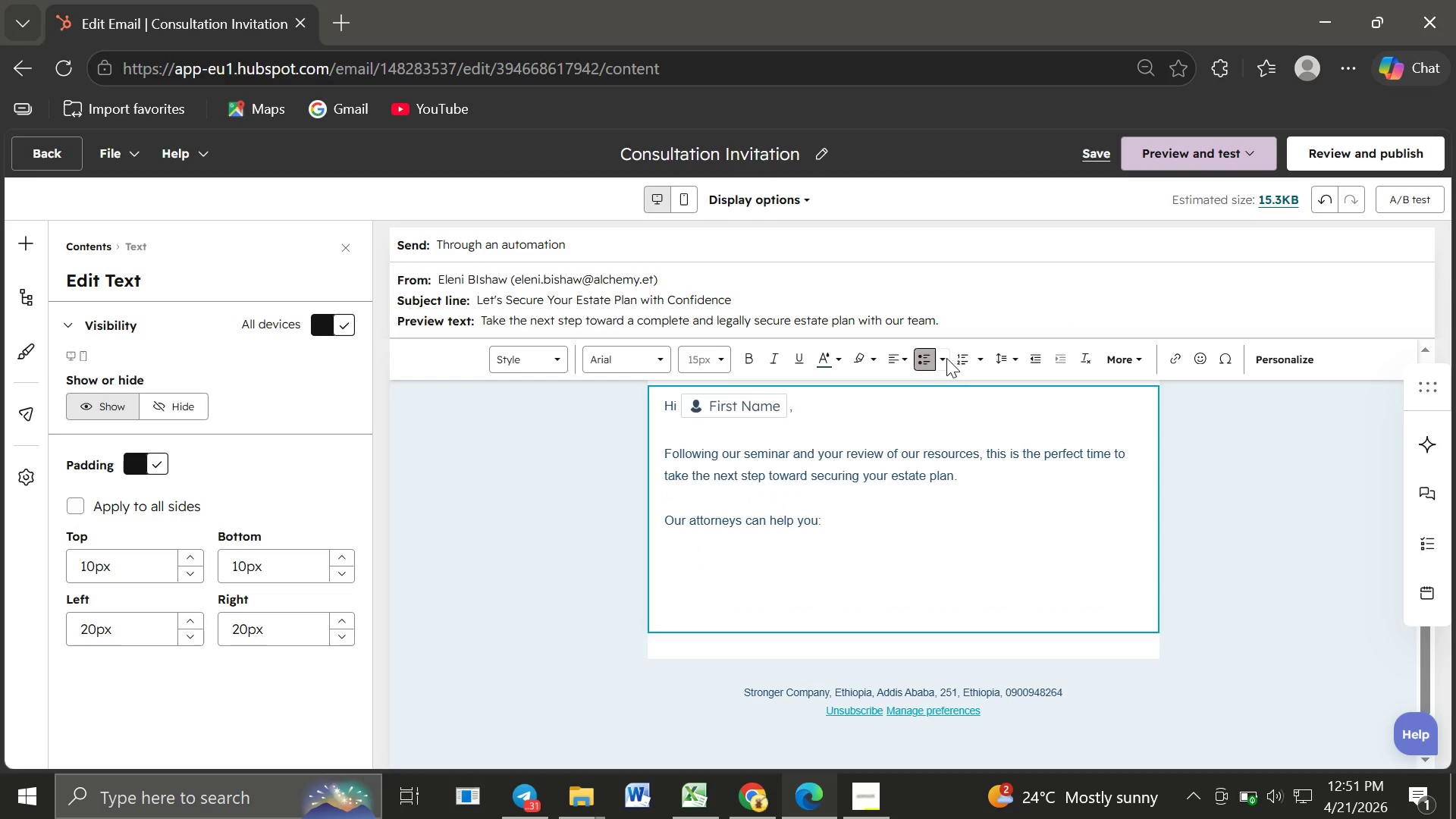 
left_click([937, 358])
 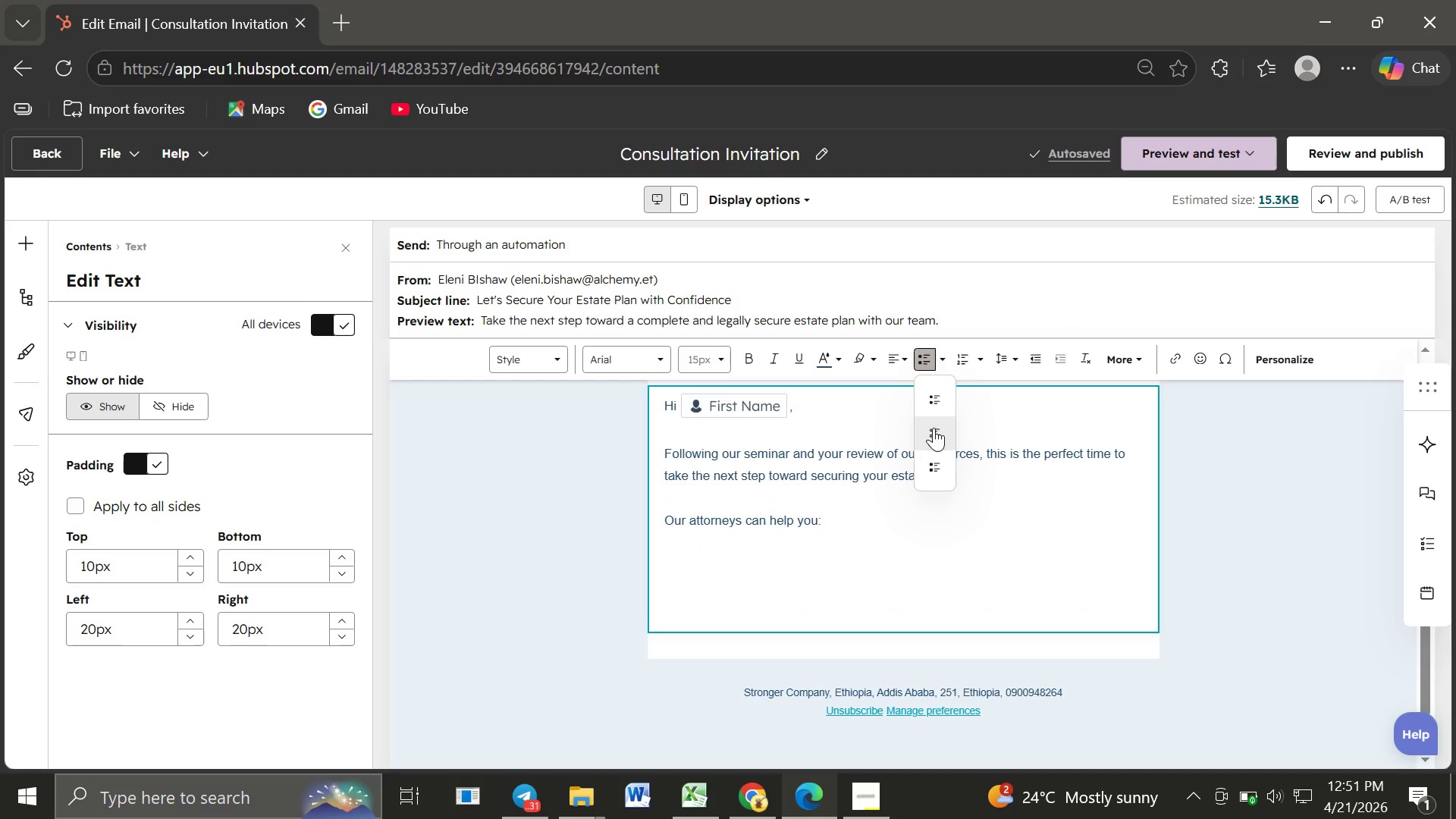 
left_click([934, 429])
 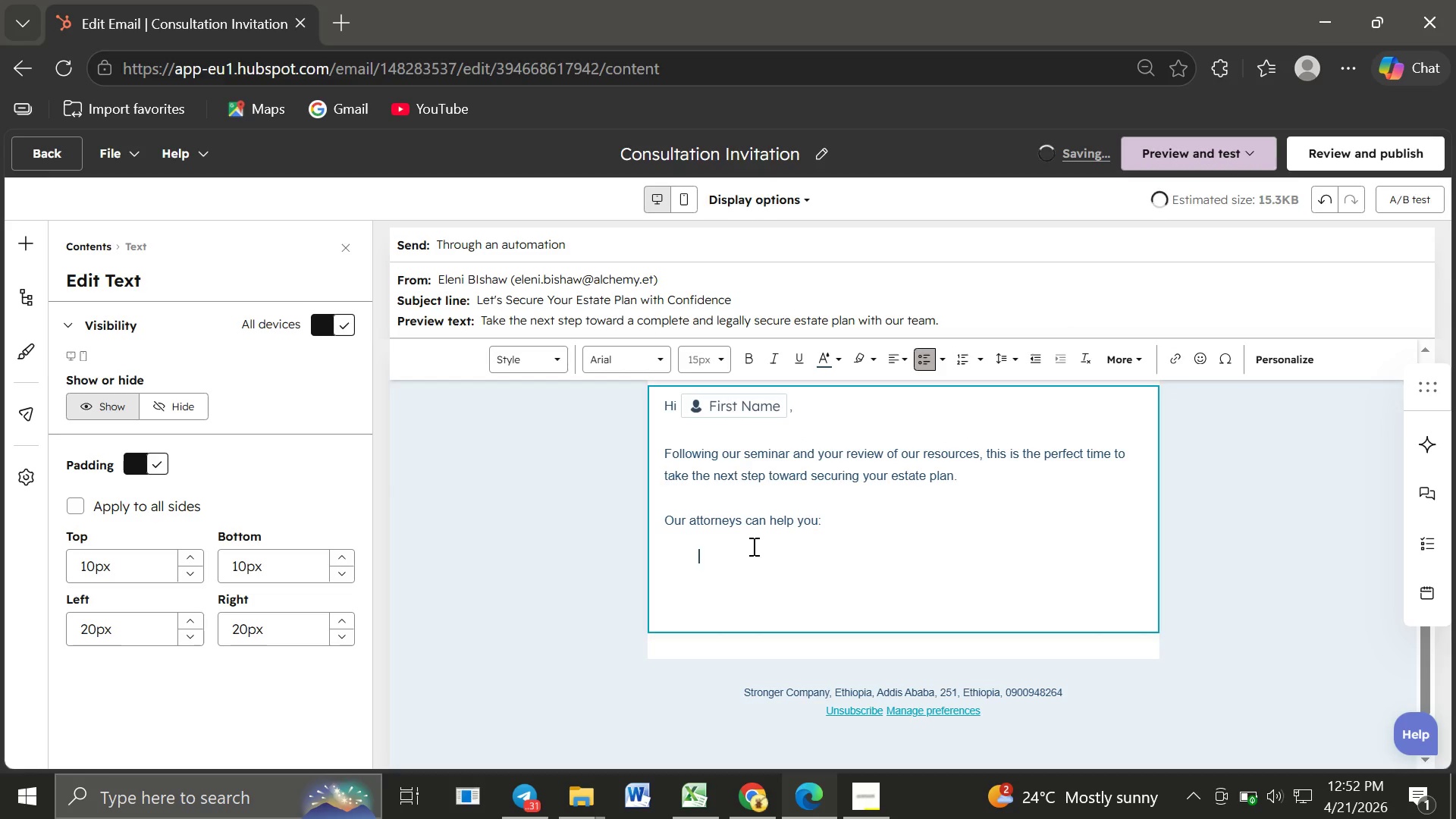 
wait(13.69)
 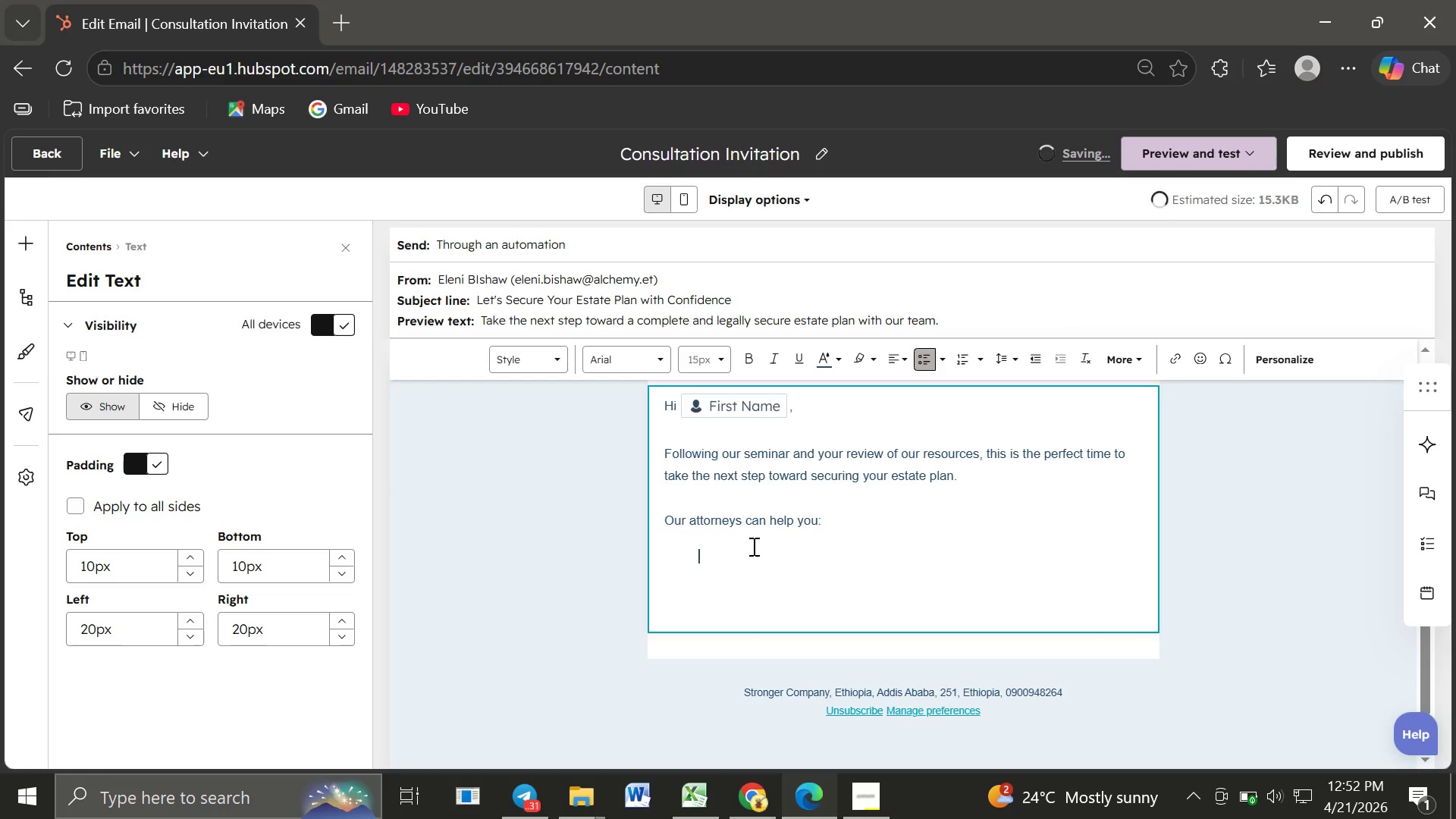 
key(Backspace)
 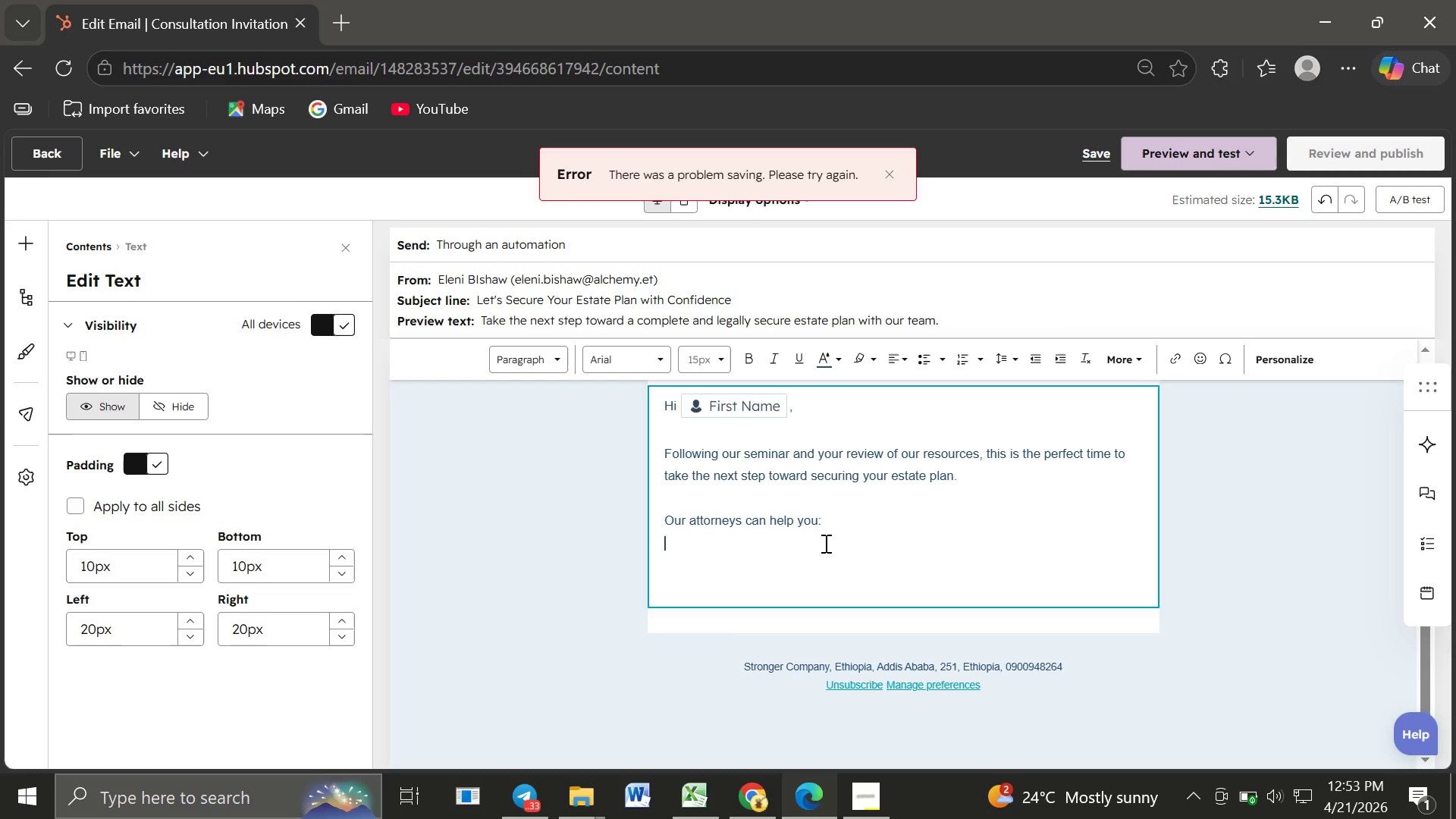 
wait(58.31)
 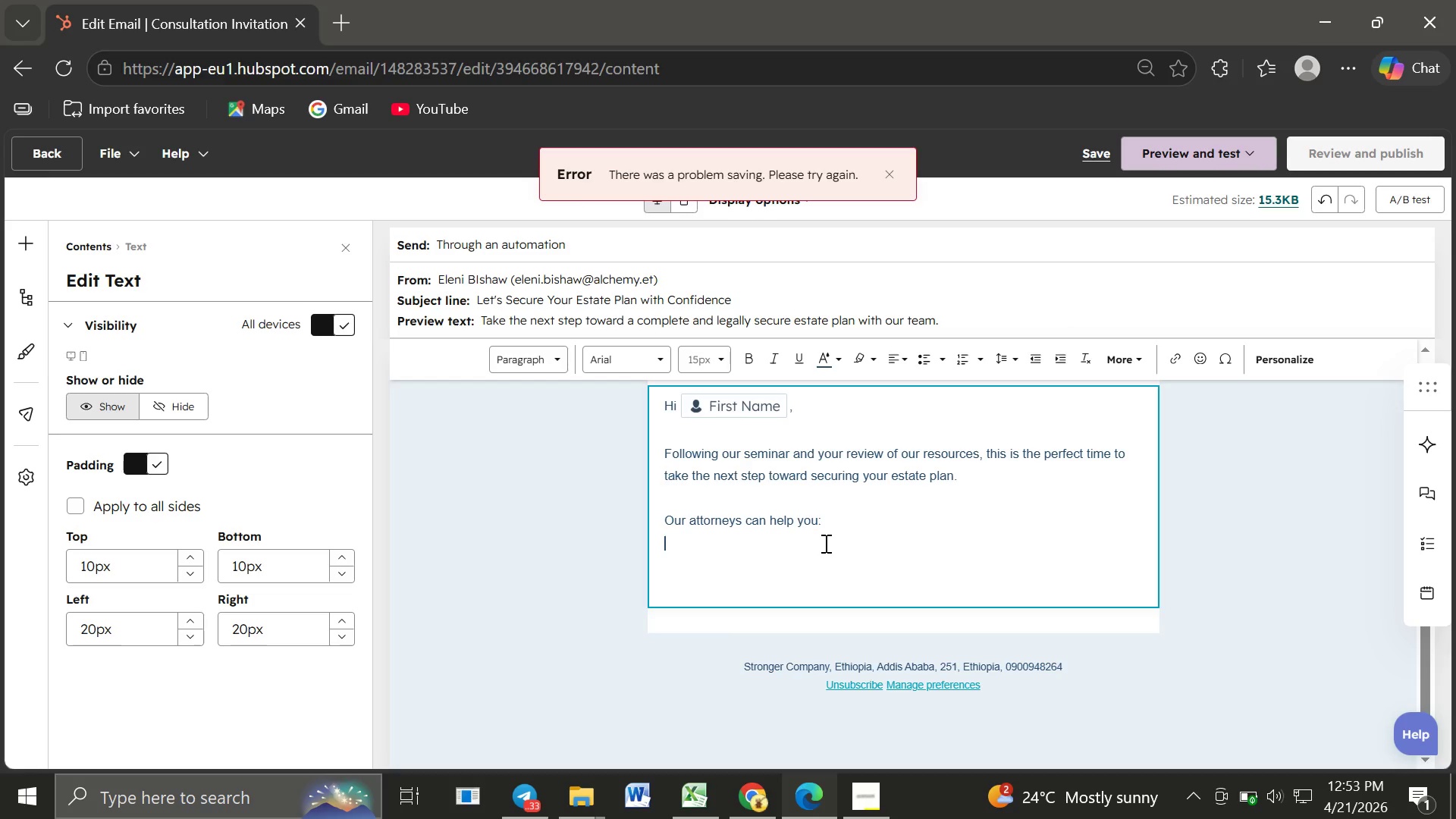 
type(Create)
 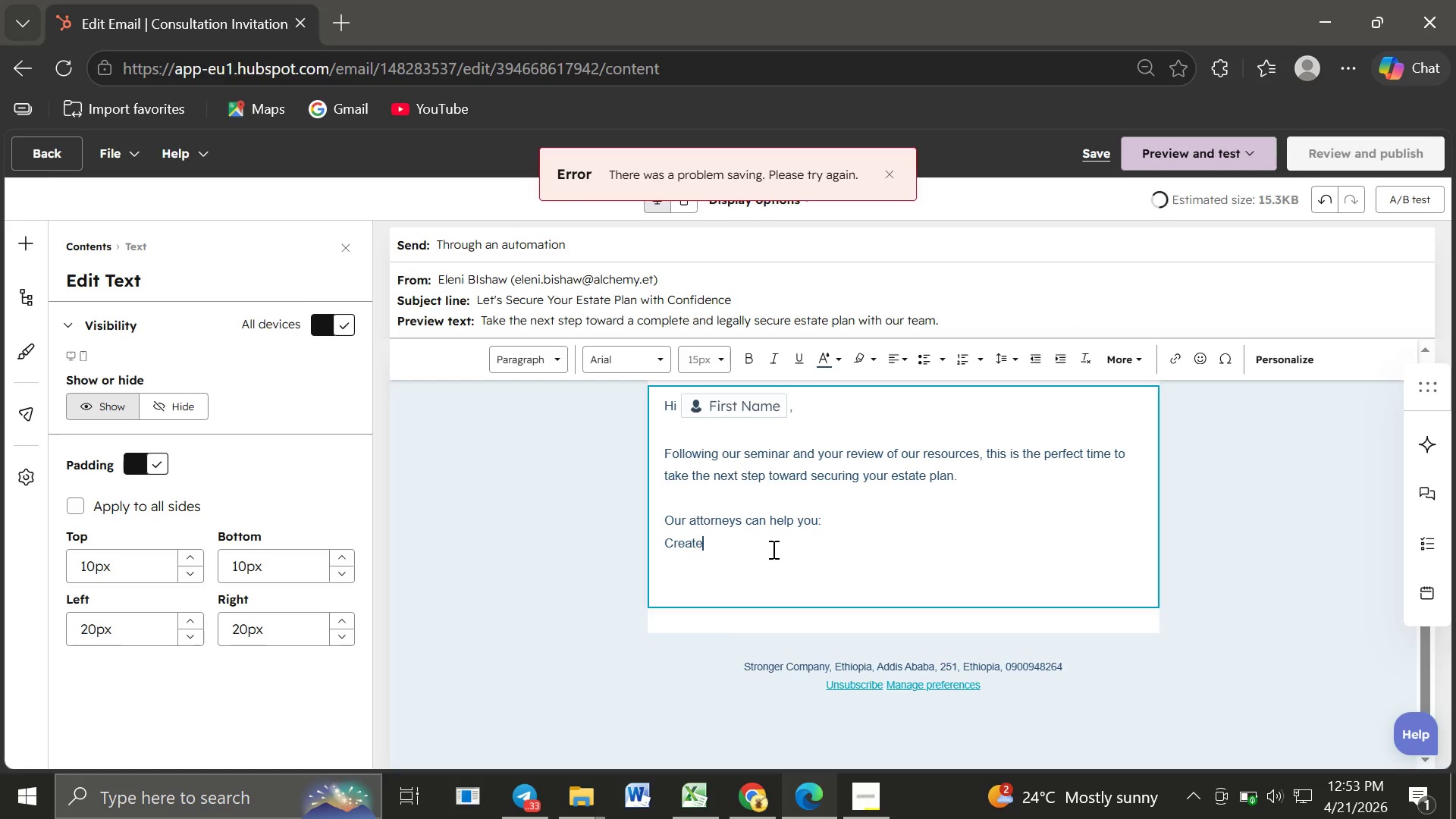 
type( a clear and legally sound eatate structure)
 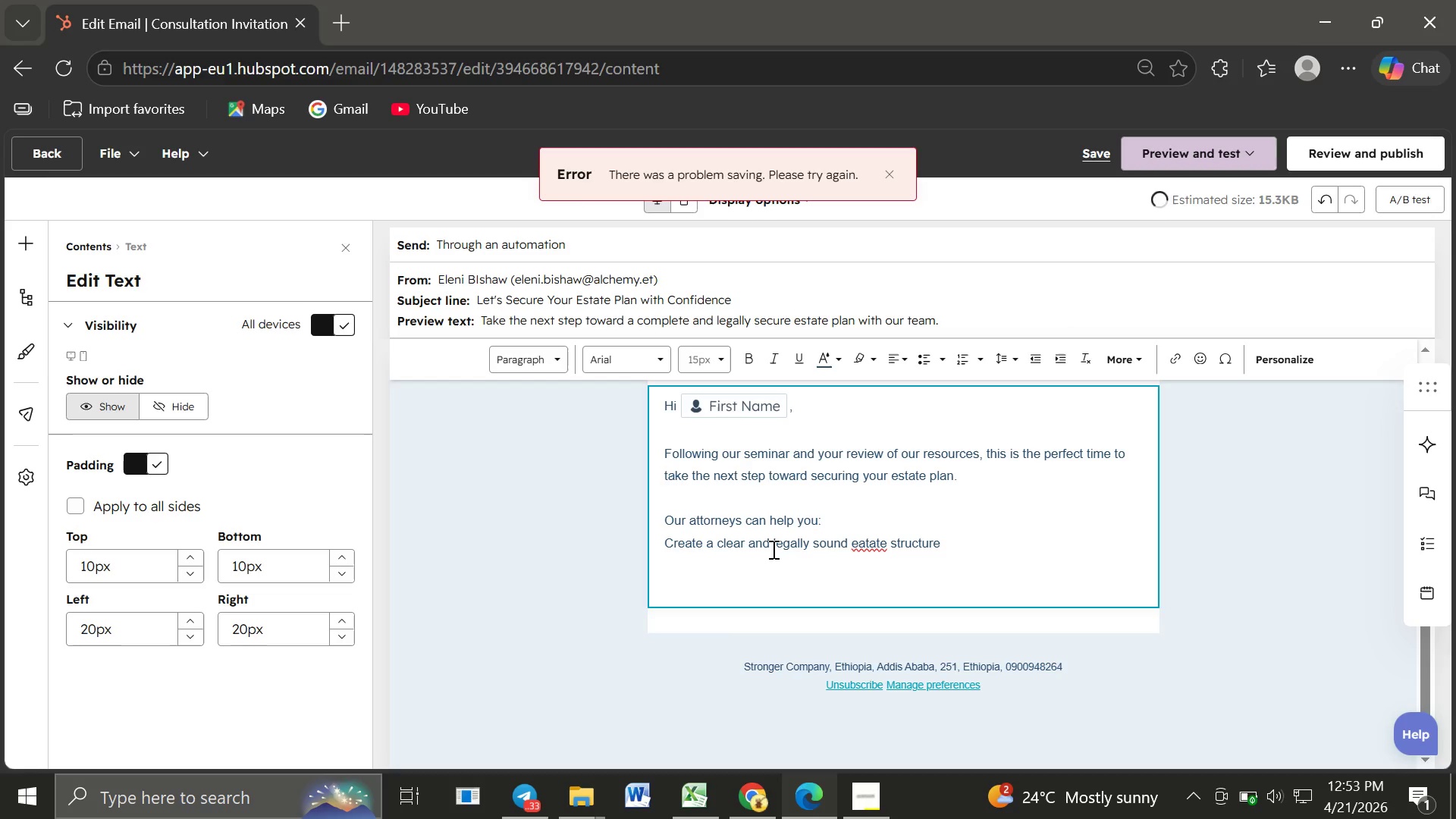 
key(Enter)
 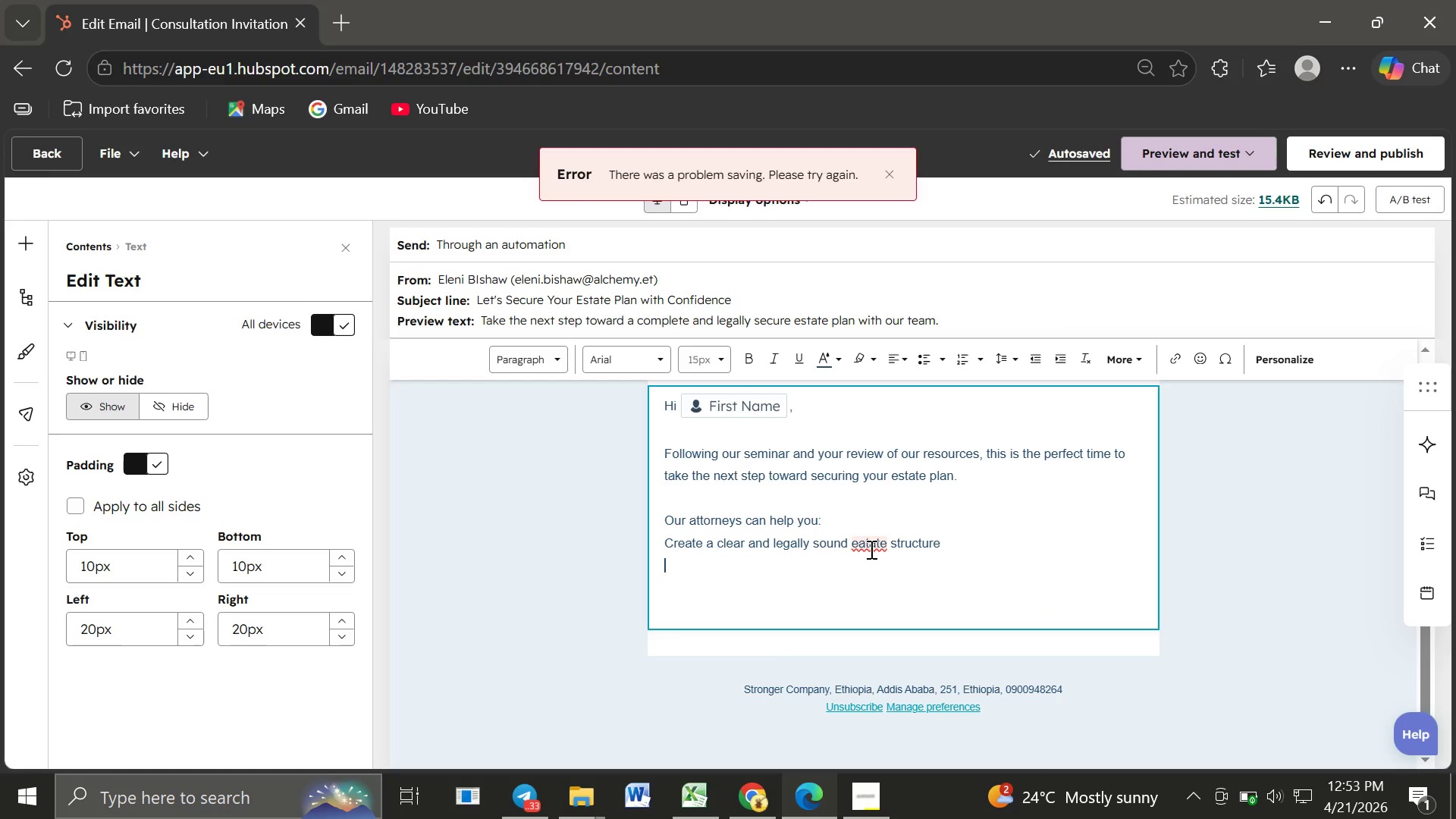 
wait(9.47)
 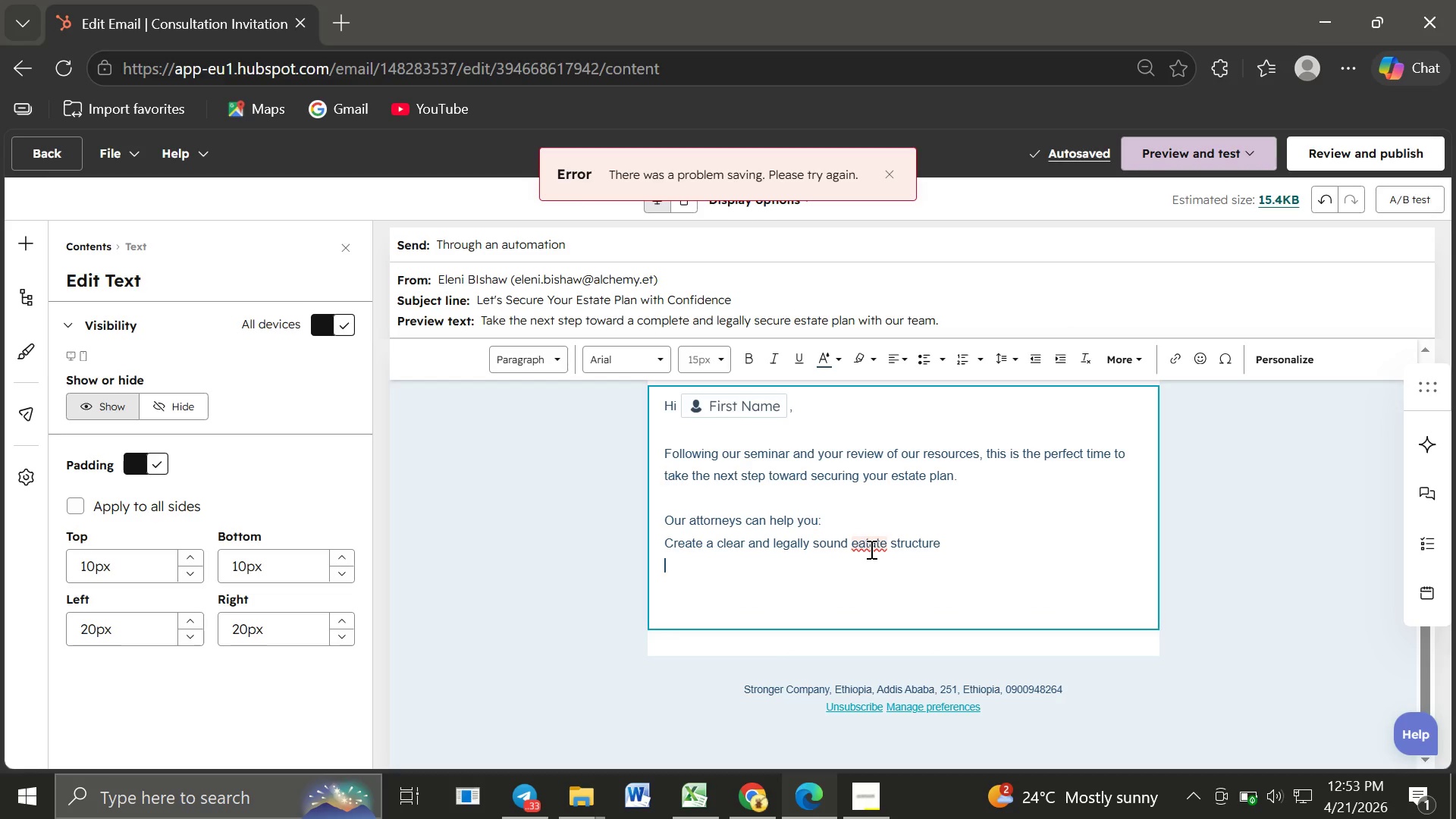 
left_click([862, 544])
 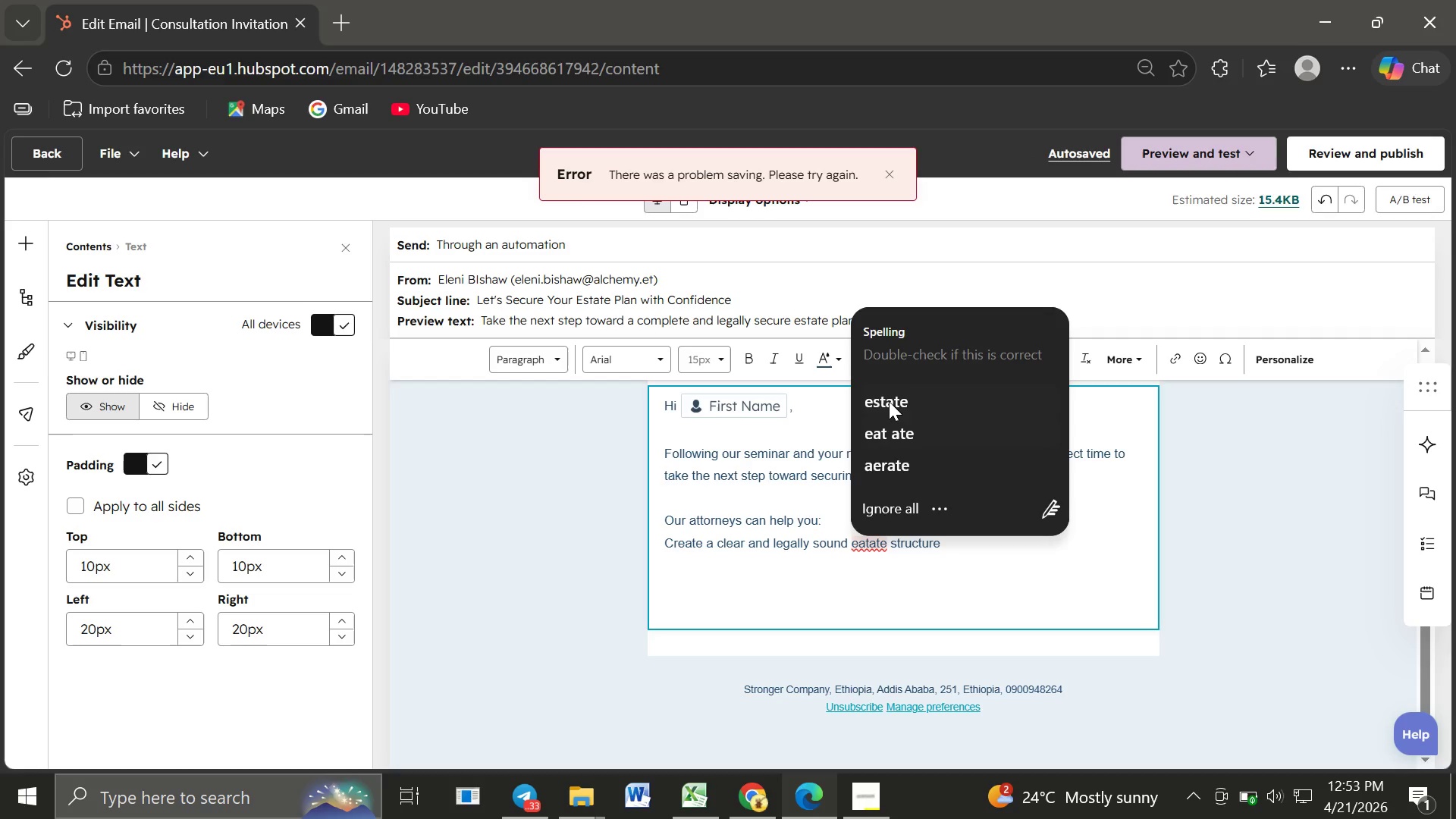 
left_click([889, 396])
 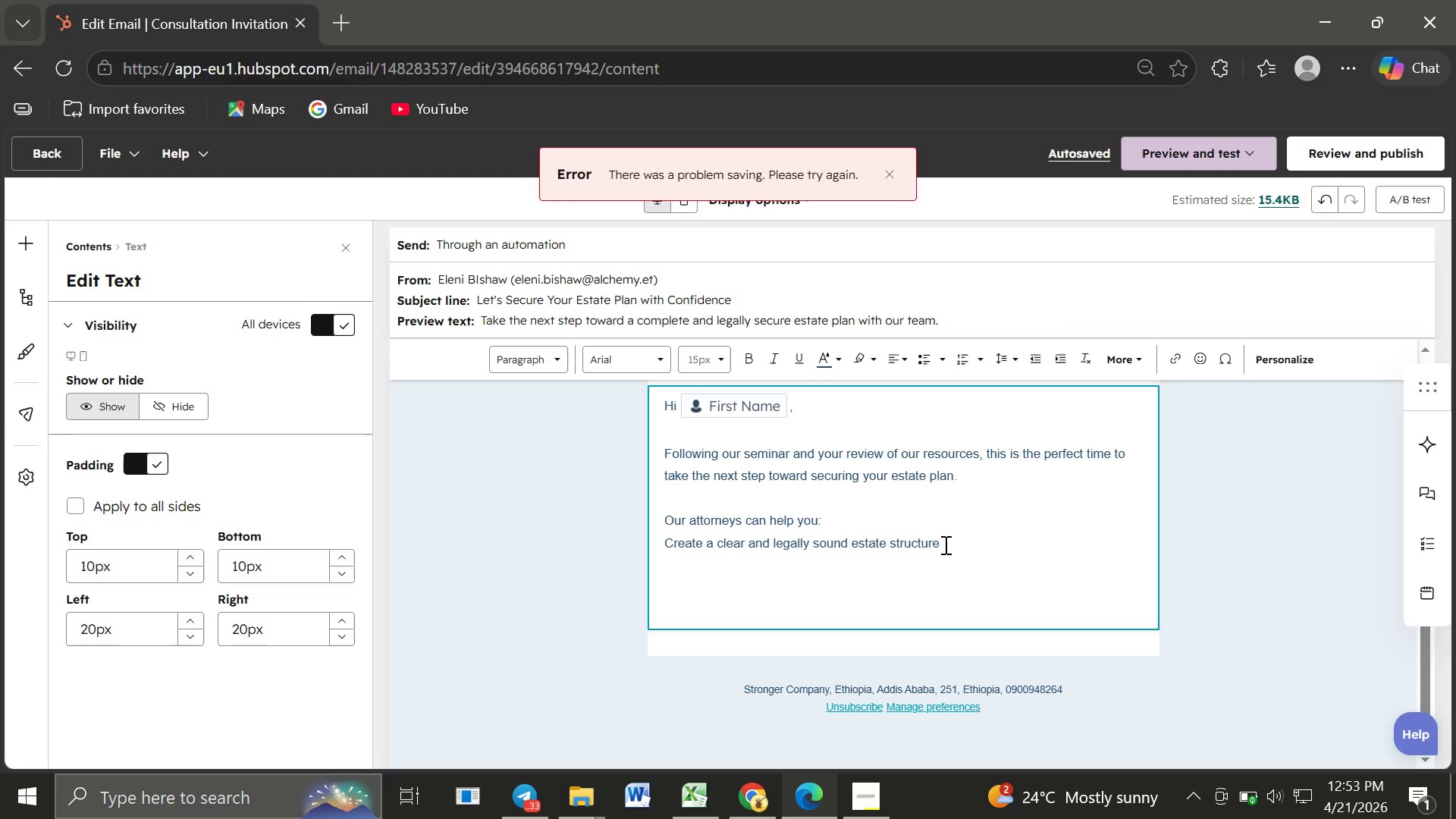 
left_click([944, 546])
 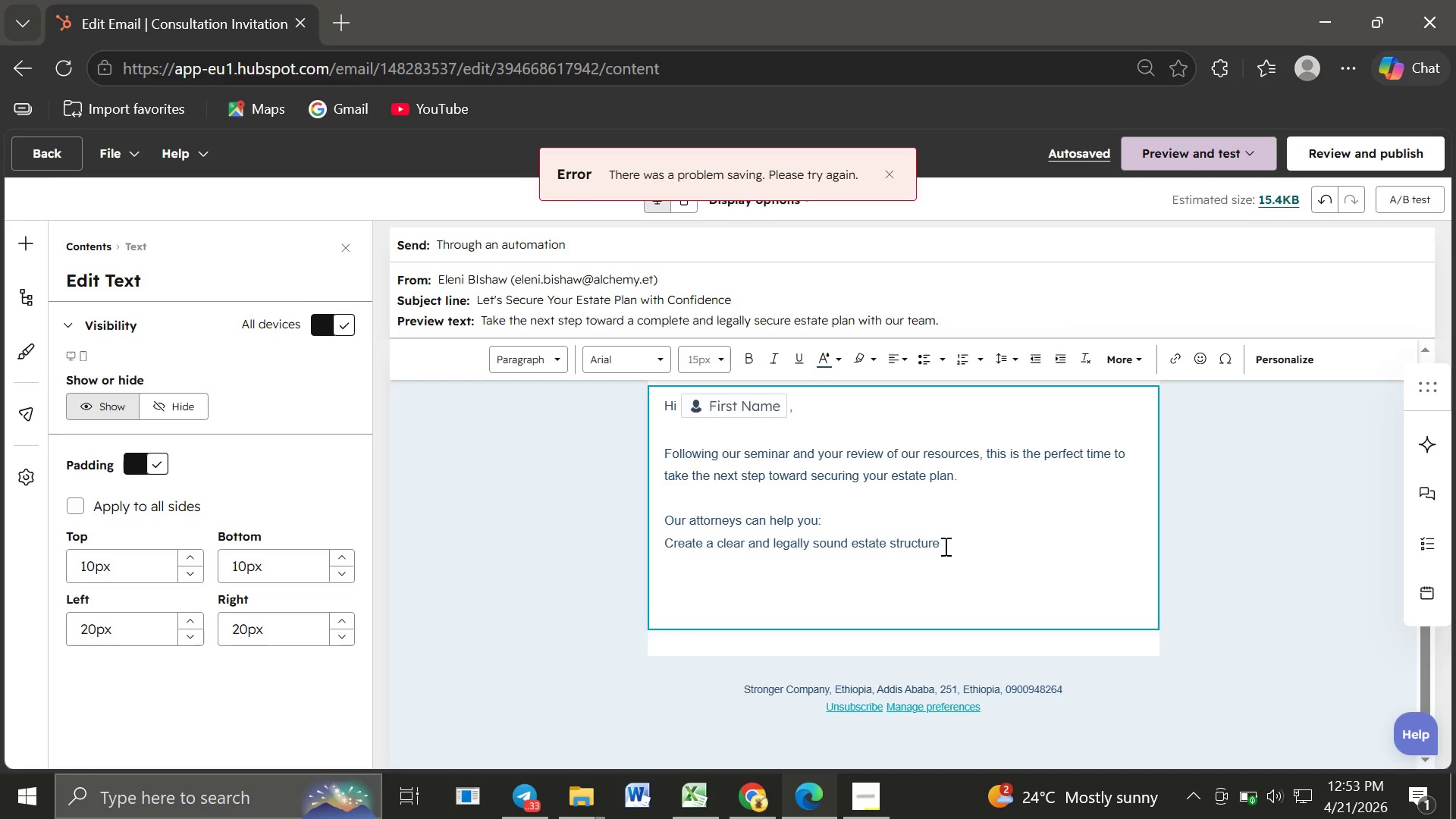 
key(Enter)
 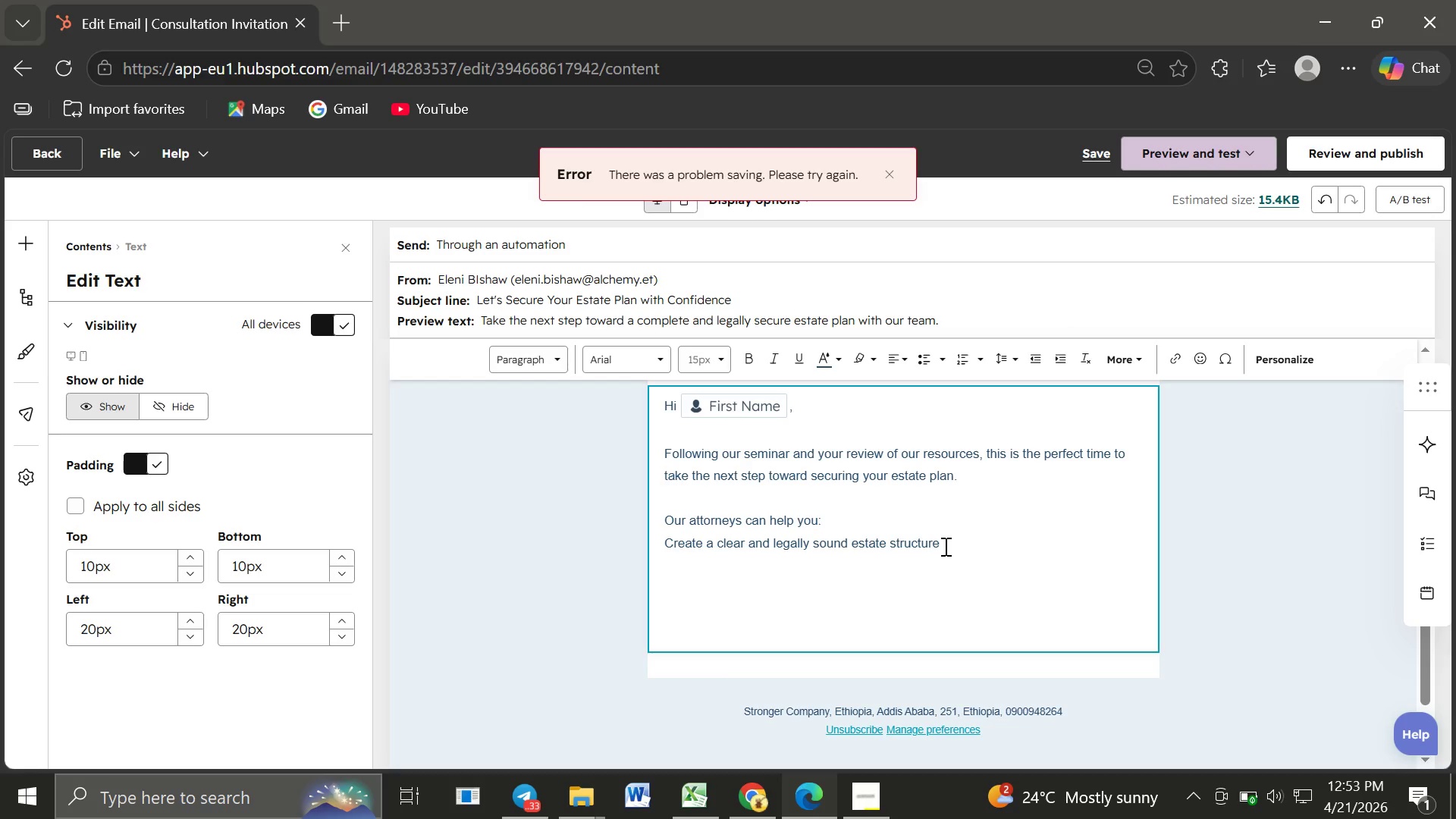 
type(Ensure your assets and wishes are fully protected)
 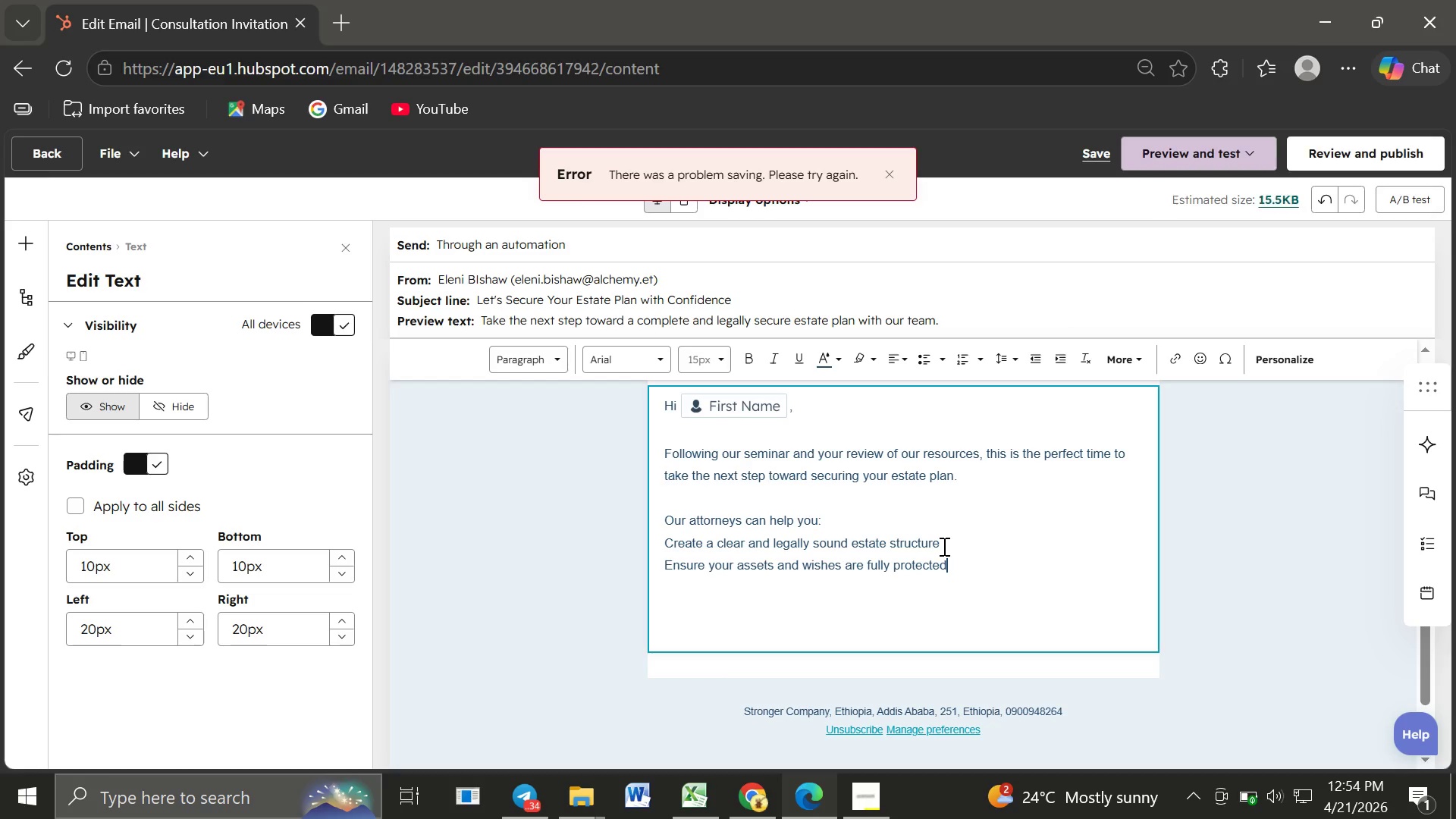 
key(Enter)
 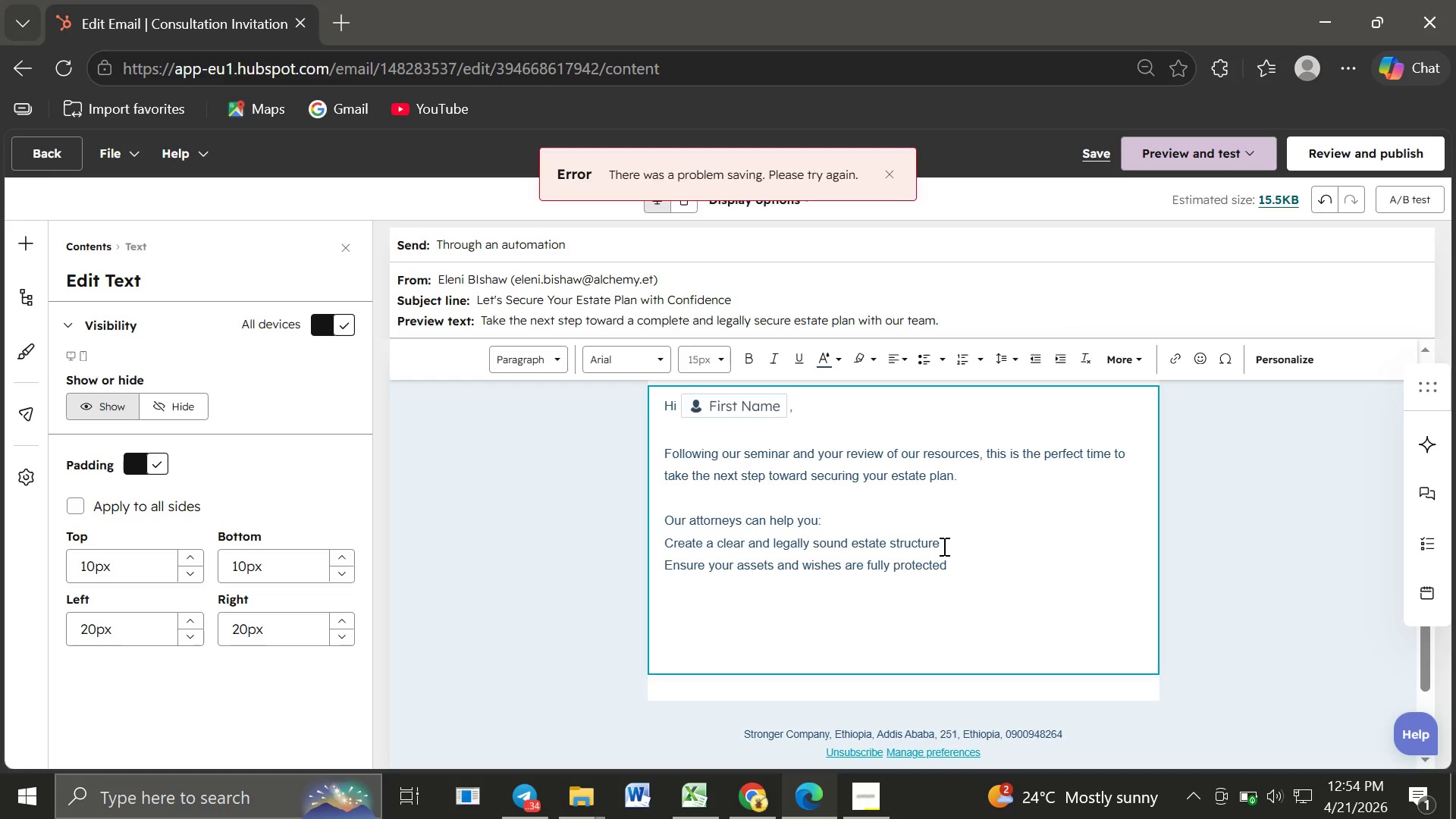 
type(Reduce future legal stress for )
 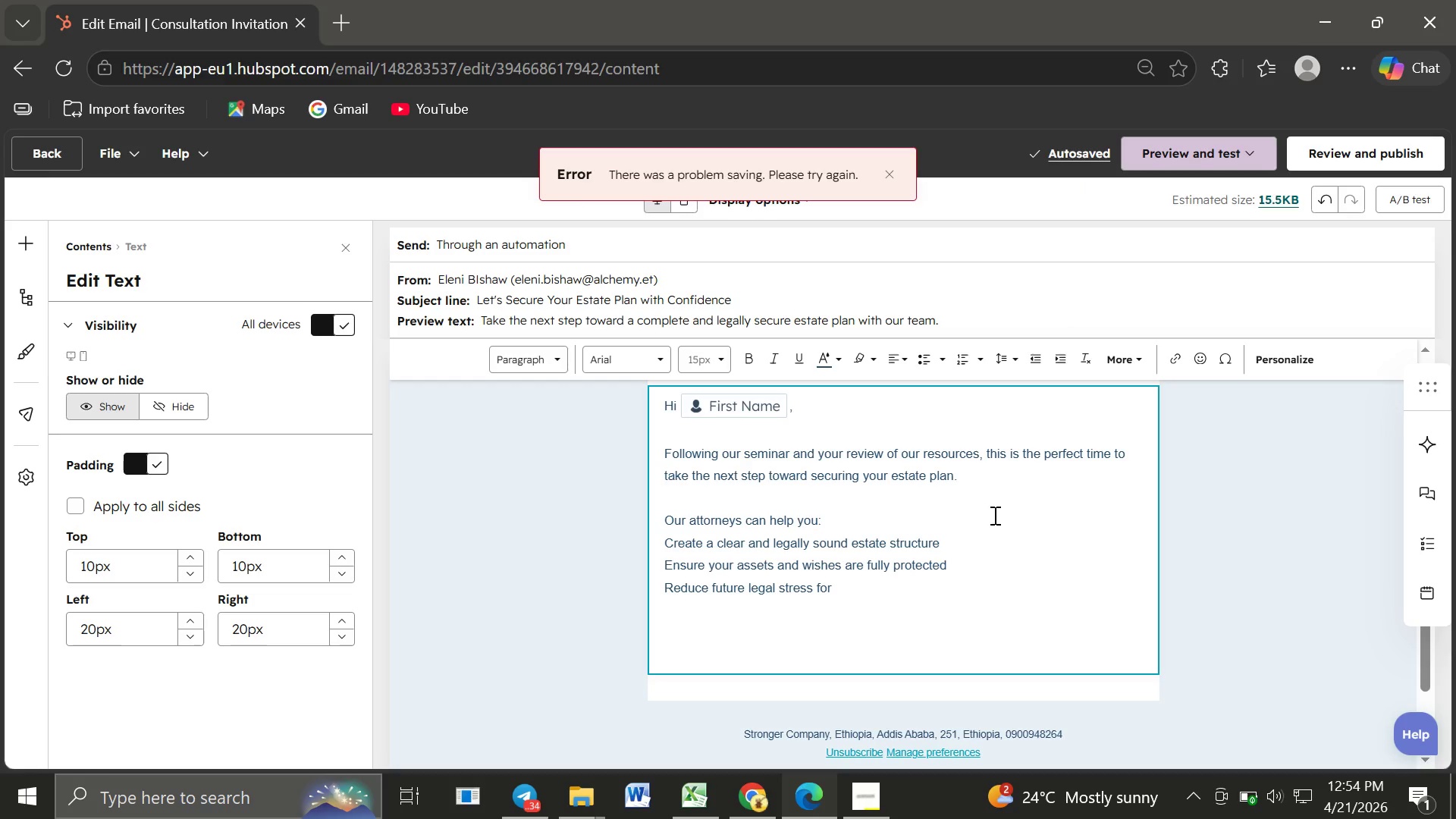 
wait(6.3)
 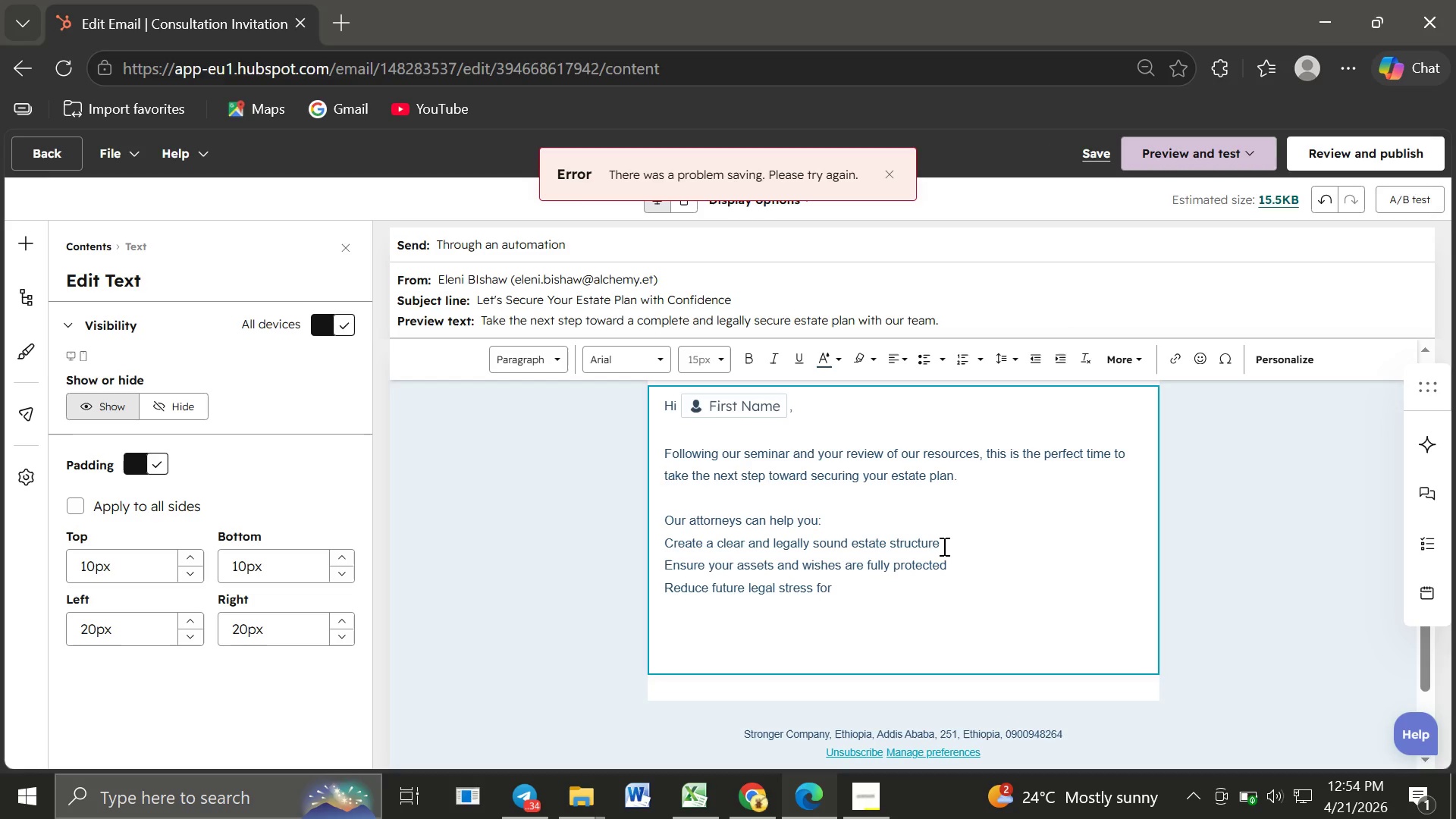 
left_click([893, 169])
 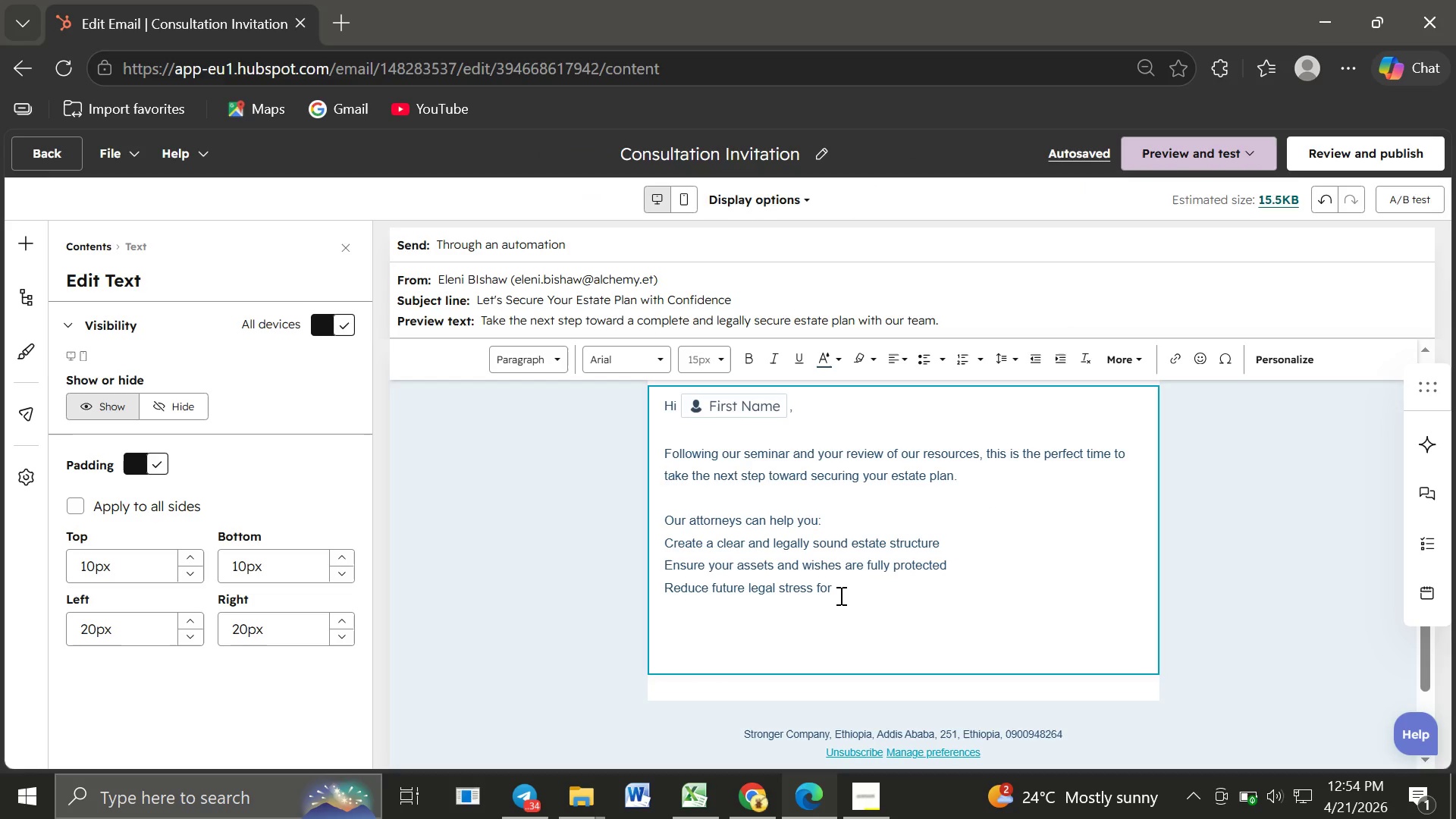 
left_click([846, 595])
 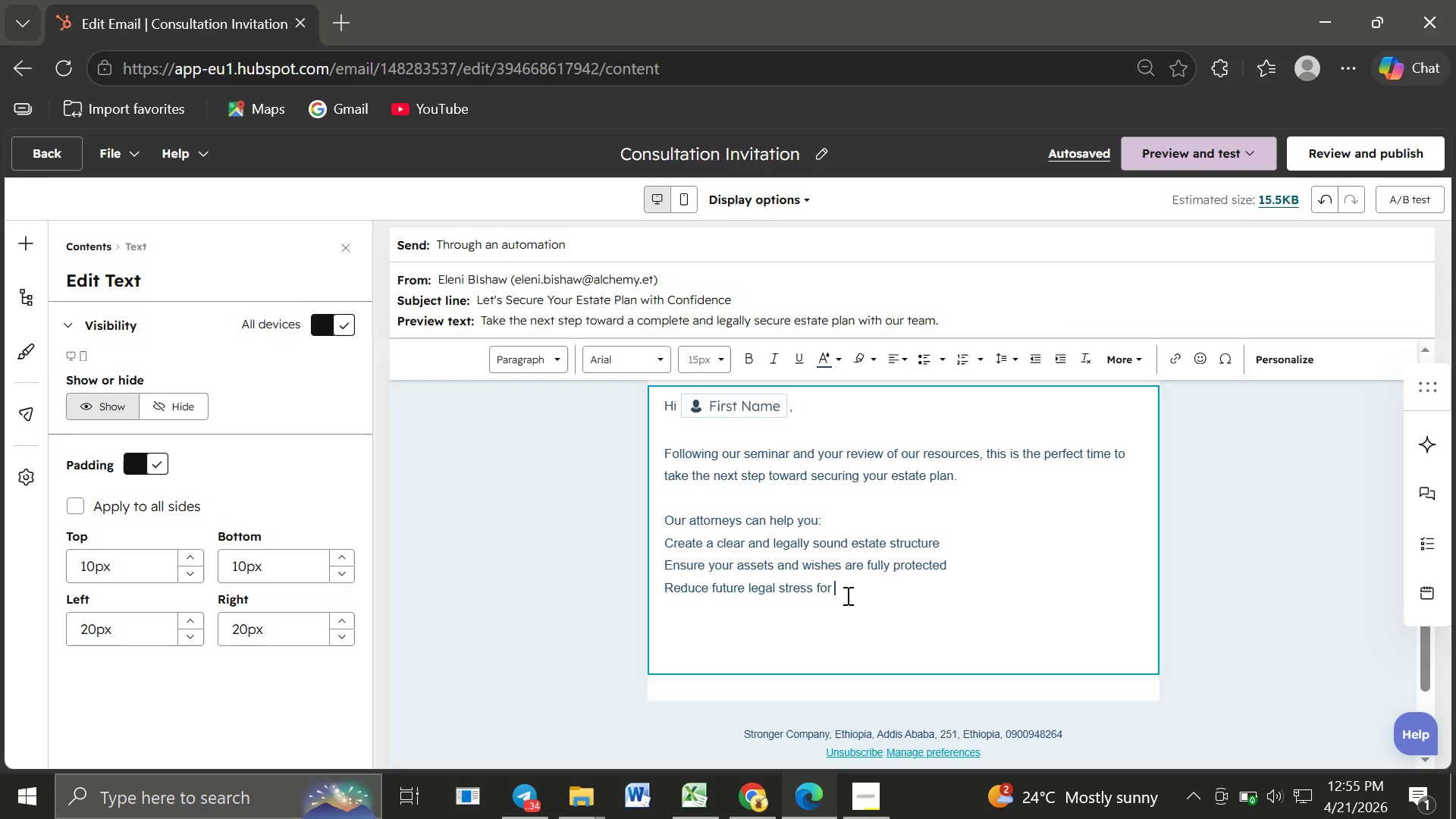 
wait(25.05)
 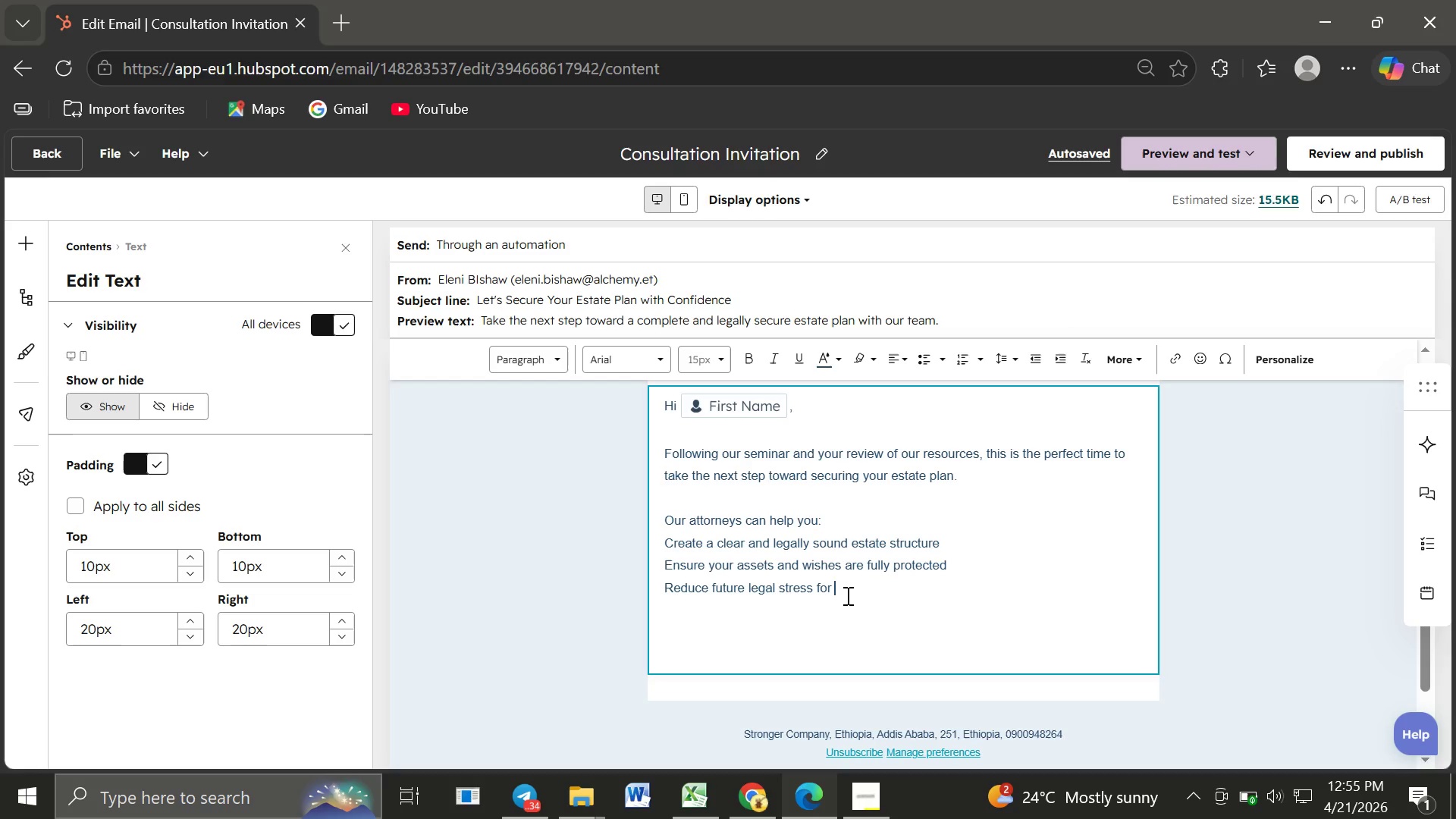 
type(your family)
 